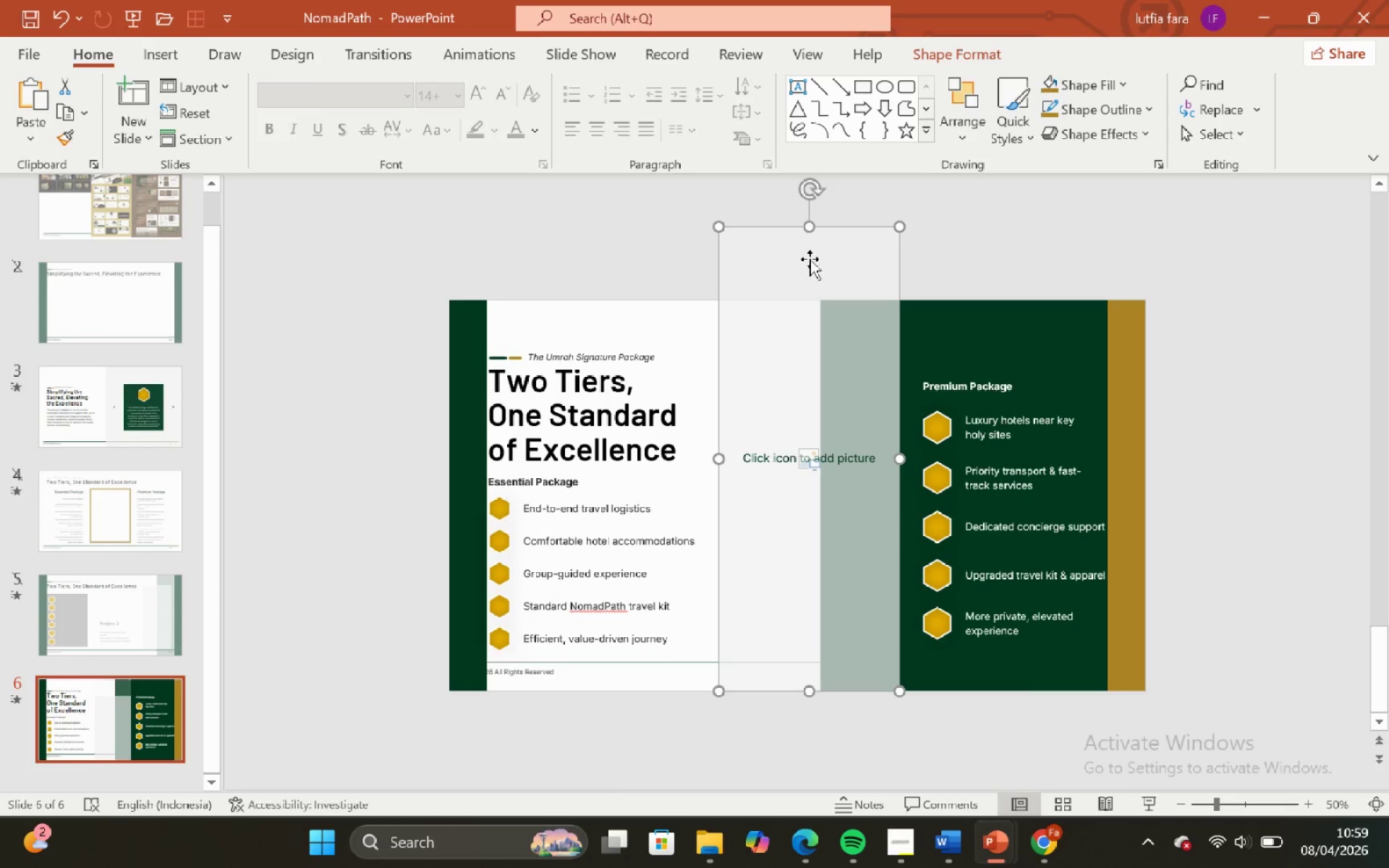 
key(Control+Z)
 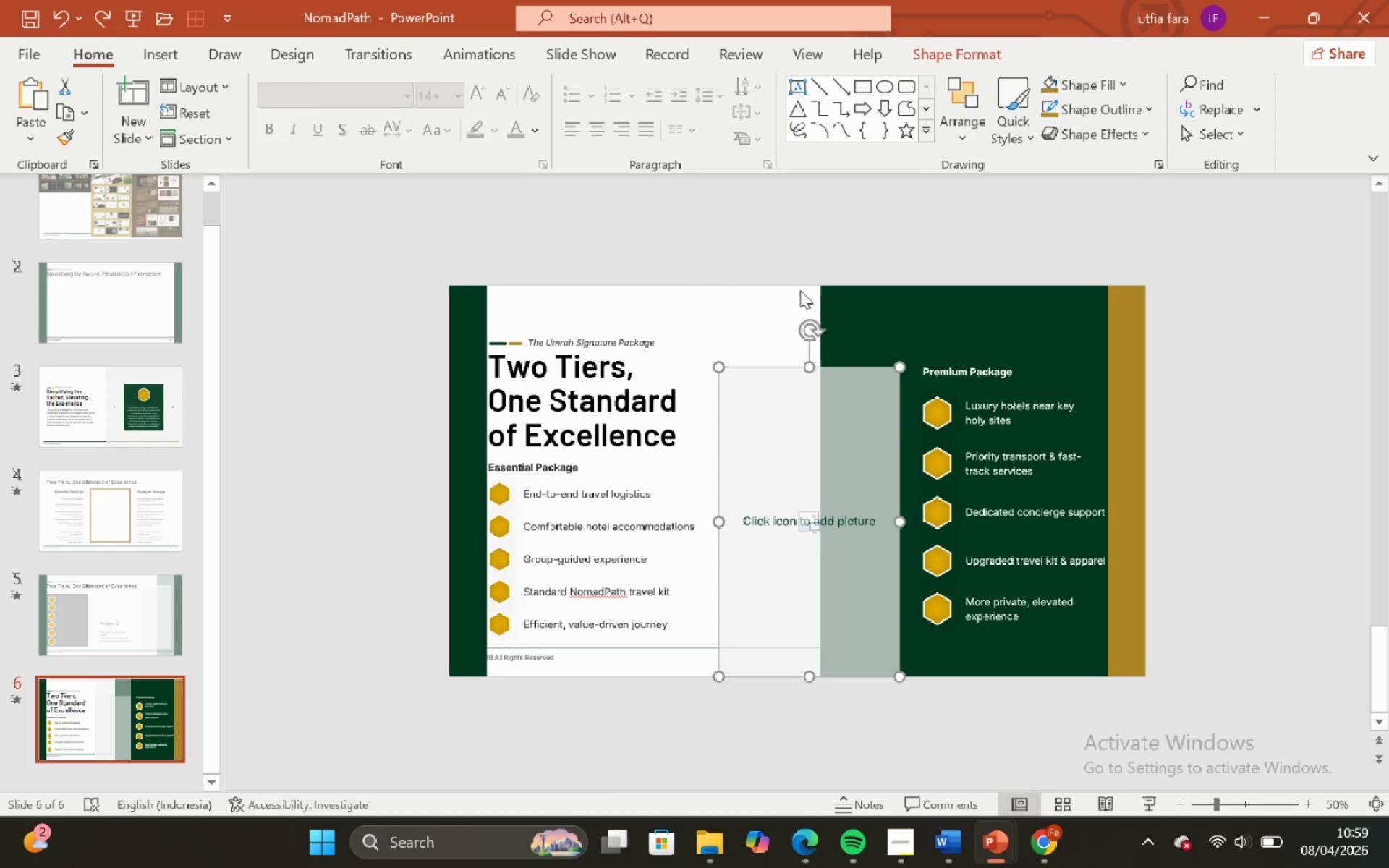 
left_click([800, 290])
 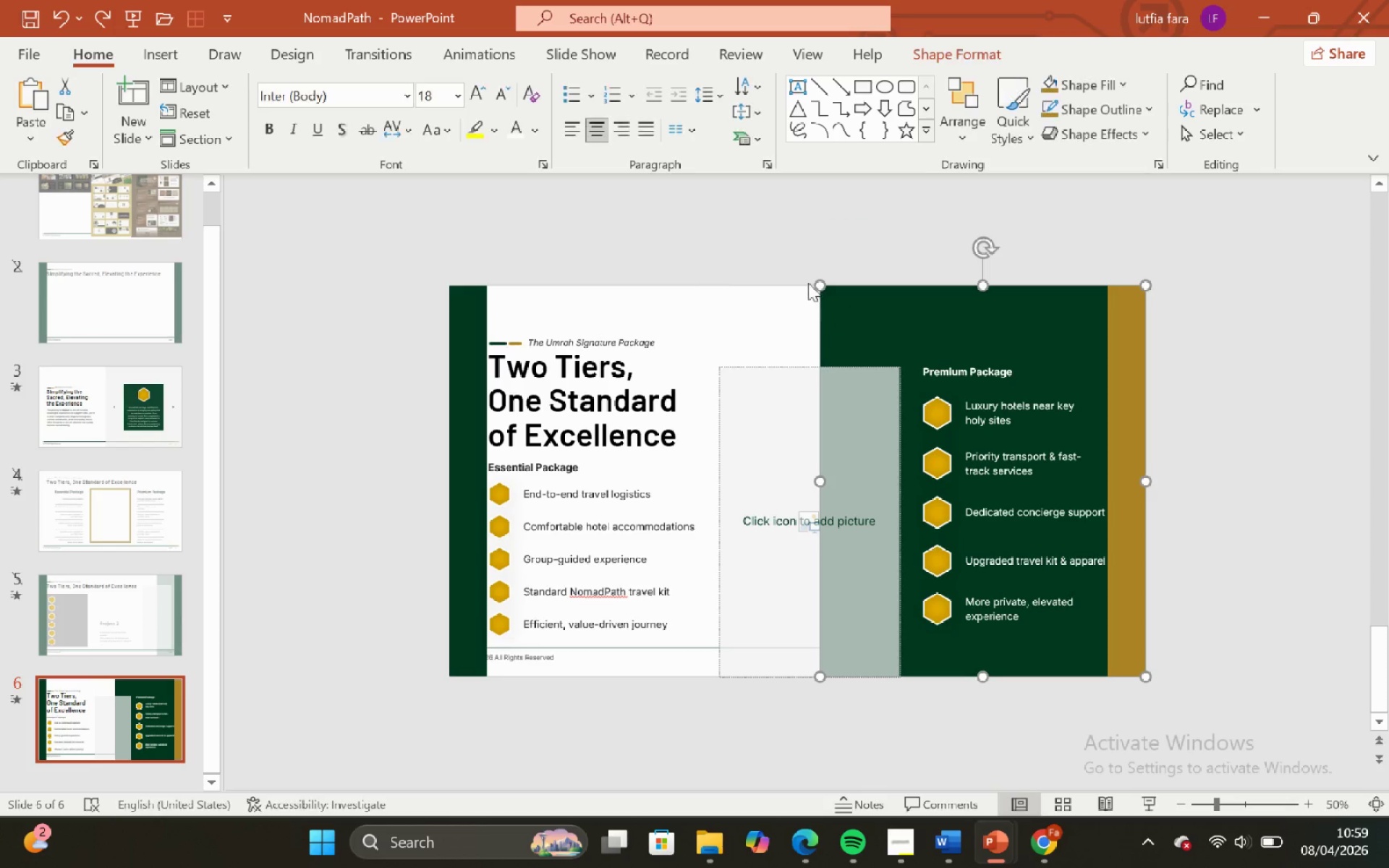 
double_click([767, 265])
 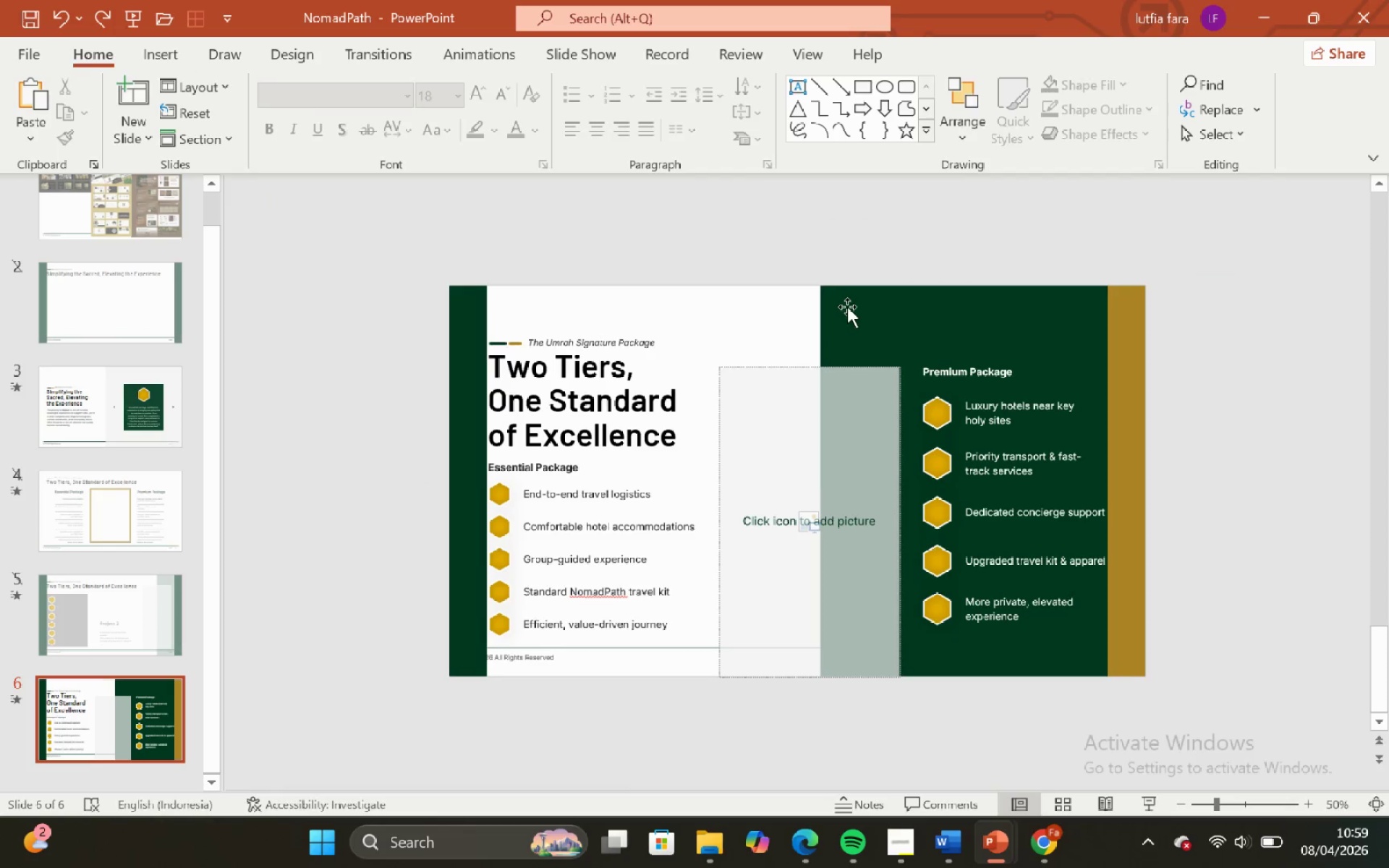 
left_click([849, 308])
 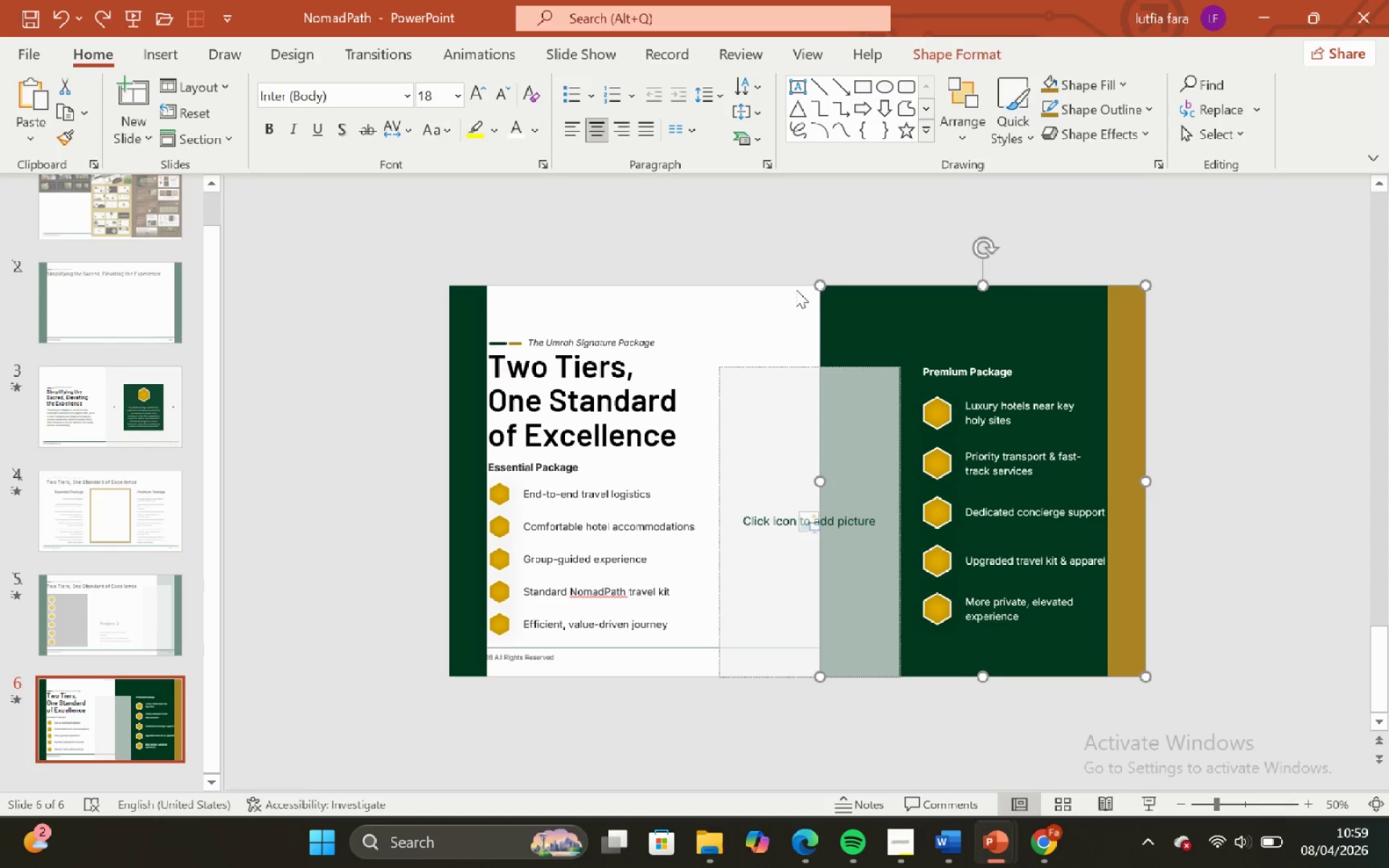 
left_click([796, 289])
 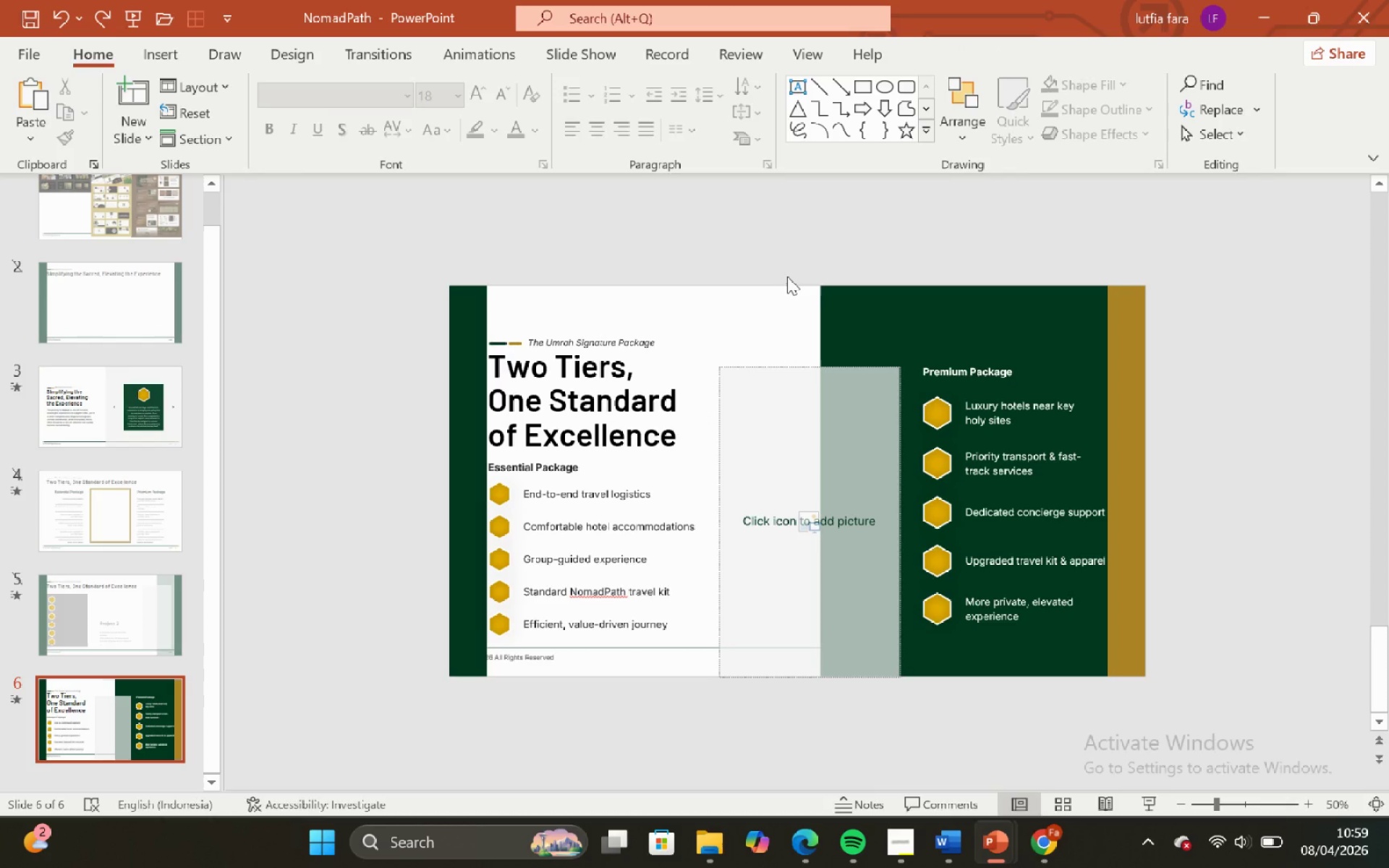 
left_click_drag(start_coordinate=[787, 276], to_coordinate=[1024, 686])
 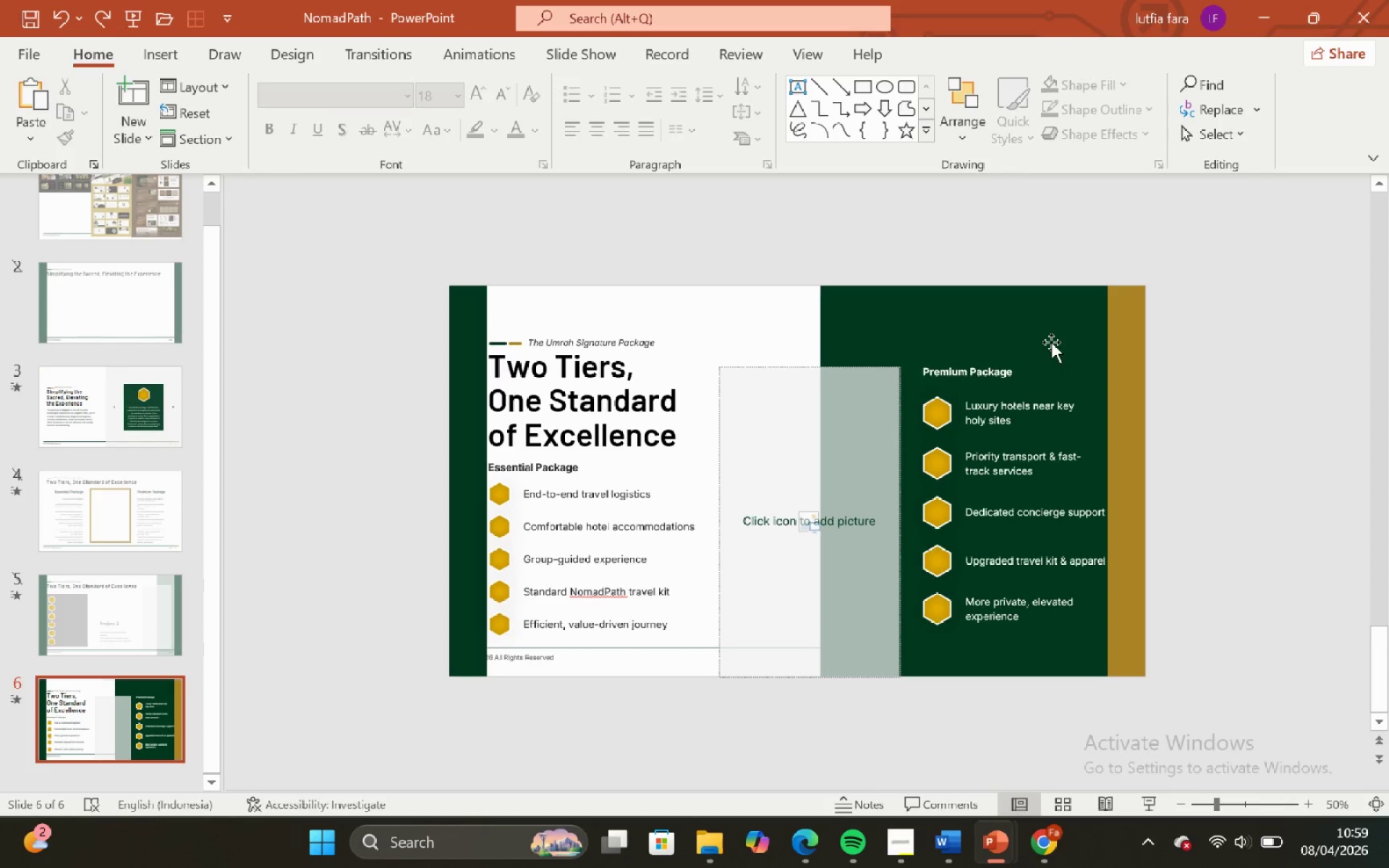 
double_click([1022, 262])
 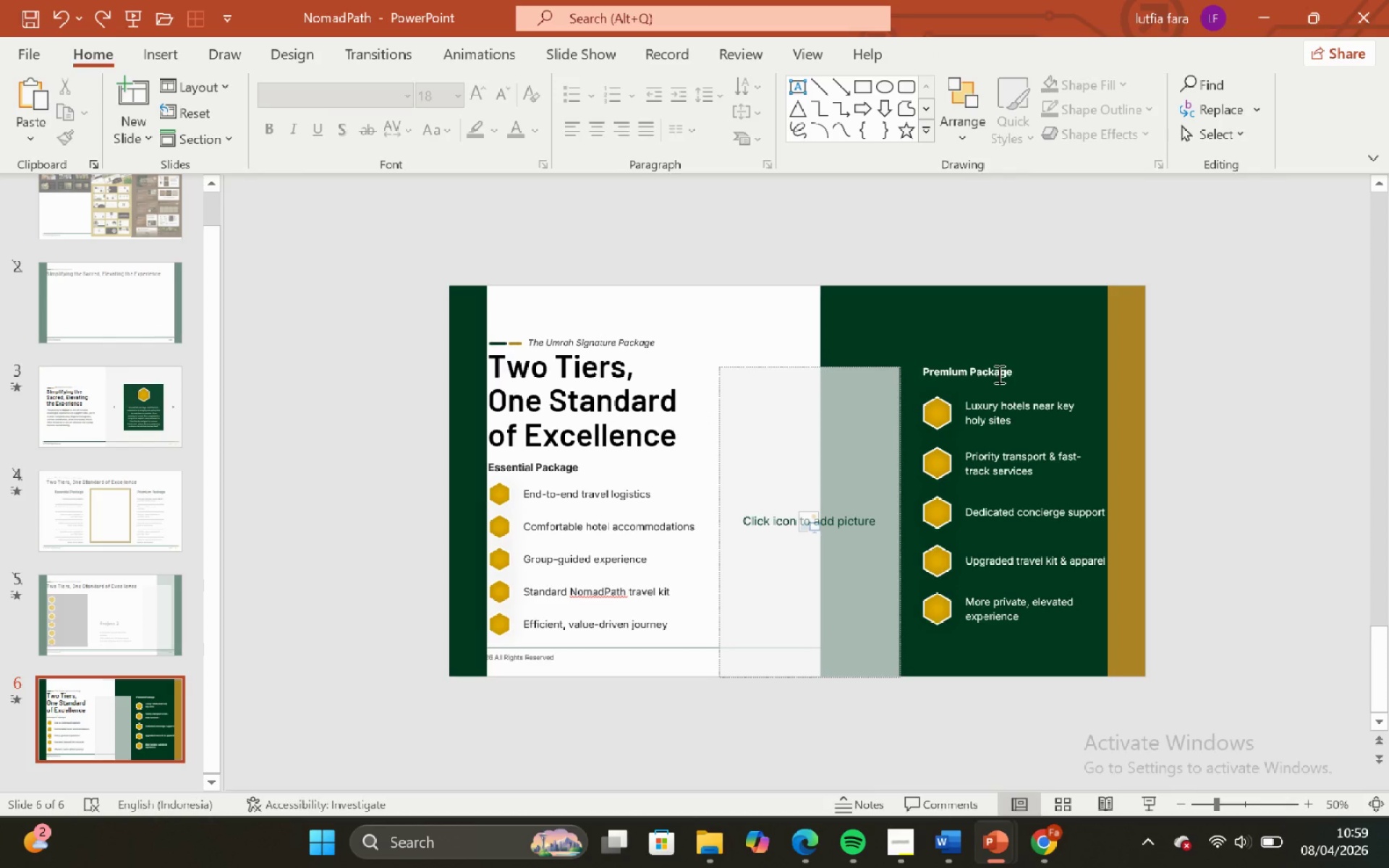 
left_click([998, 374])
 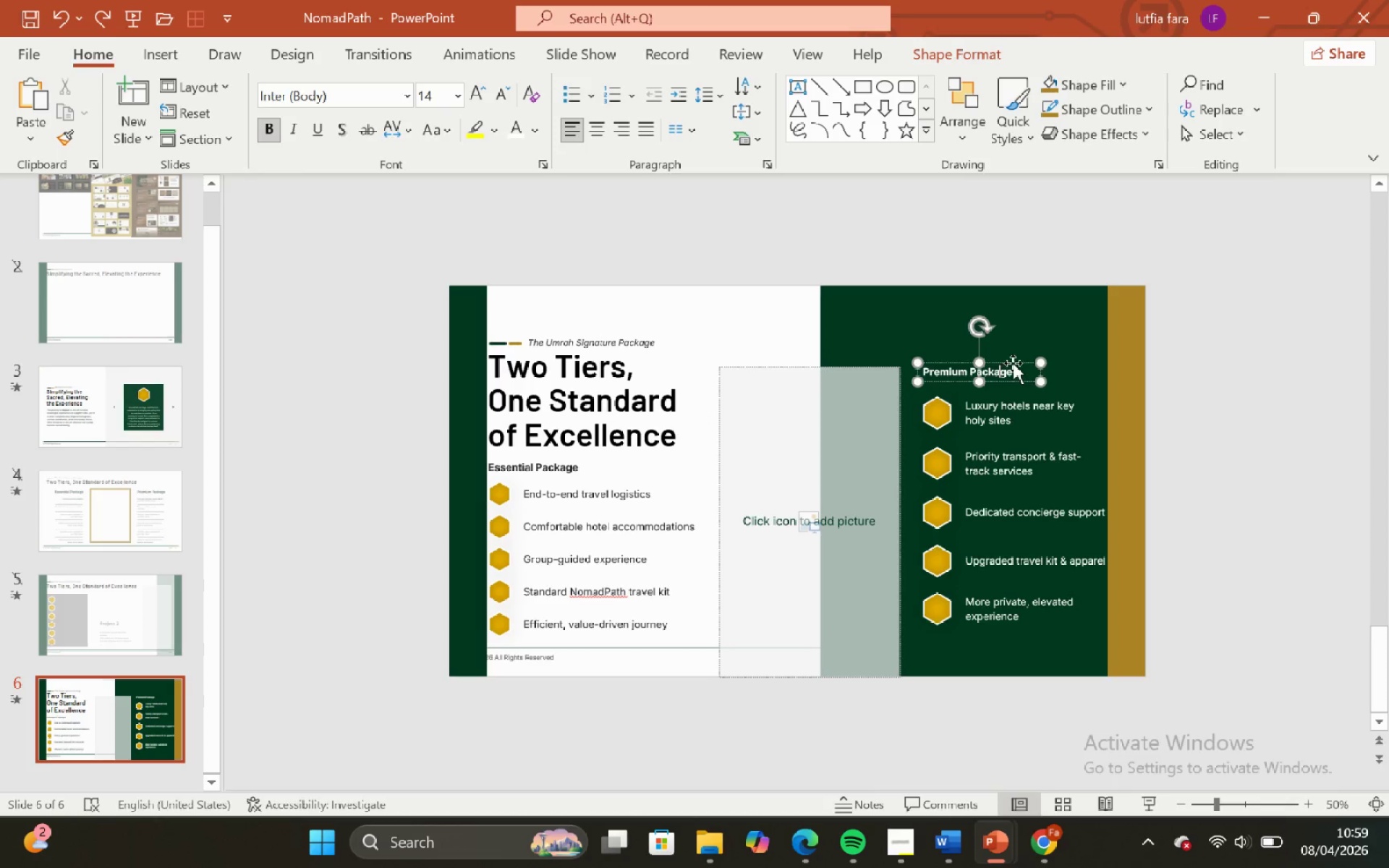 
left_click([1013, 363])
 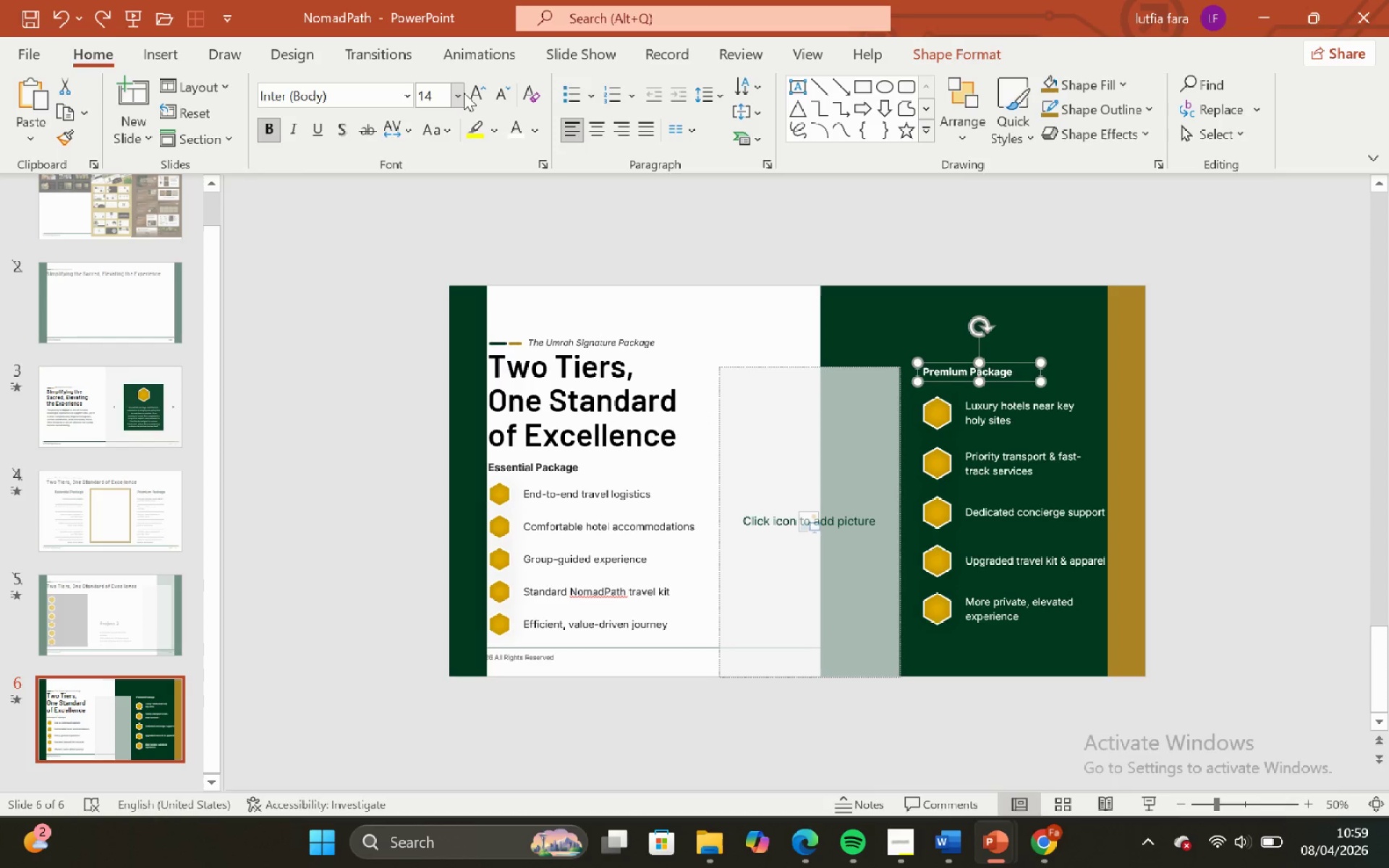 
left_click([473, 91])
 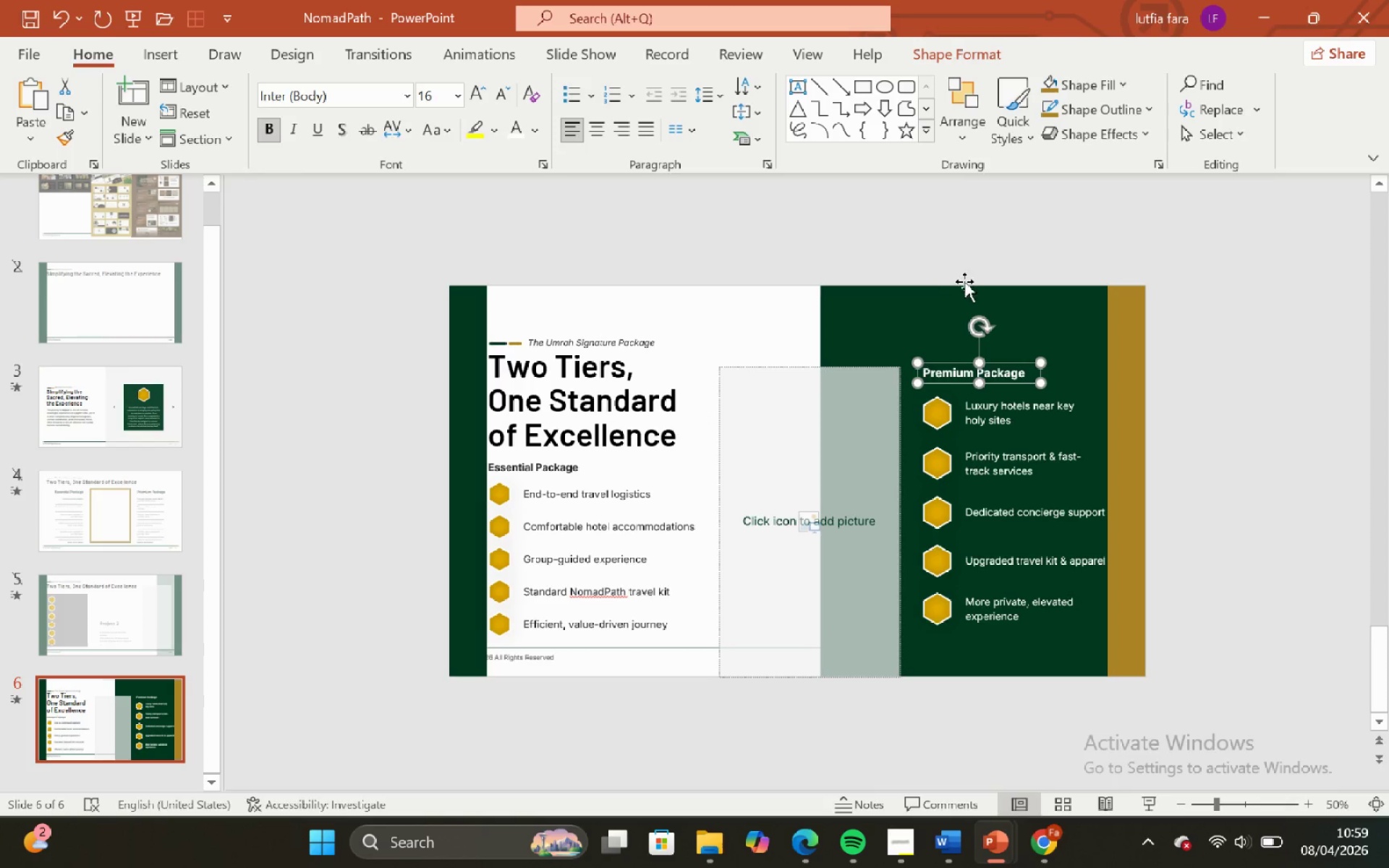 
left_click([985, 234])
 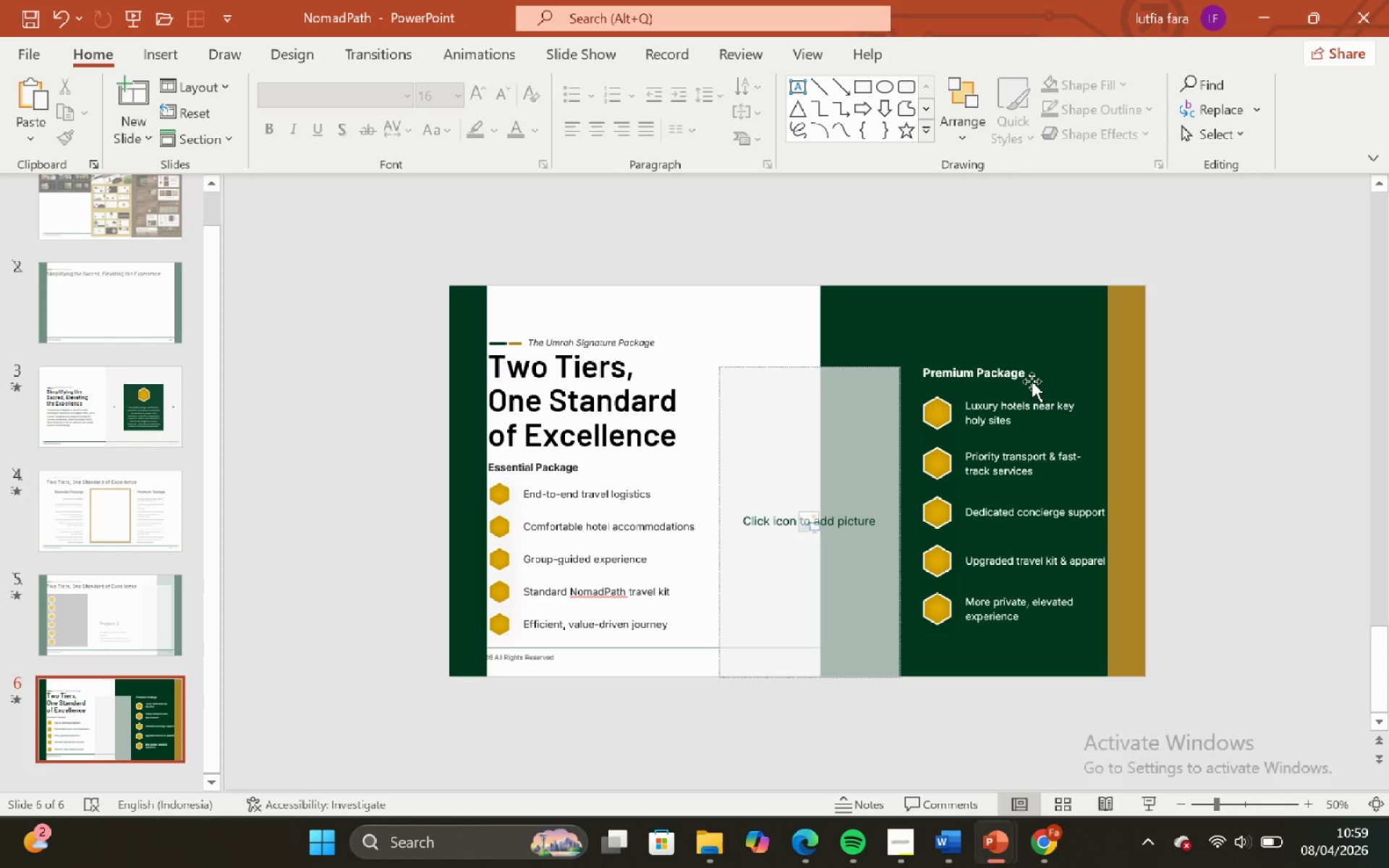 
left_click([1029, 377])
 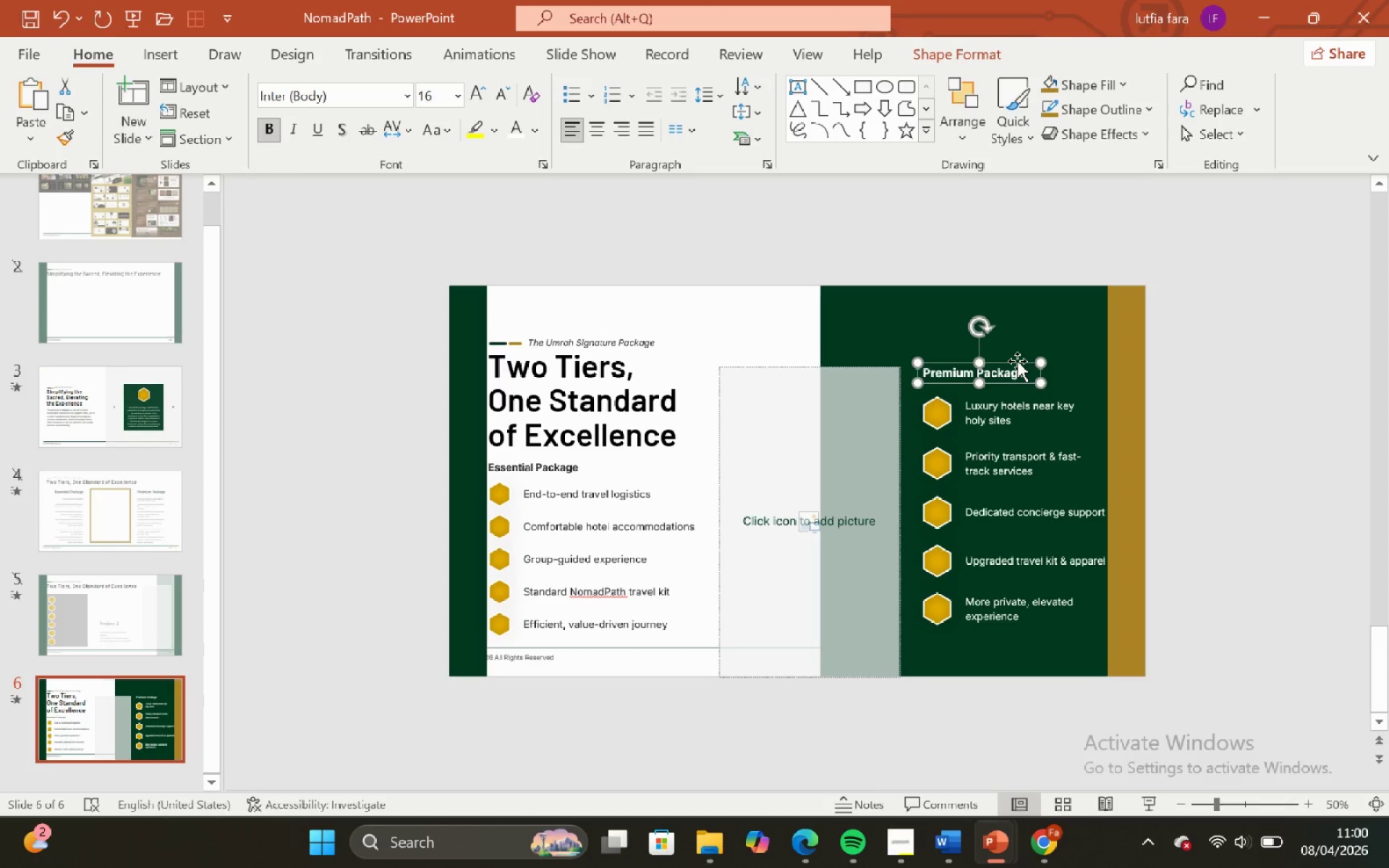 
hold_key(key=ShiftLeft, duration=1.0)
left_click_drag(start_coordinate=[1017, 363], to_coordinate=[962, 363])
 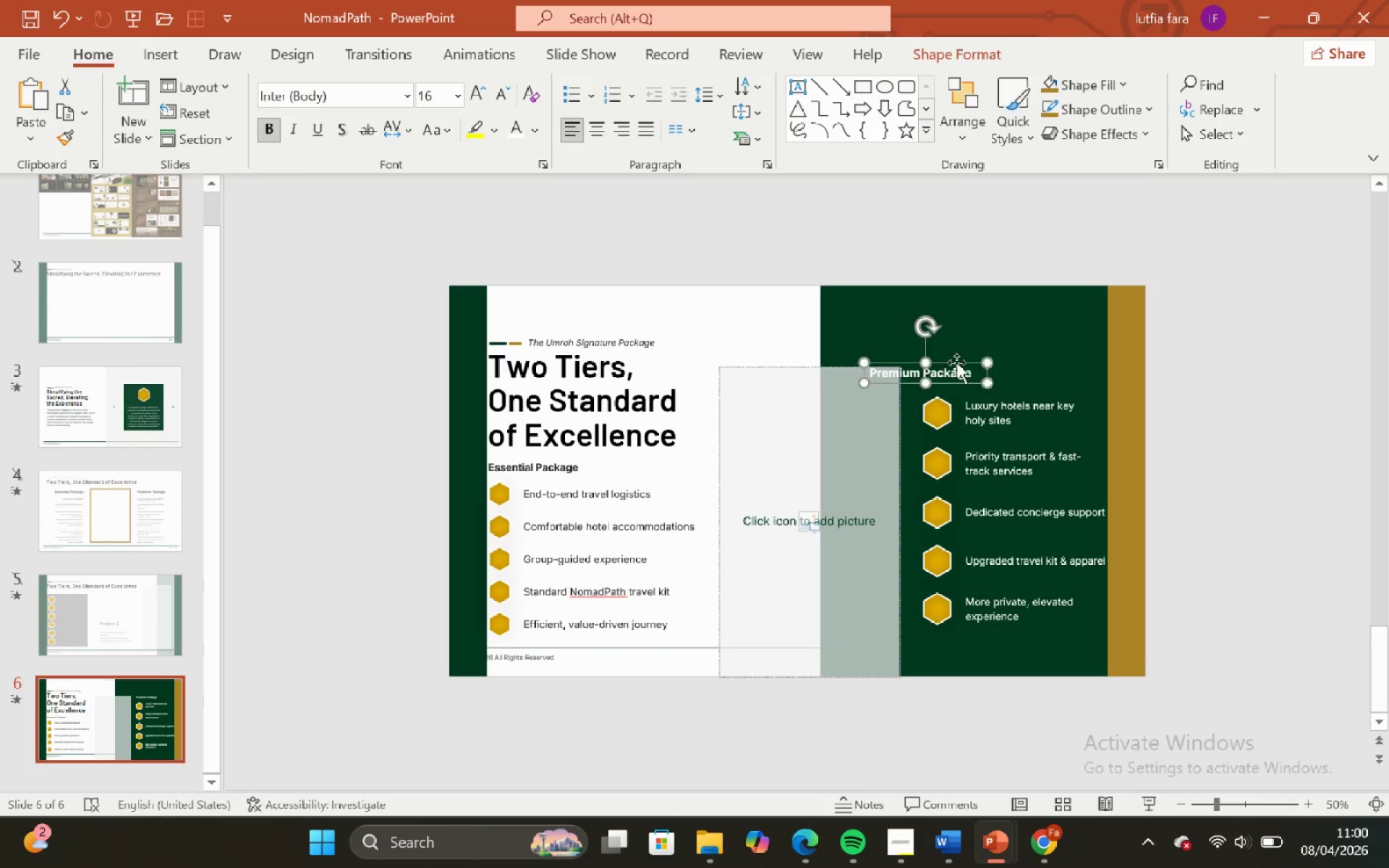 
key(Control+ControlLeft)
 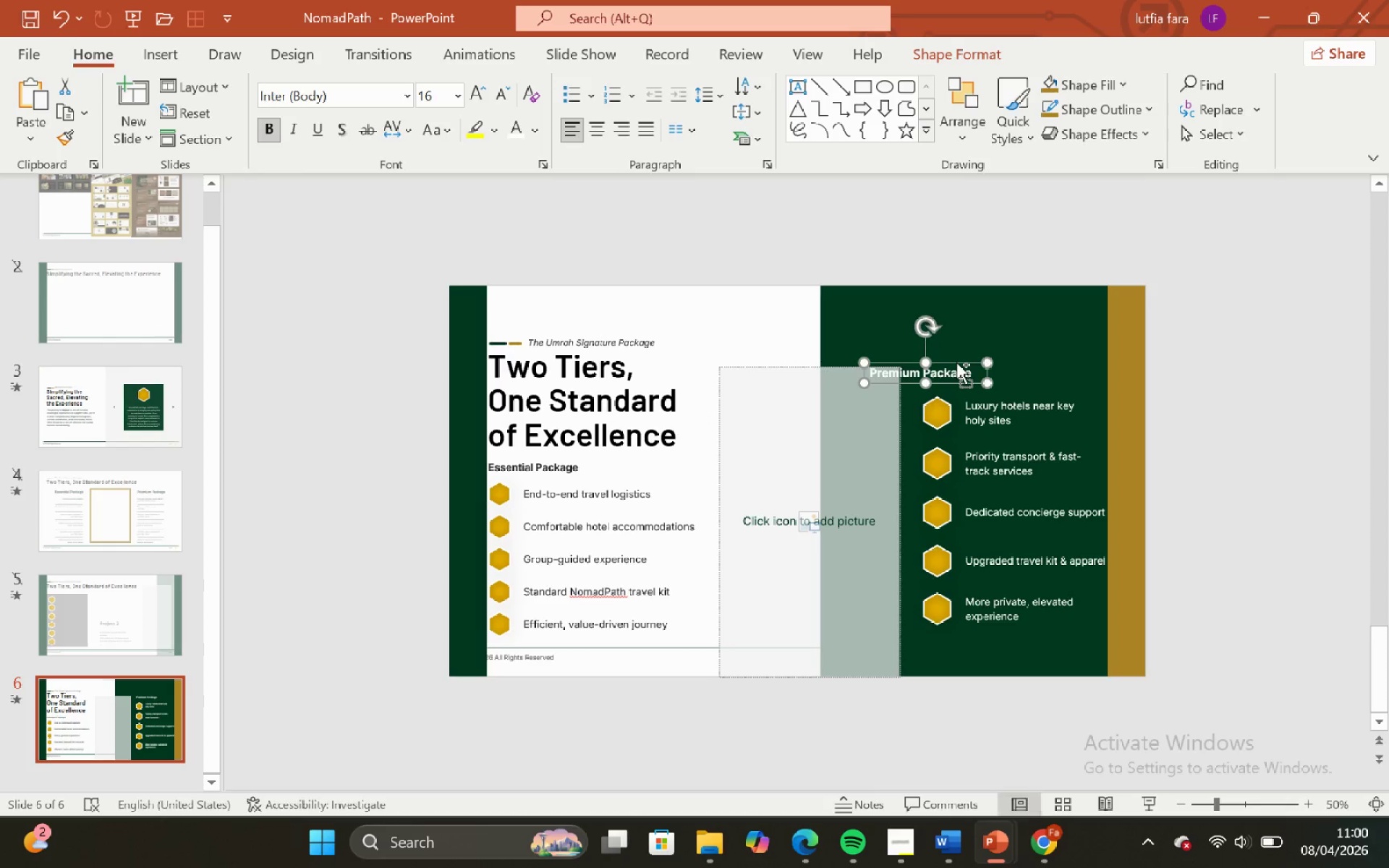 
key(Control+Z)
 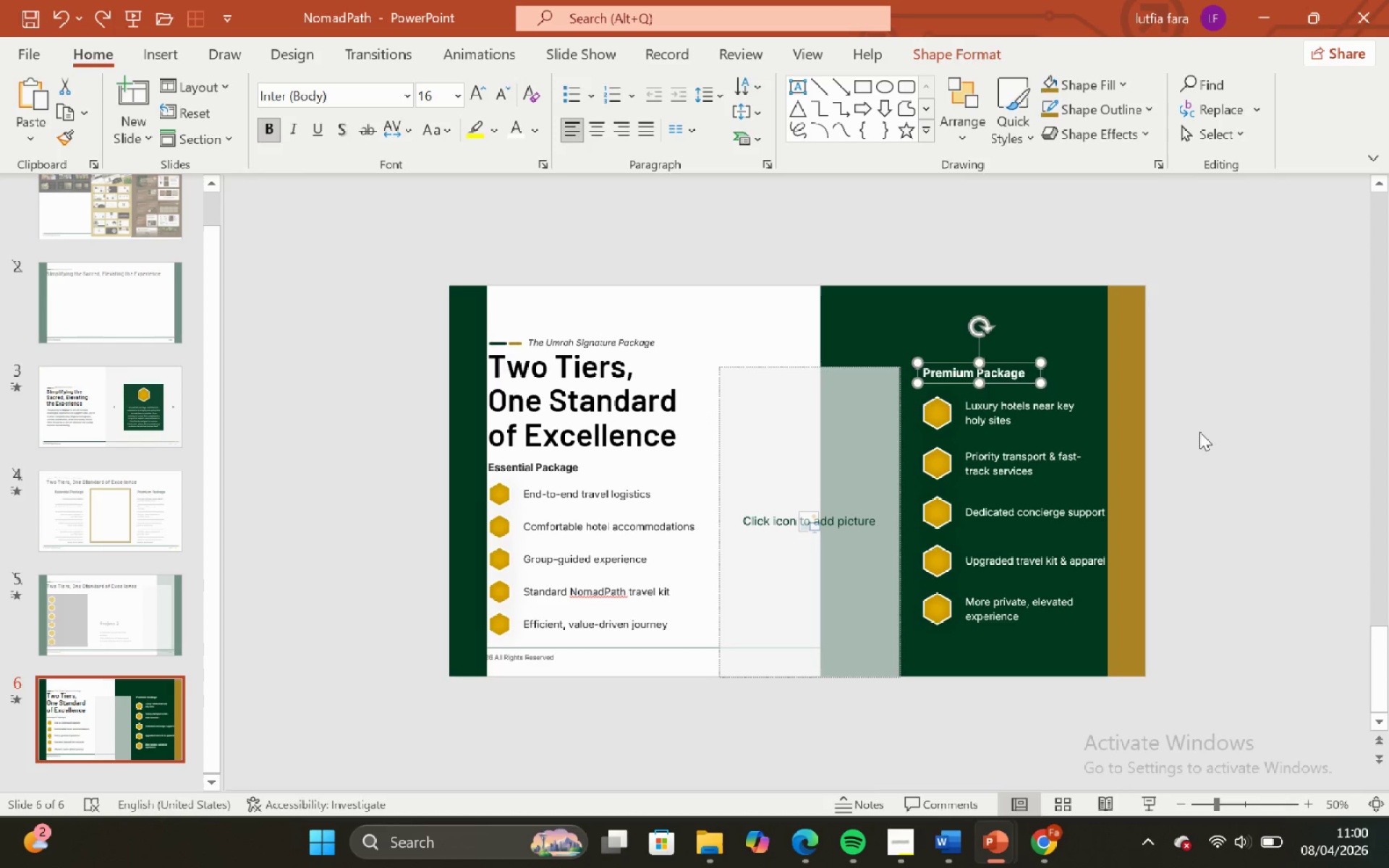 
left_click_drag(start_coordinate=[1199, 432], to_coordinate=[1197, 424])
 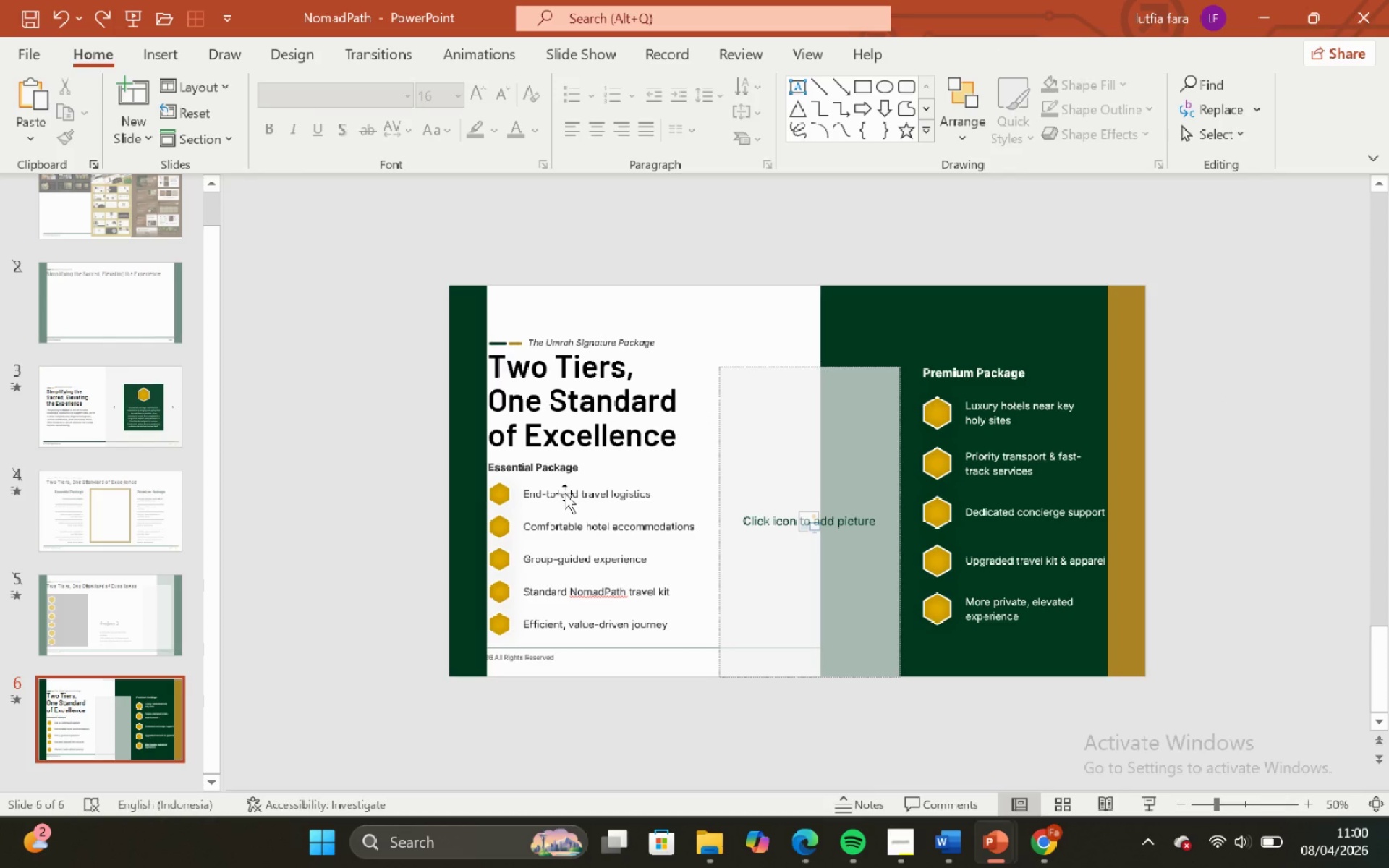 
left_click([585, 465])
 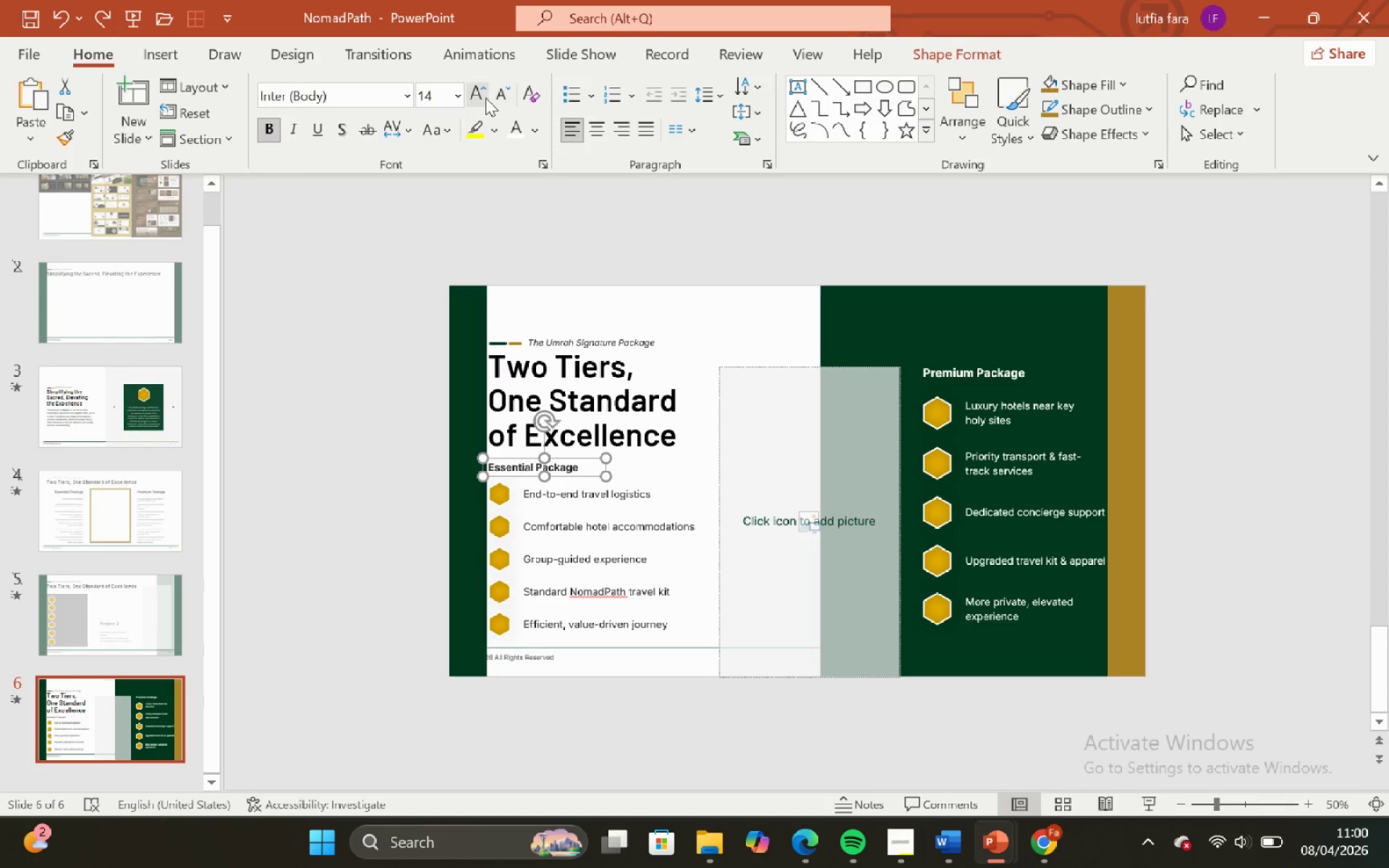 
left_click([478, 98])
 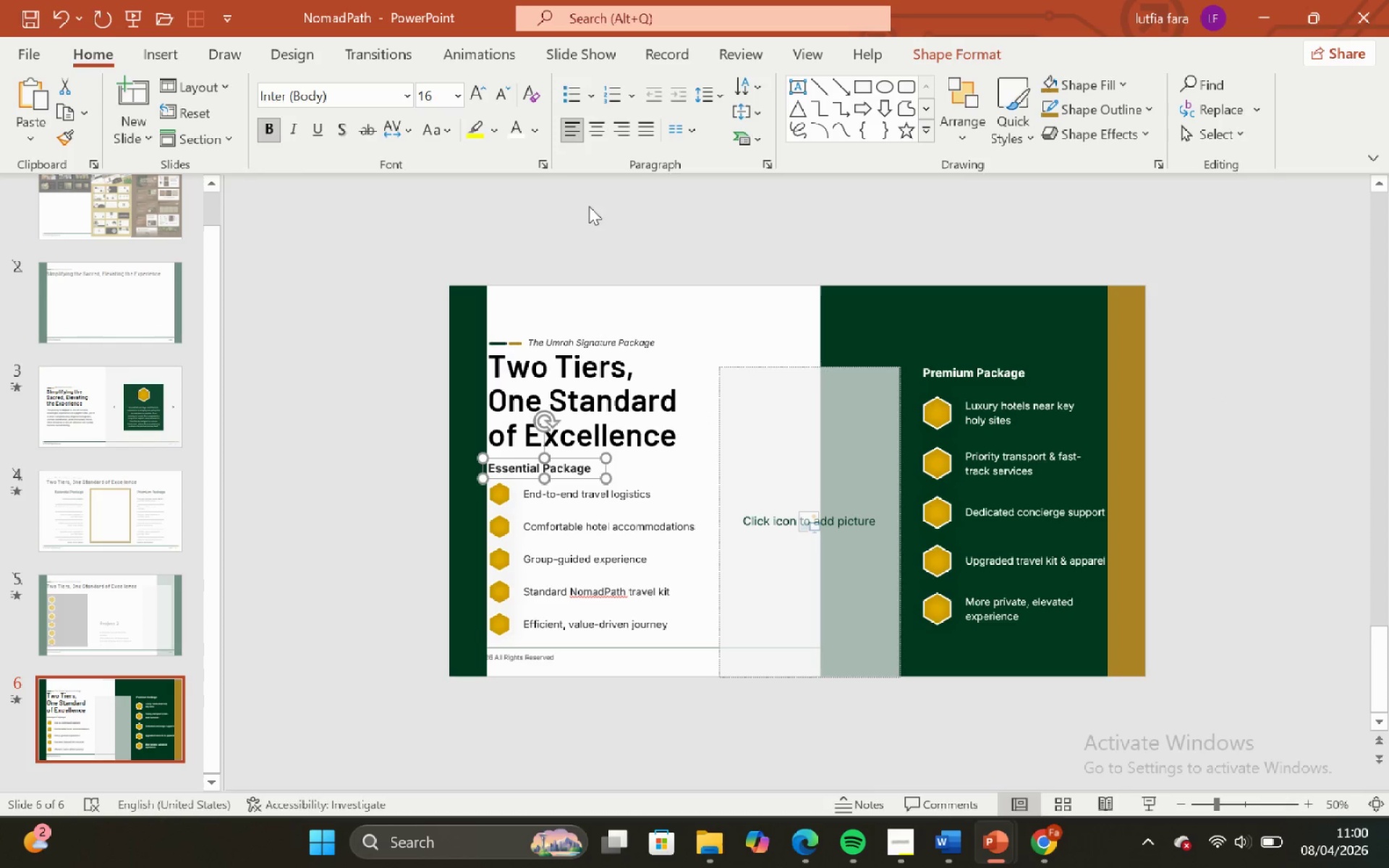 
left_click([638, 213])
 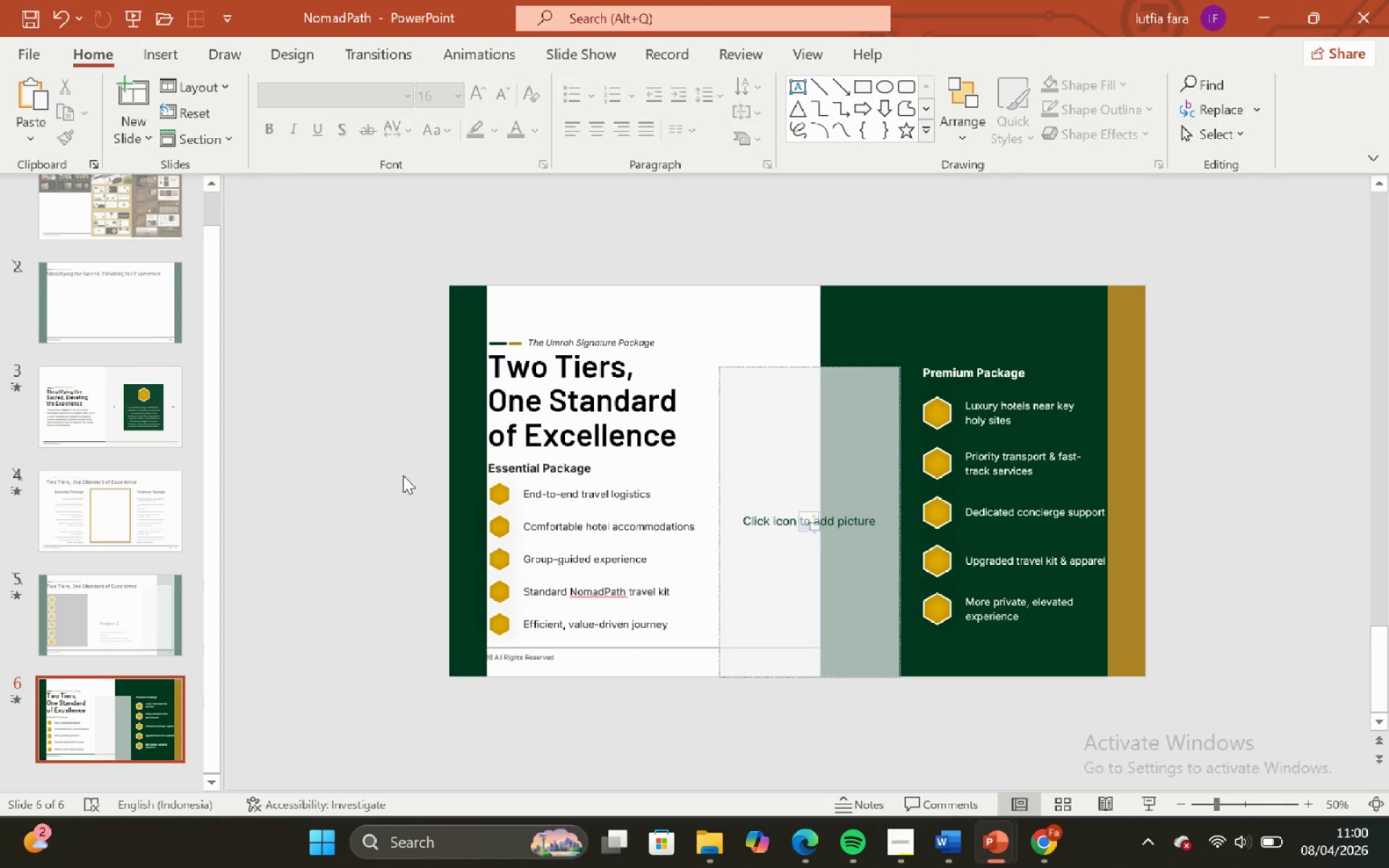 
left_click_drag(start_coordinate=[388, 464], to_coordinate=[723, 650])
 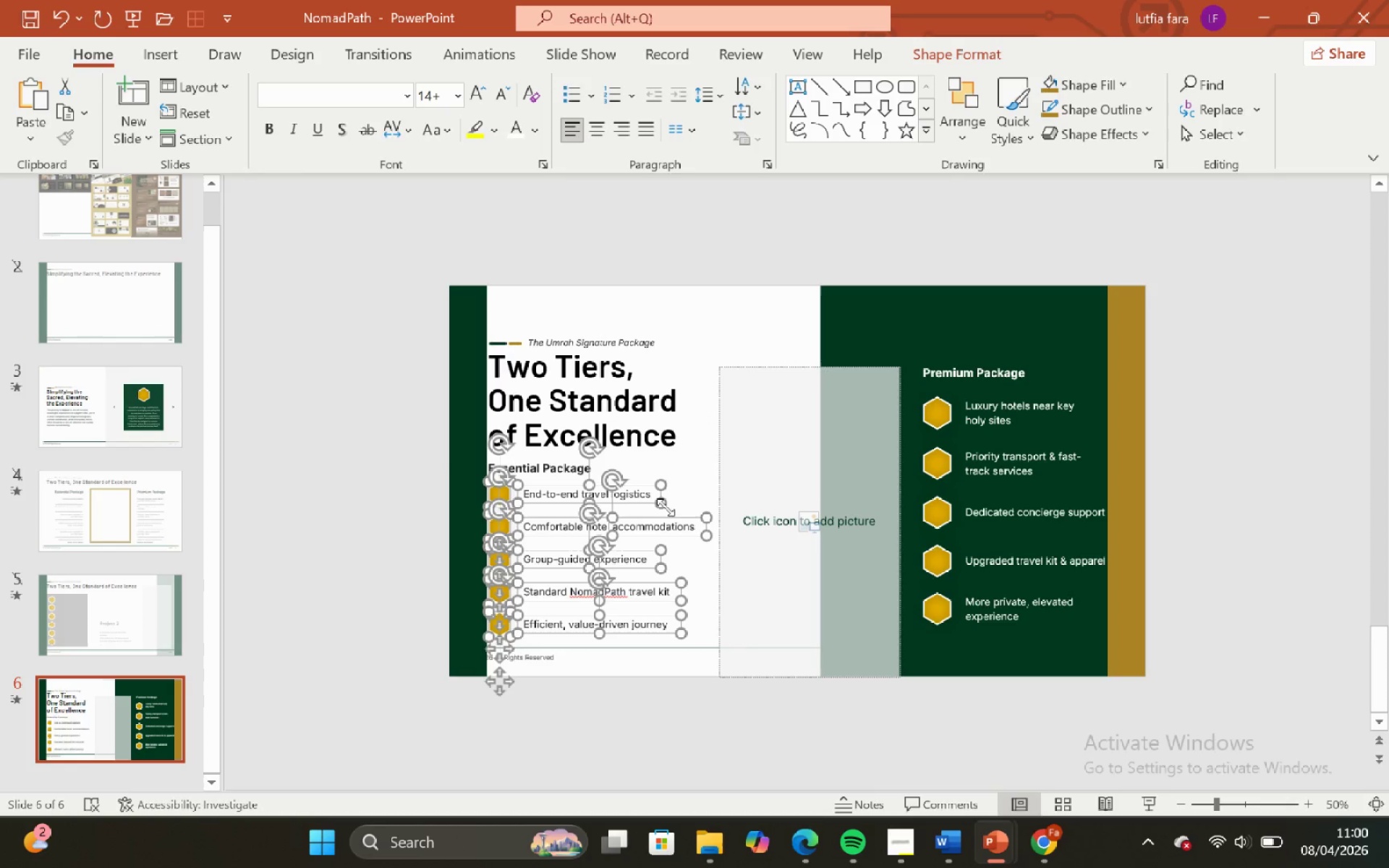 
hold_key(key=ShiftLeft, duration=3.3)
 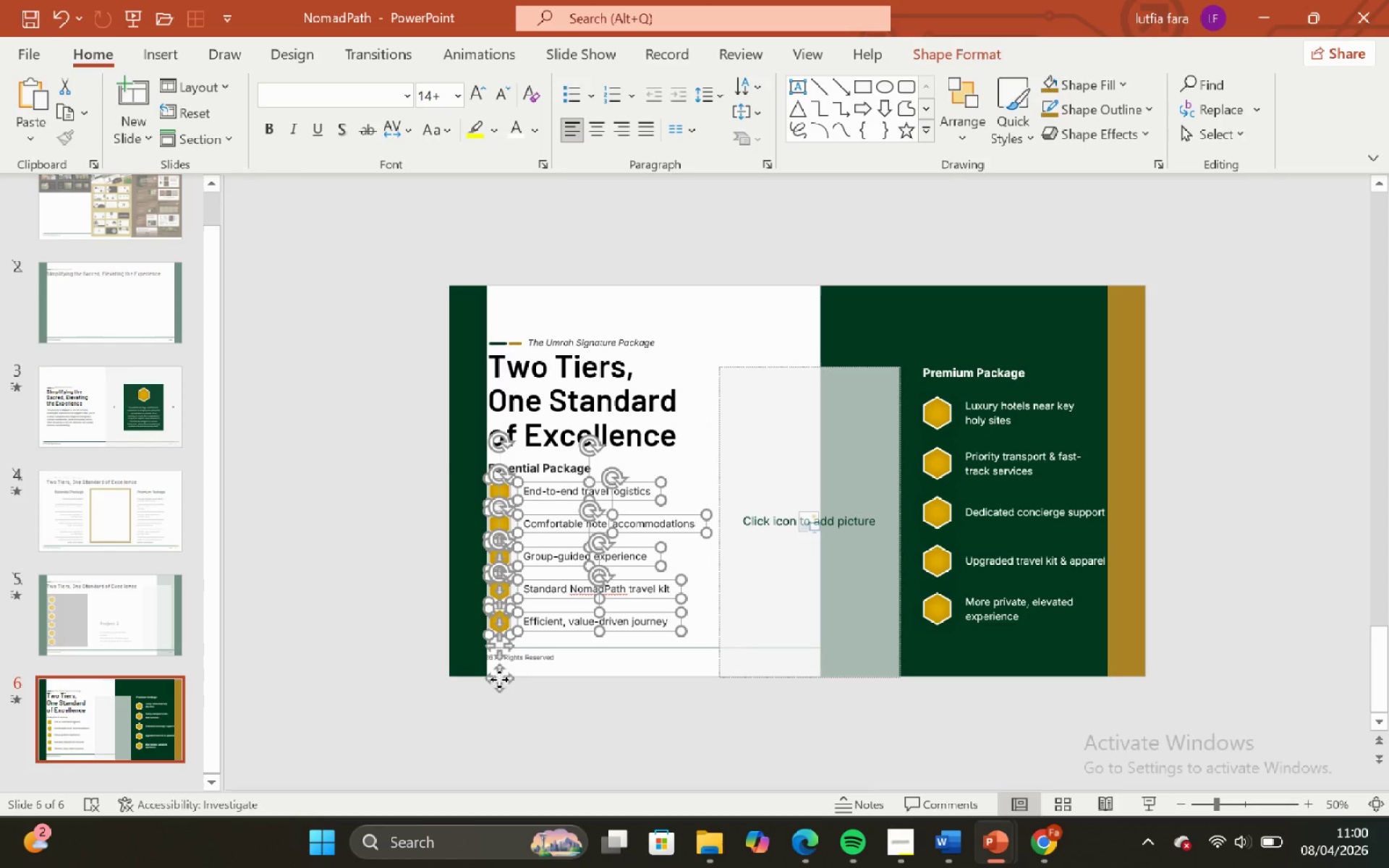 
key(ArrowDown)
 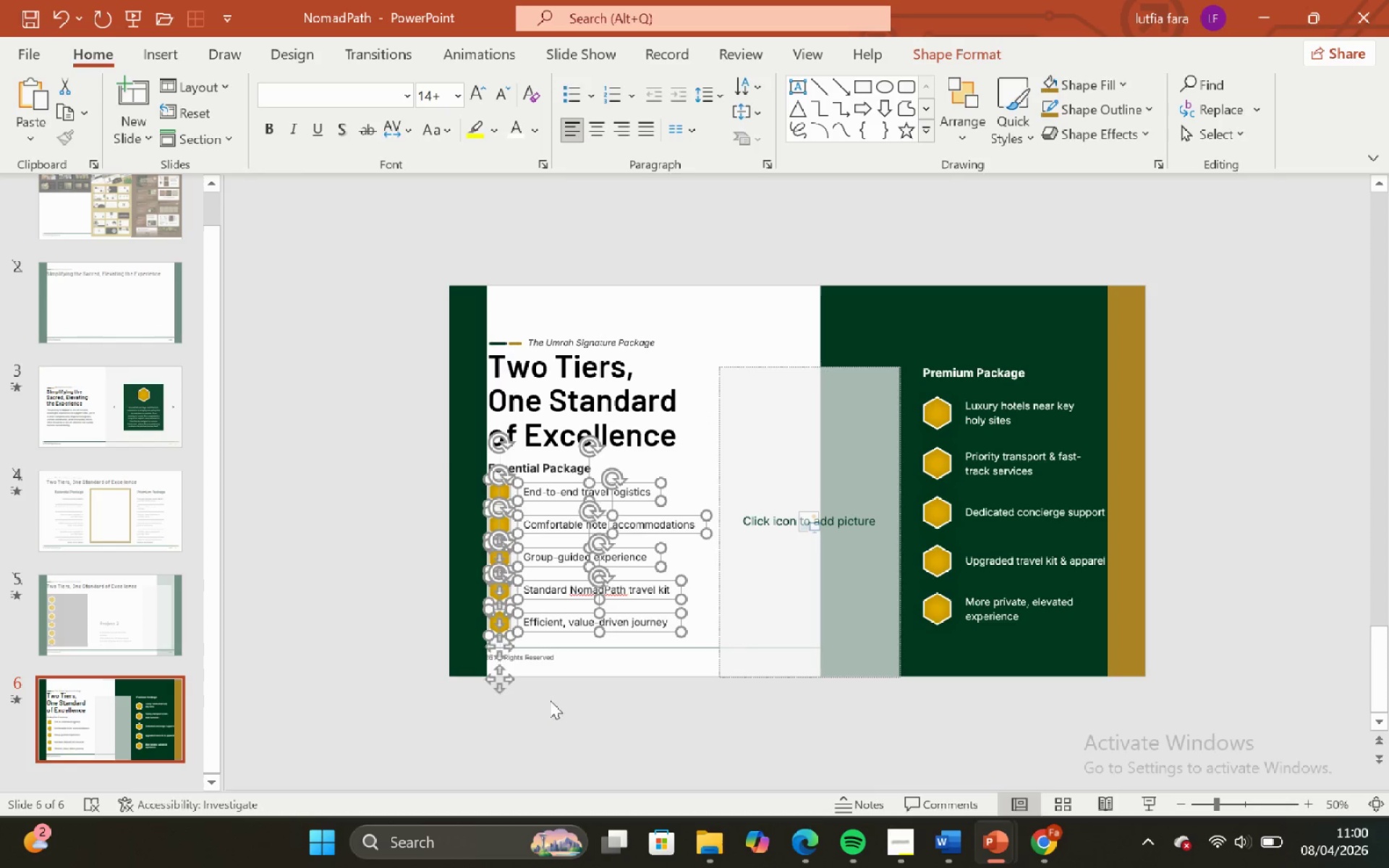 
key(ArrowDown)
 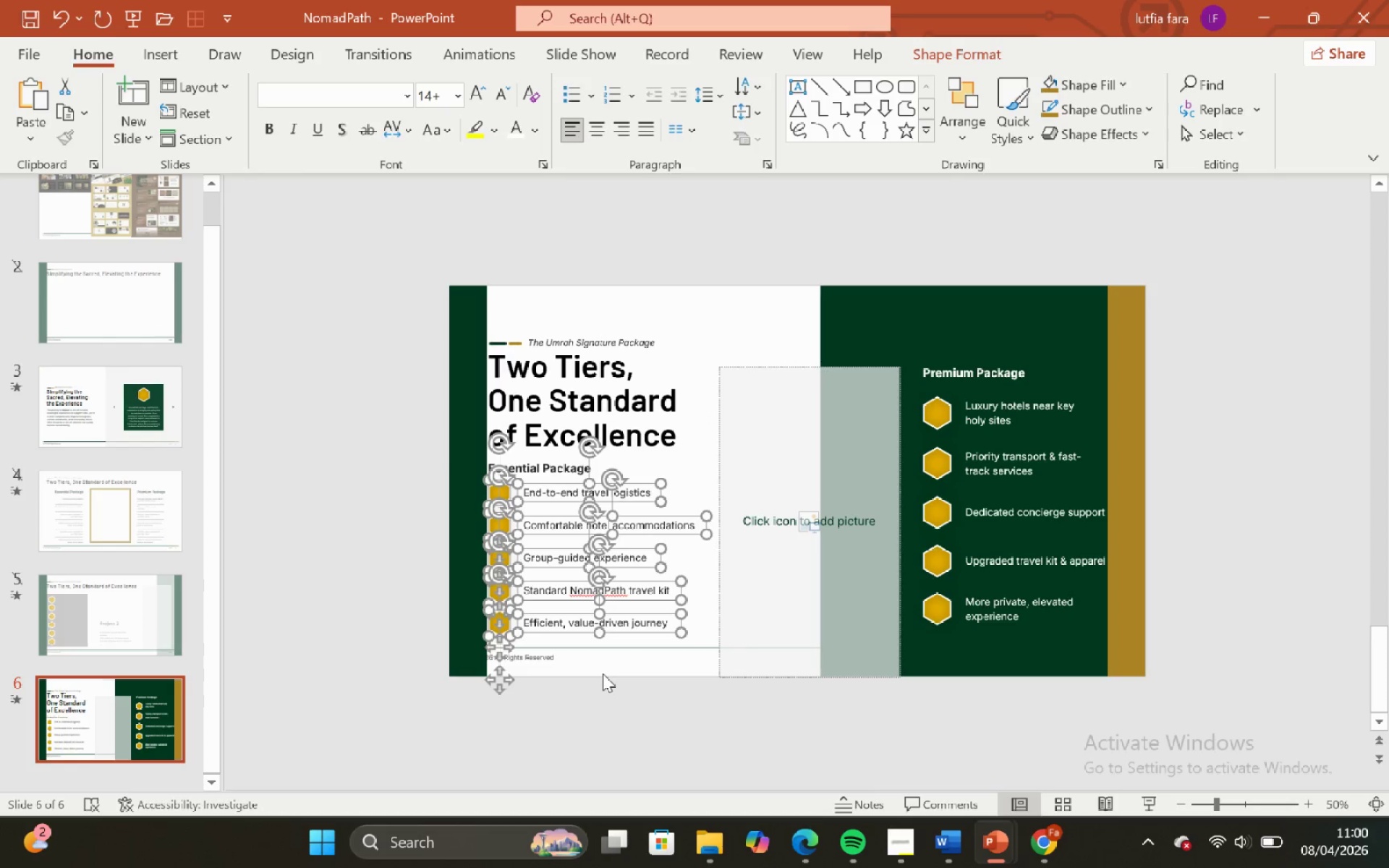 
key(ArrowDown)
 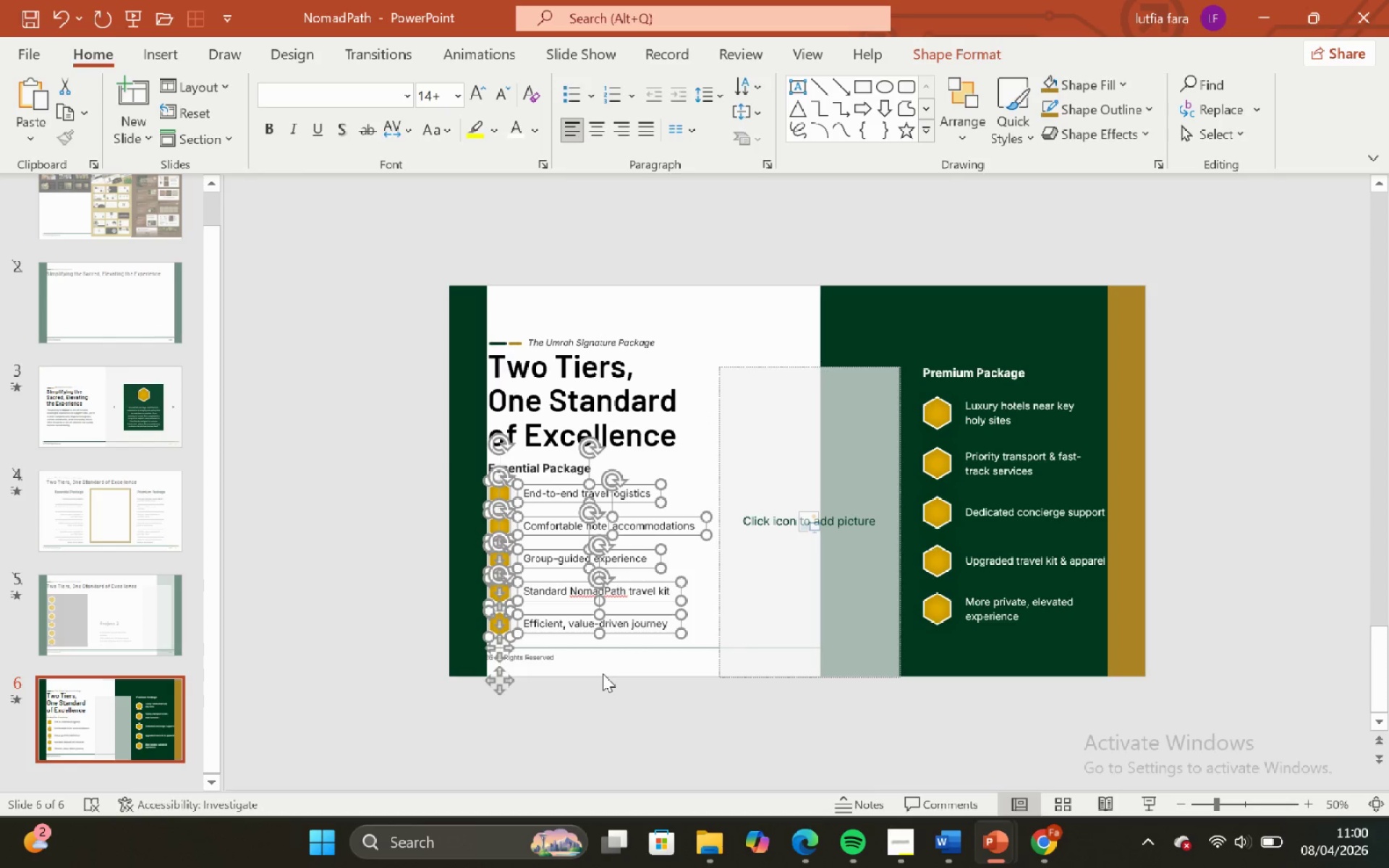 
key(ArrowDown)
 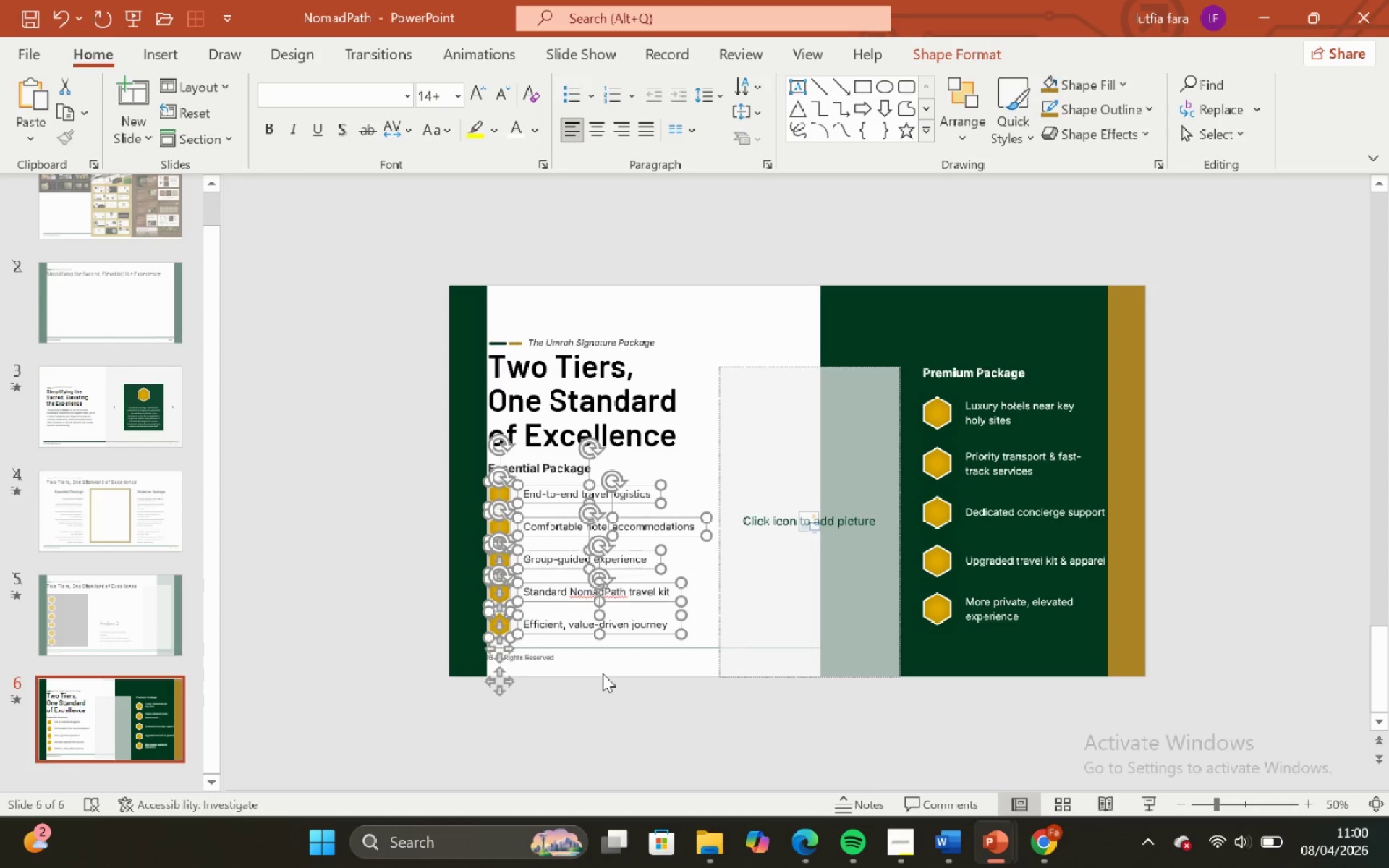 
key(ArrowDown)
 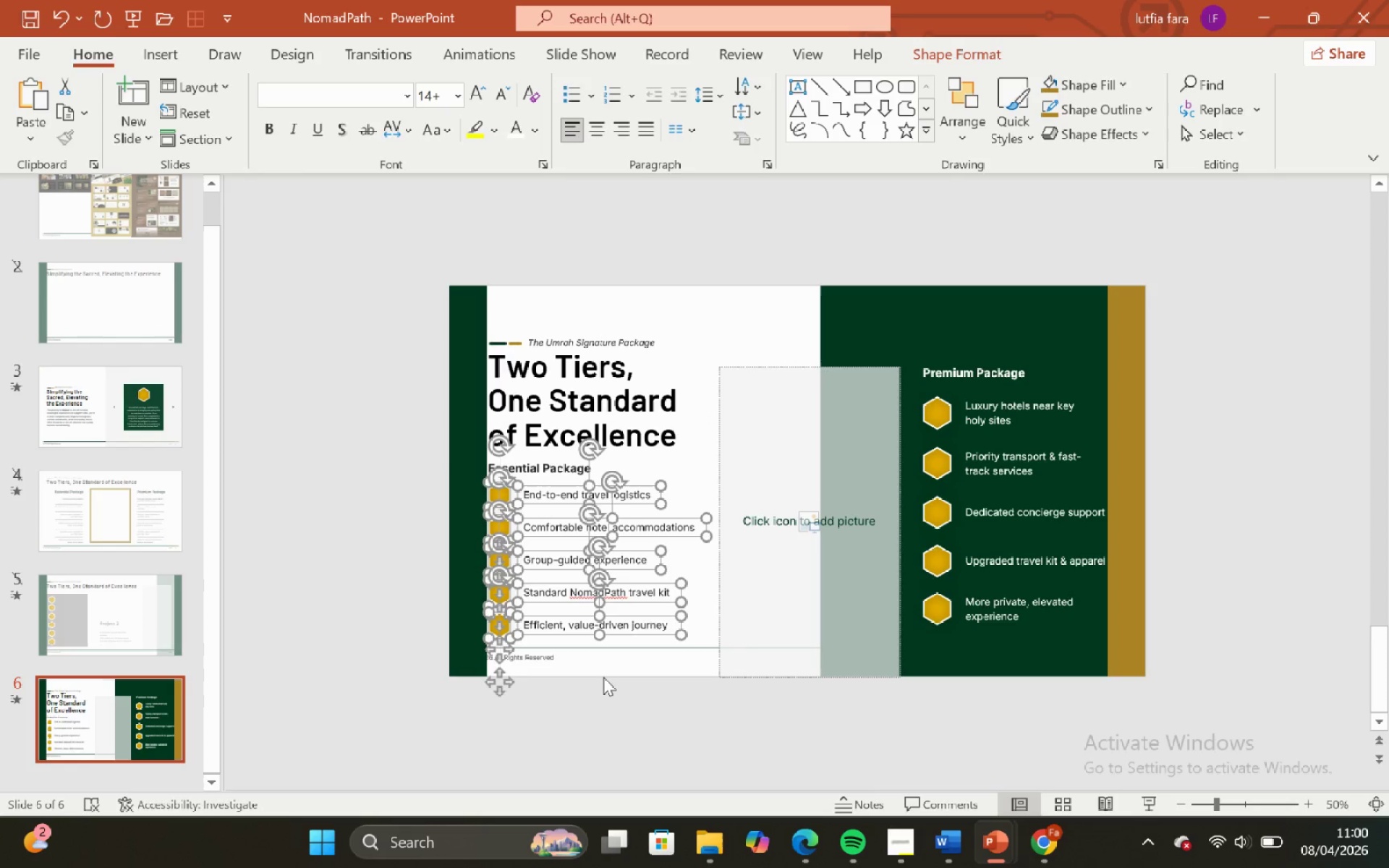 
key(ArrowDown)
 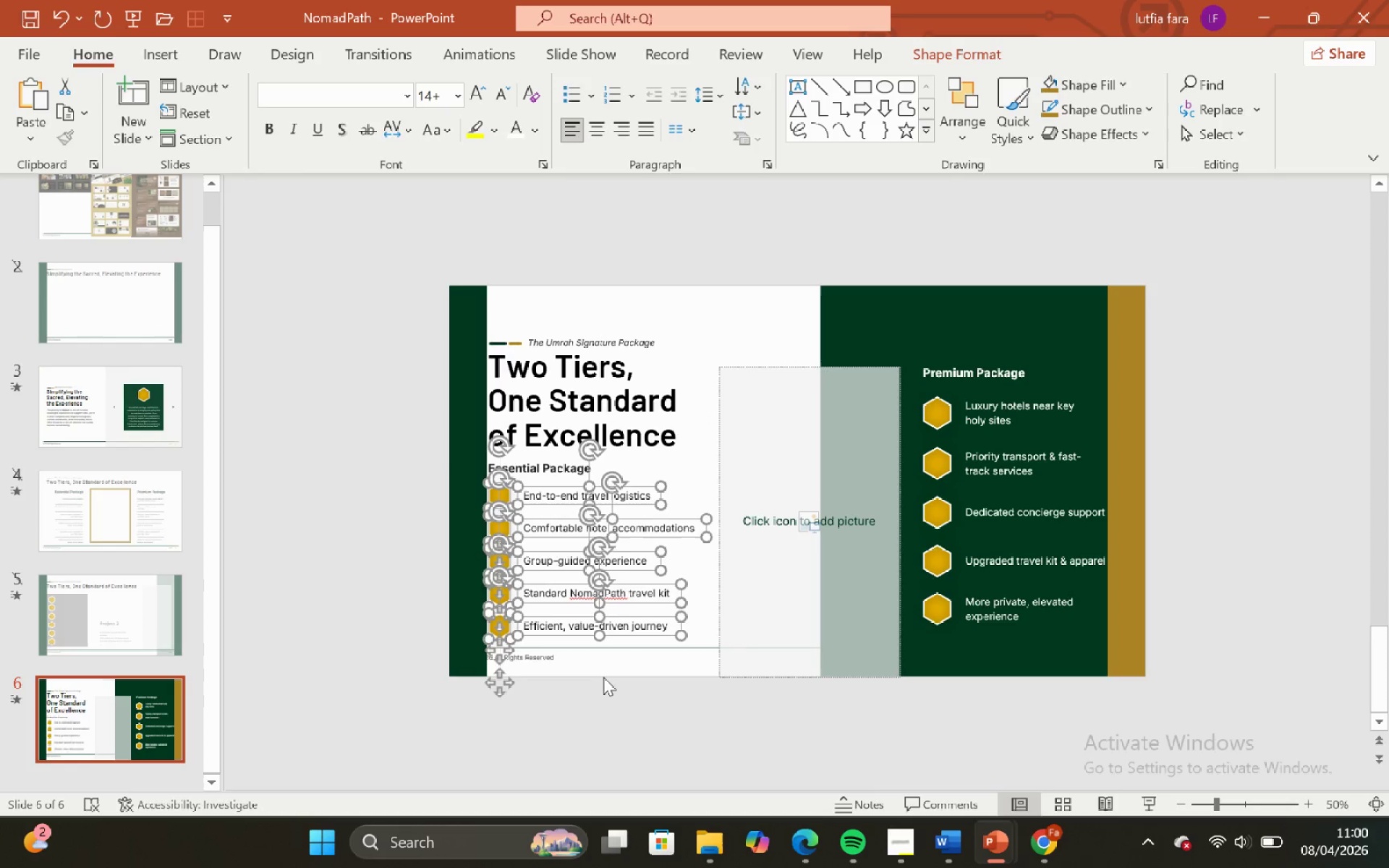 
key(ArrowDown)
 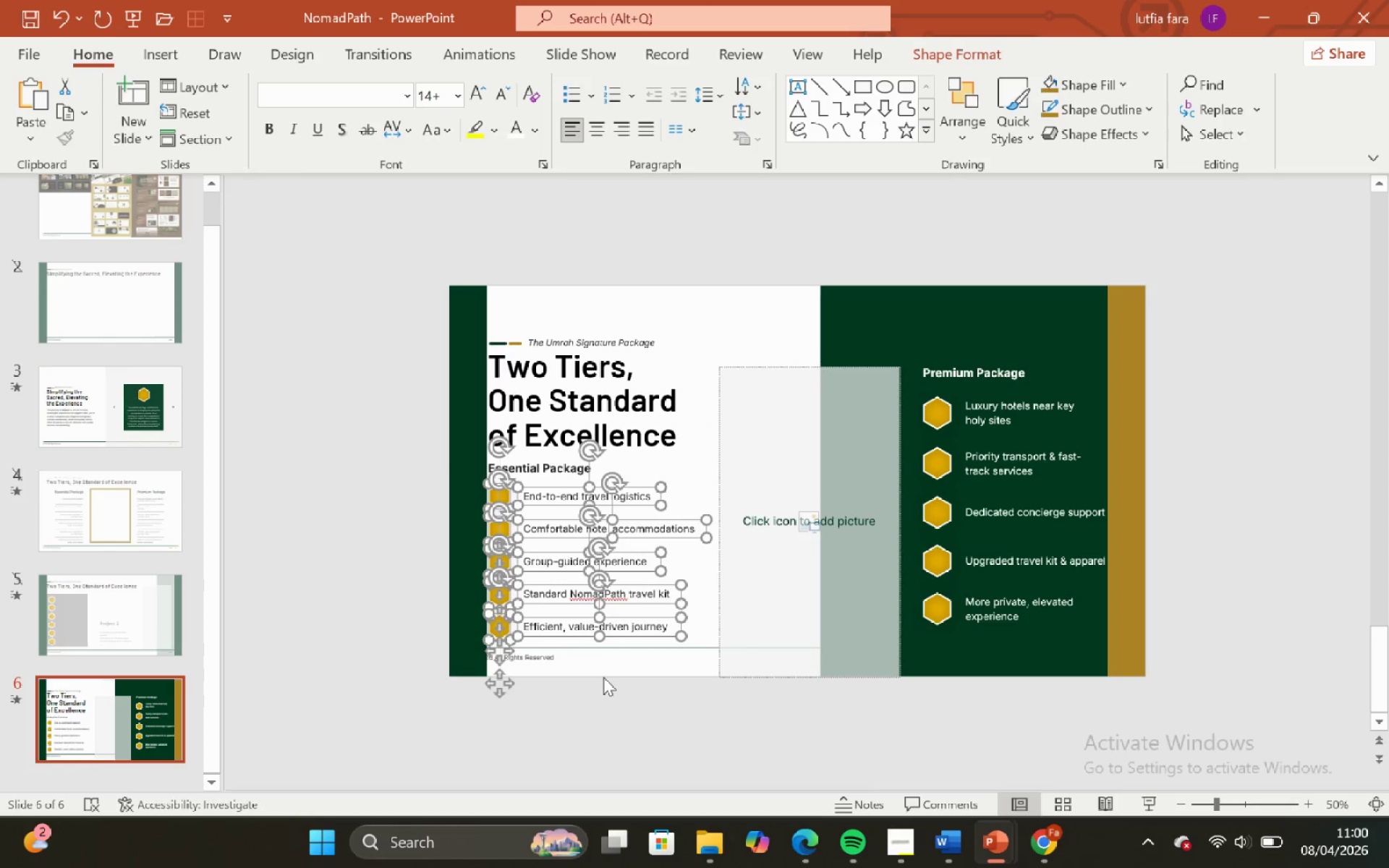 
left_click([603, 677])
 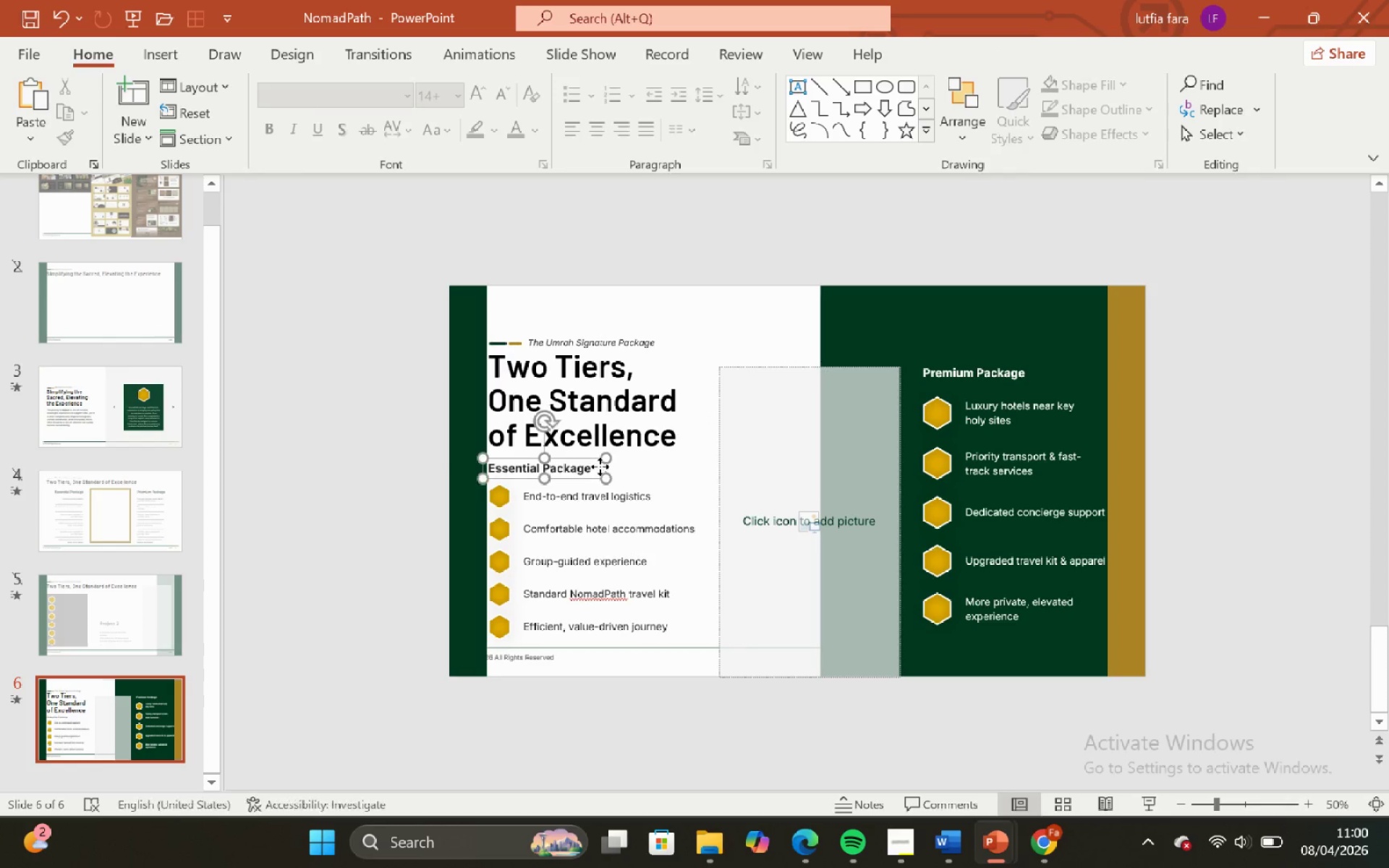 
key(ArrowUp)
 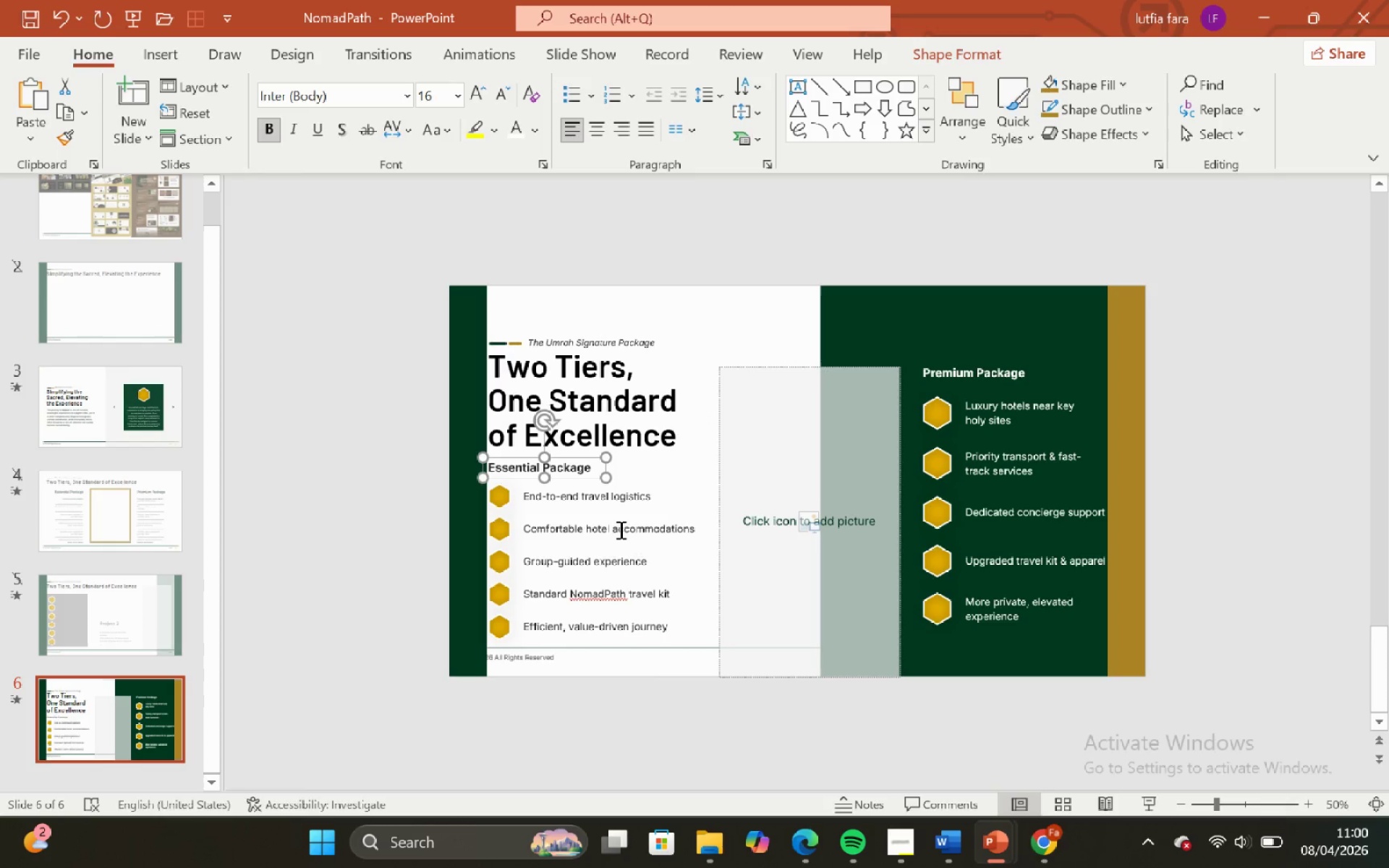 
key(ArrowUp)
 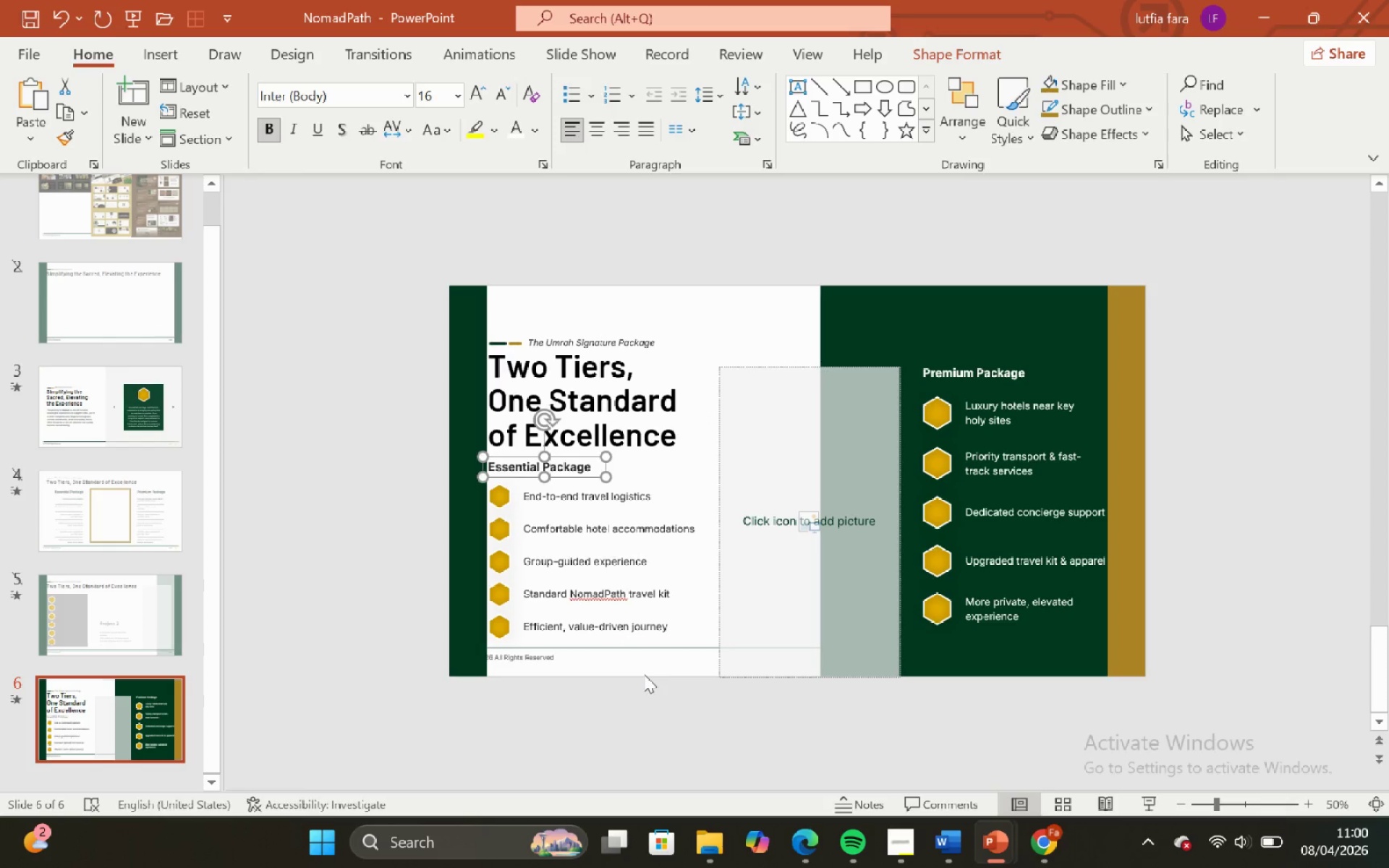 
left_click([644, 674])
 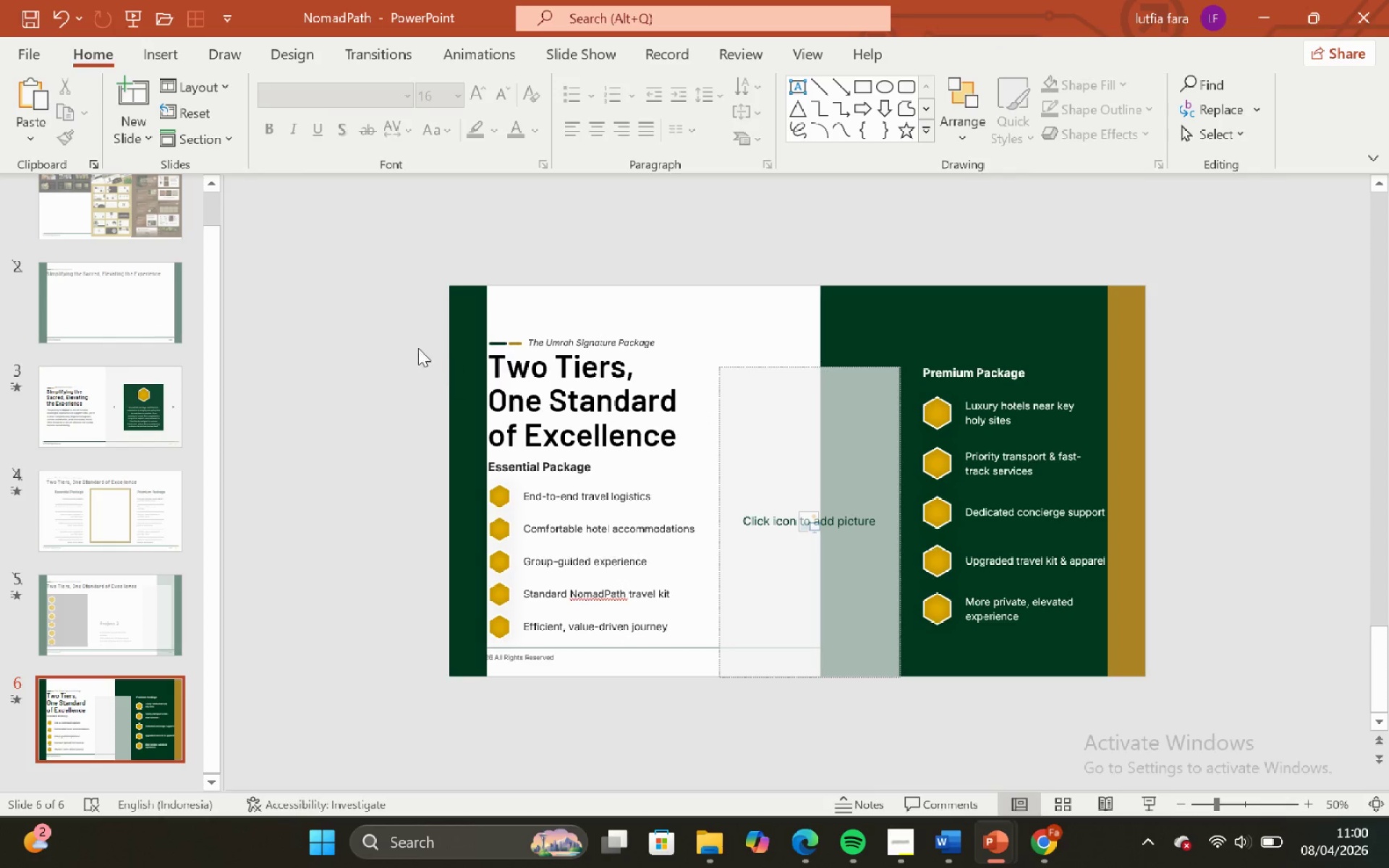 
left_click_drag(start_coordinate=[388, 303], to_coordinate=[715, 461])
 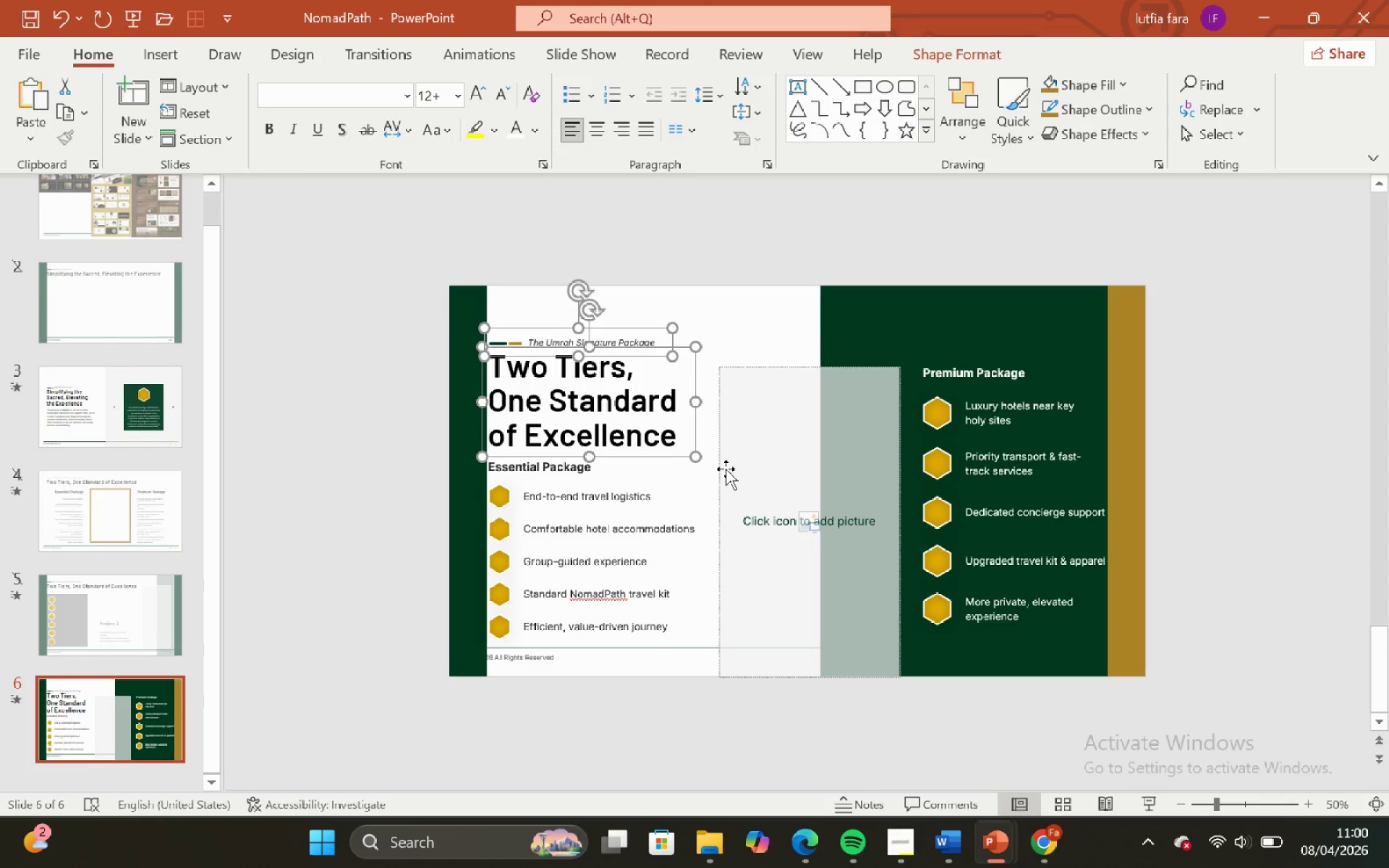 
key(ArrowUp)
 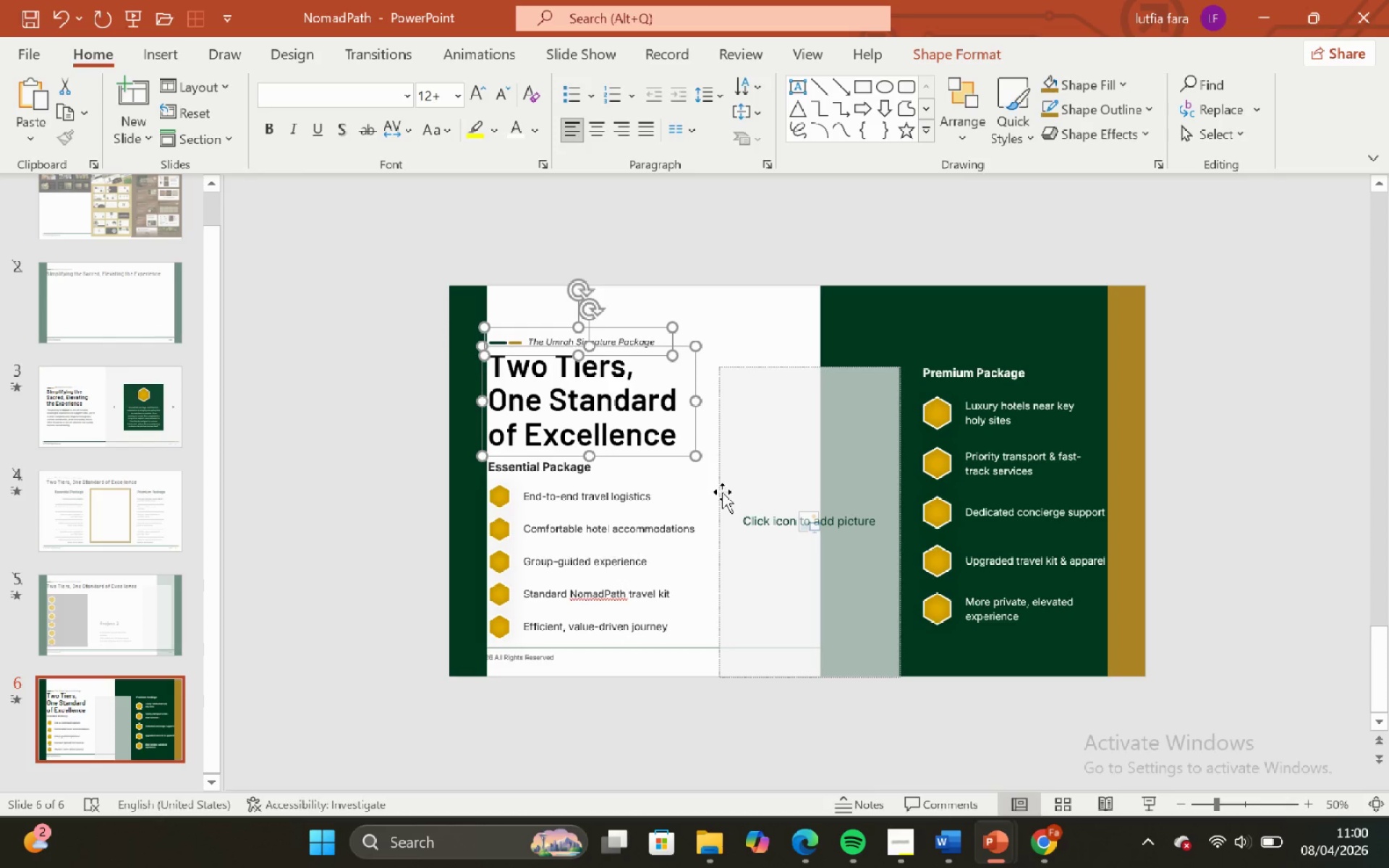 
key(ArrowUp)
 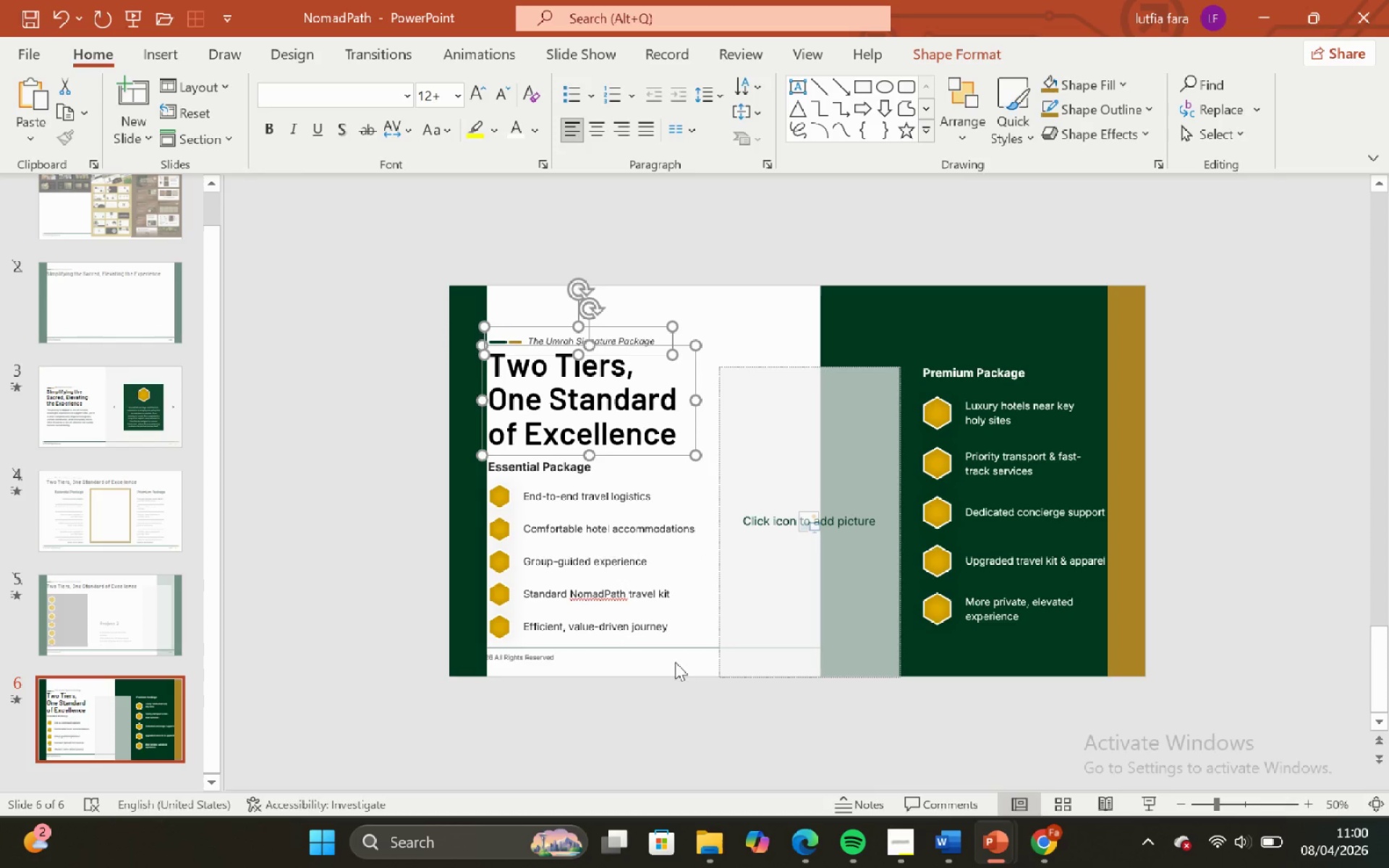 
key(ArrowUp)
 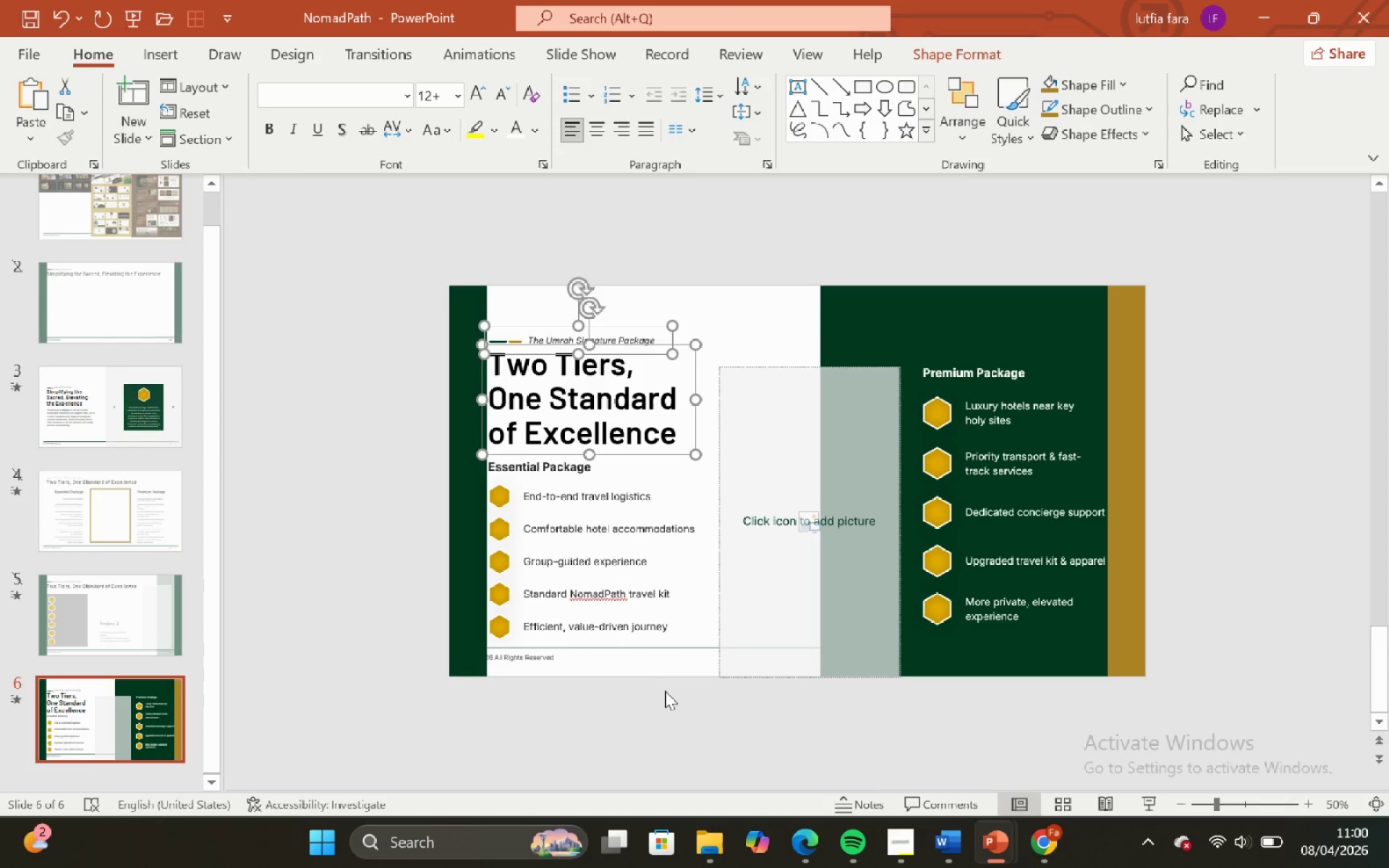 
key(ArrowUp)
 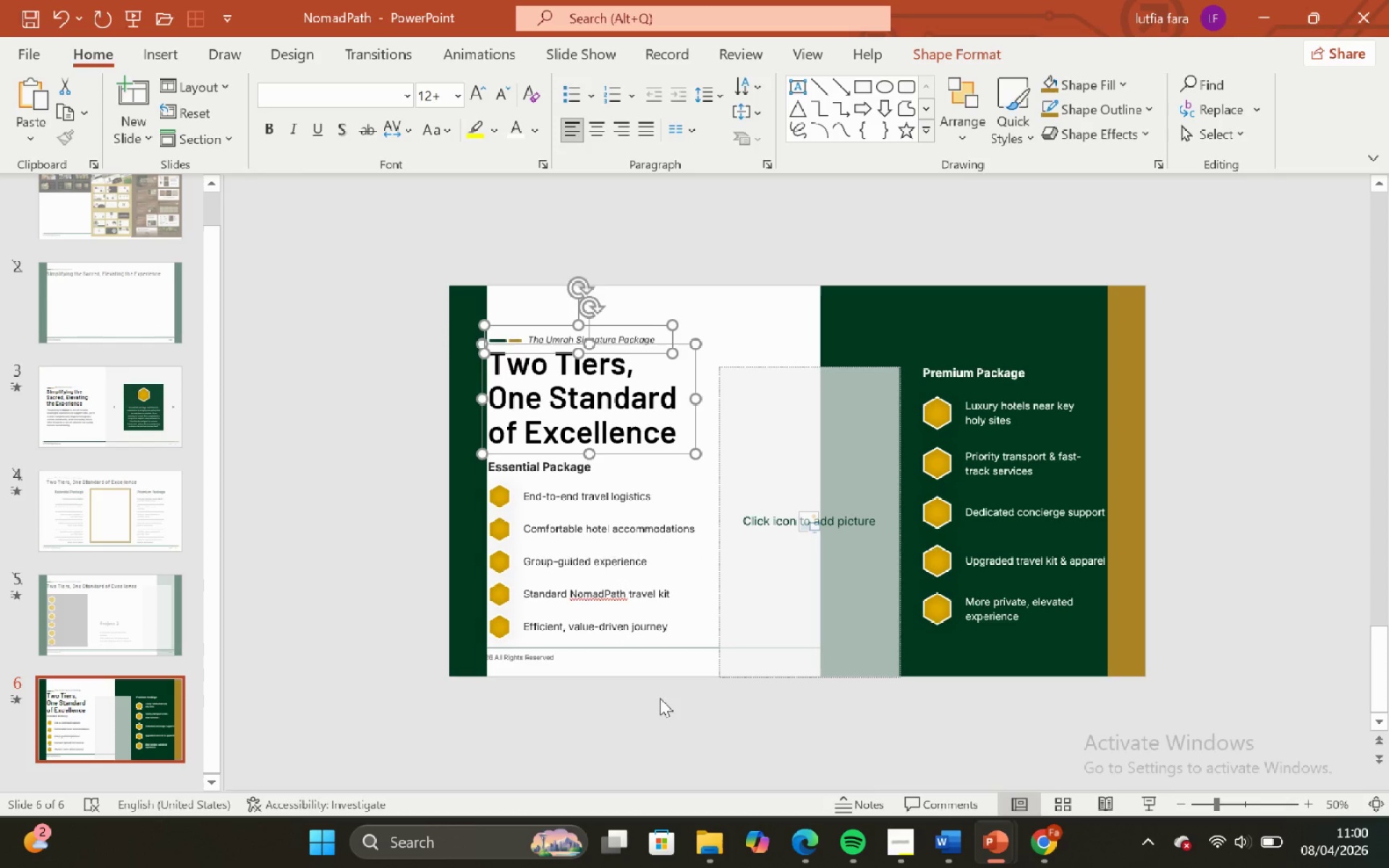 
key(ArrowUp)
 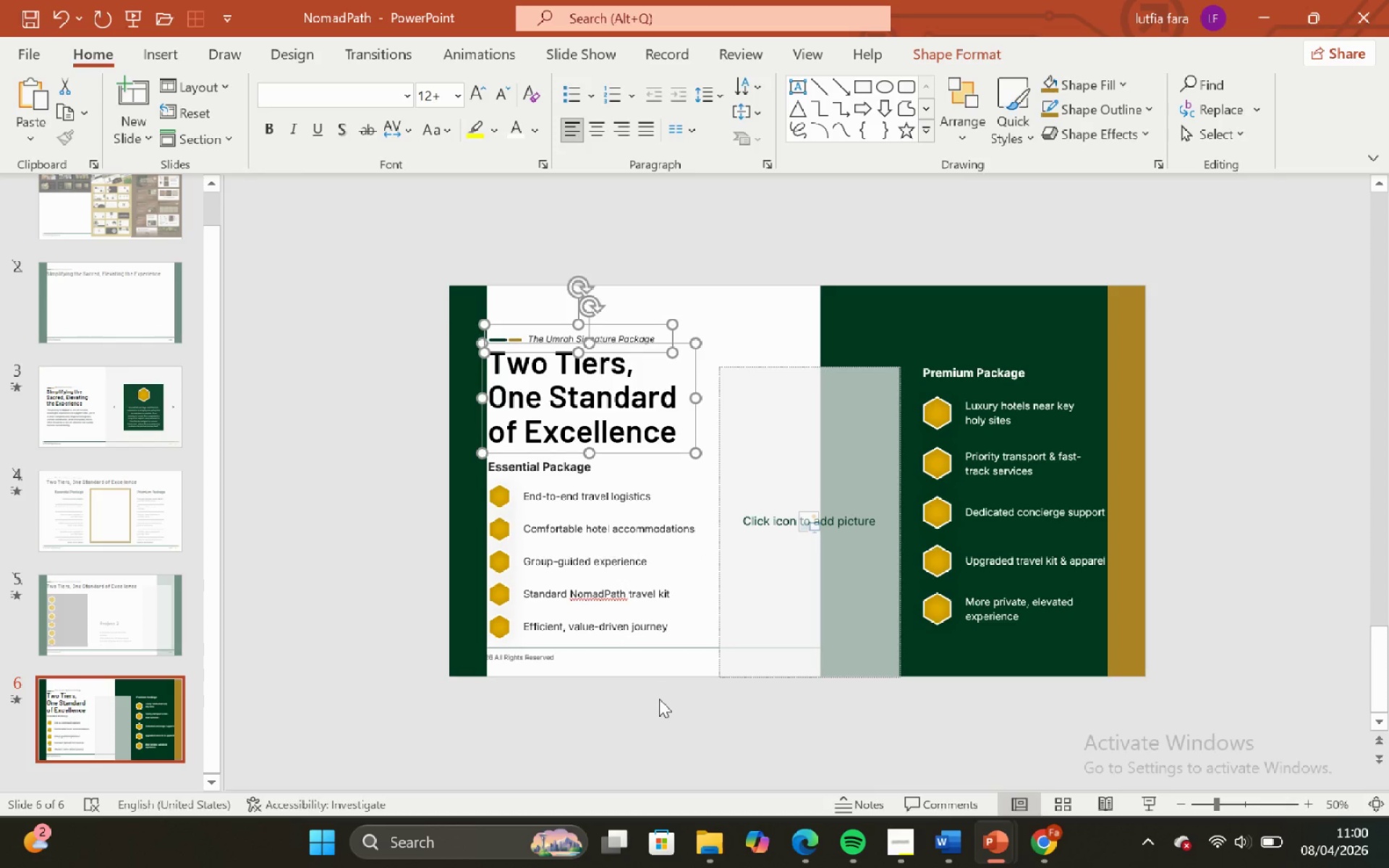 
left_click([659, 699])
 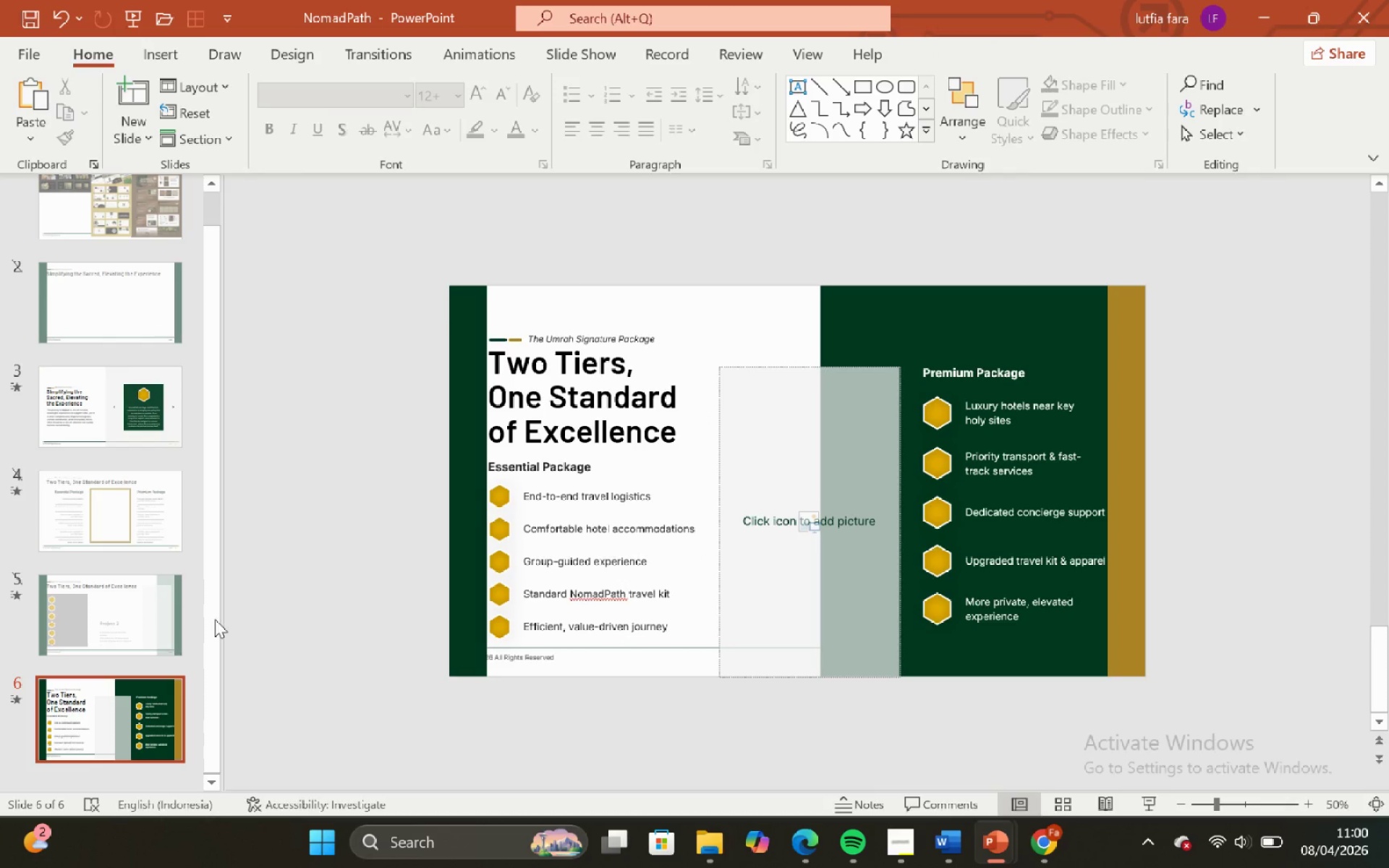 
left_click([95, 651])
 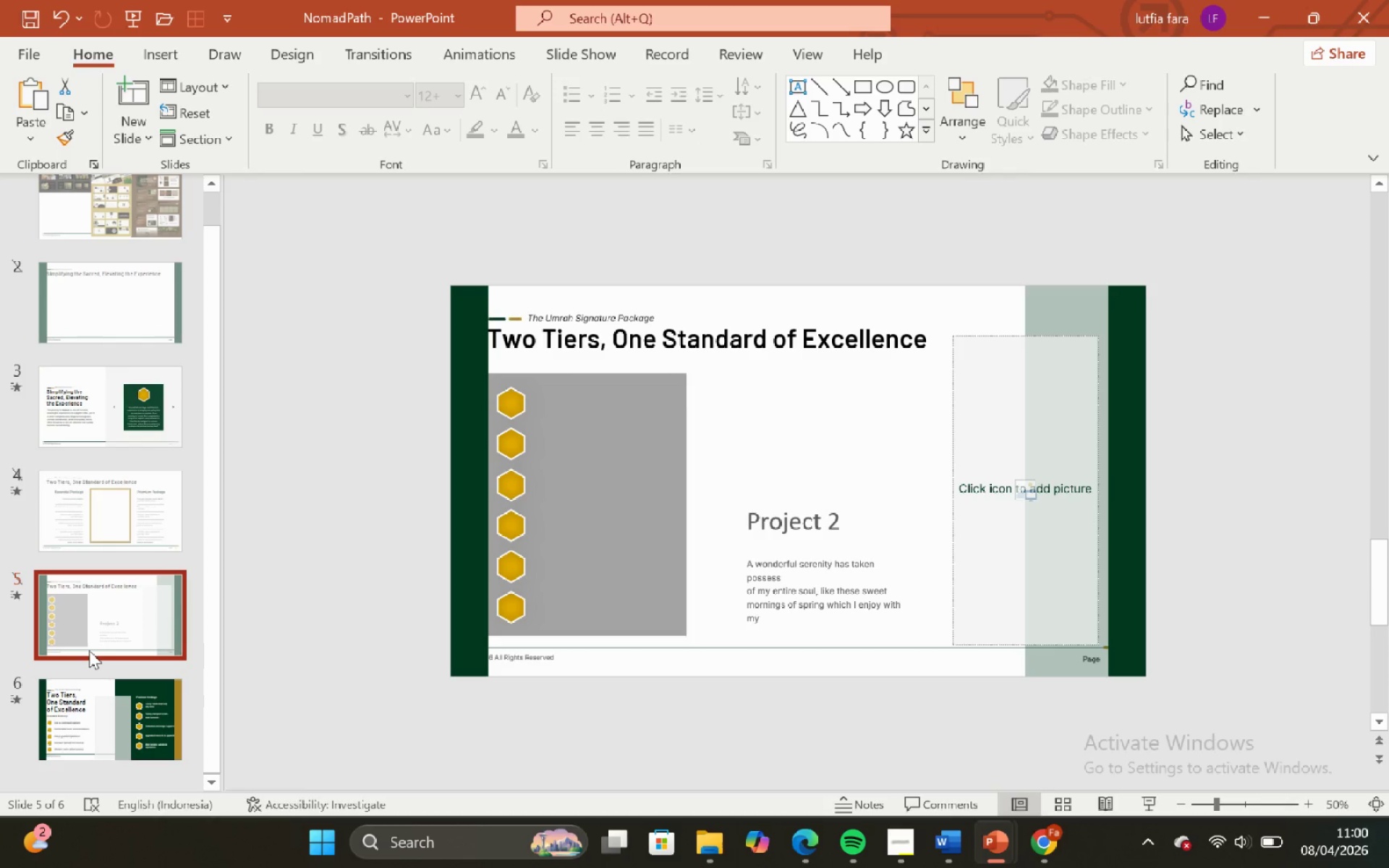 
wait(7.05)
 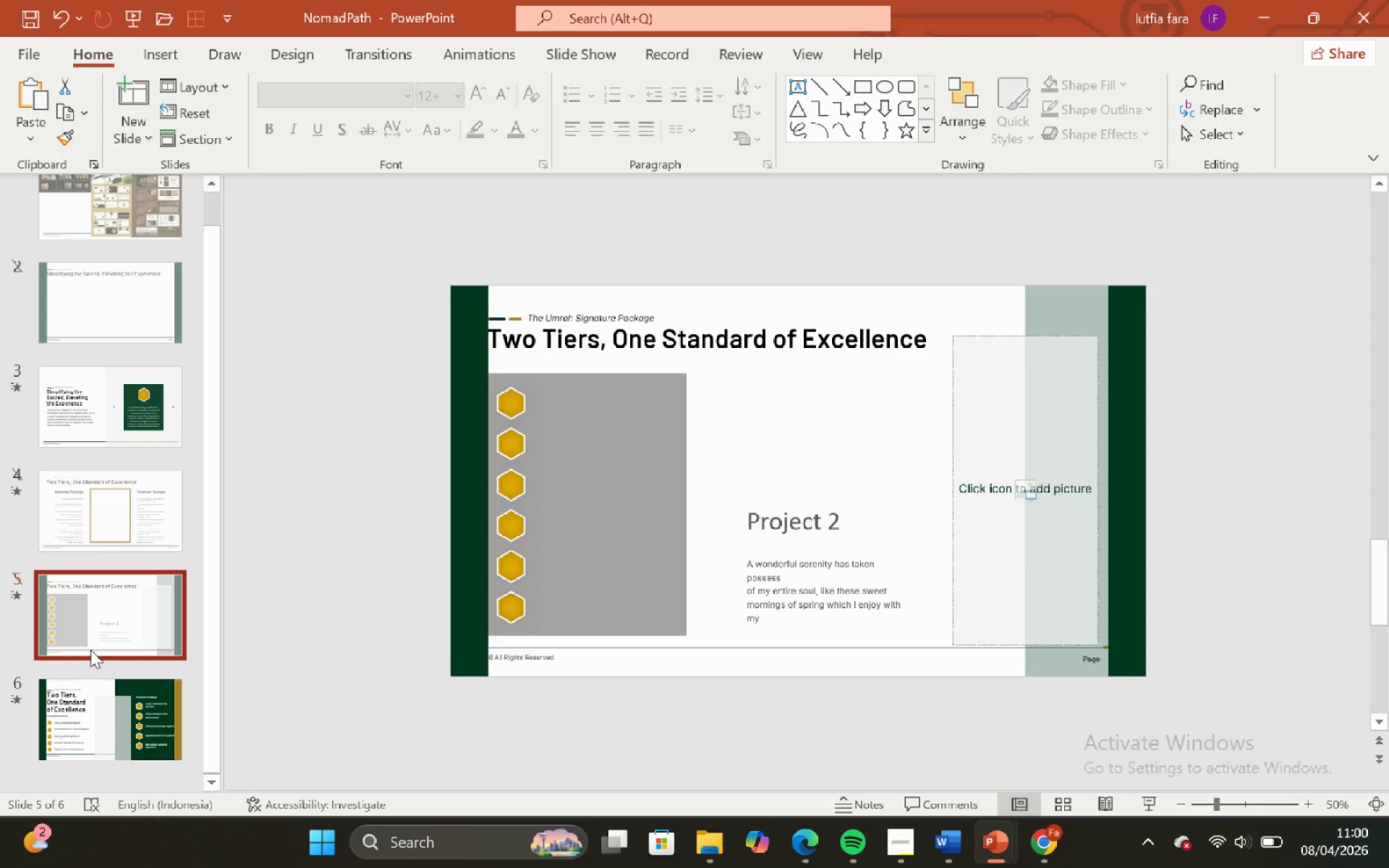 
left_click([98, 700])
 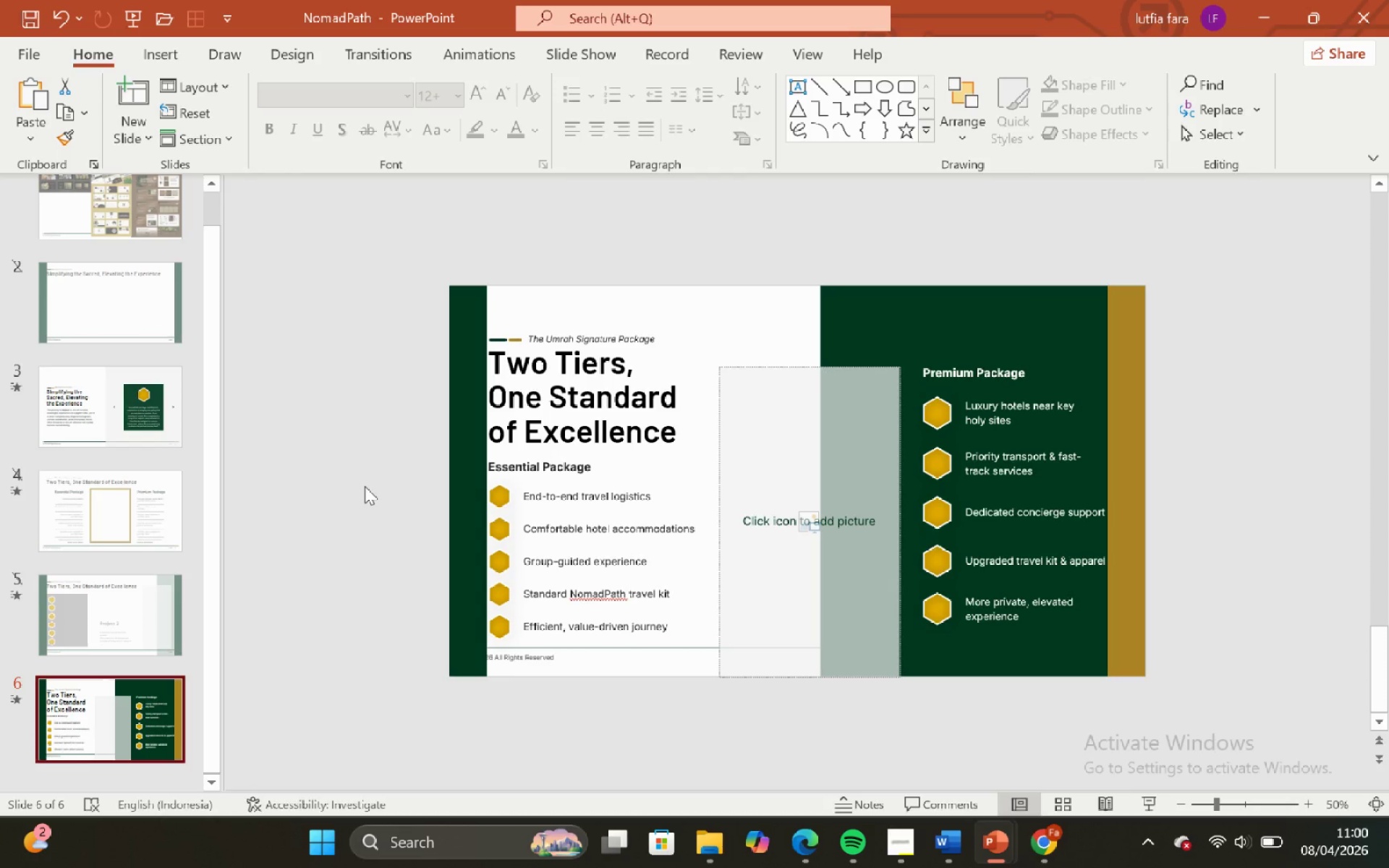 
wait(11.33)
 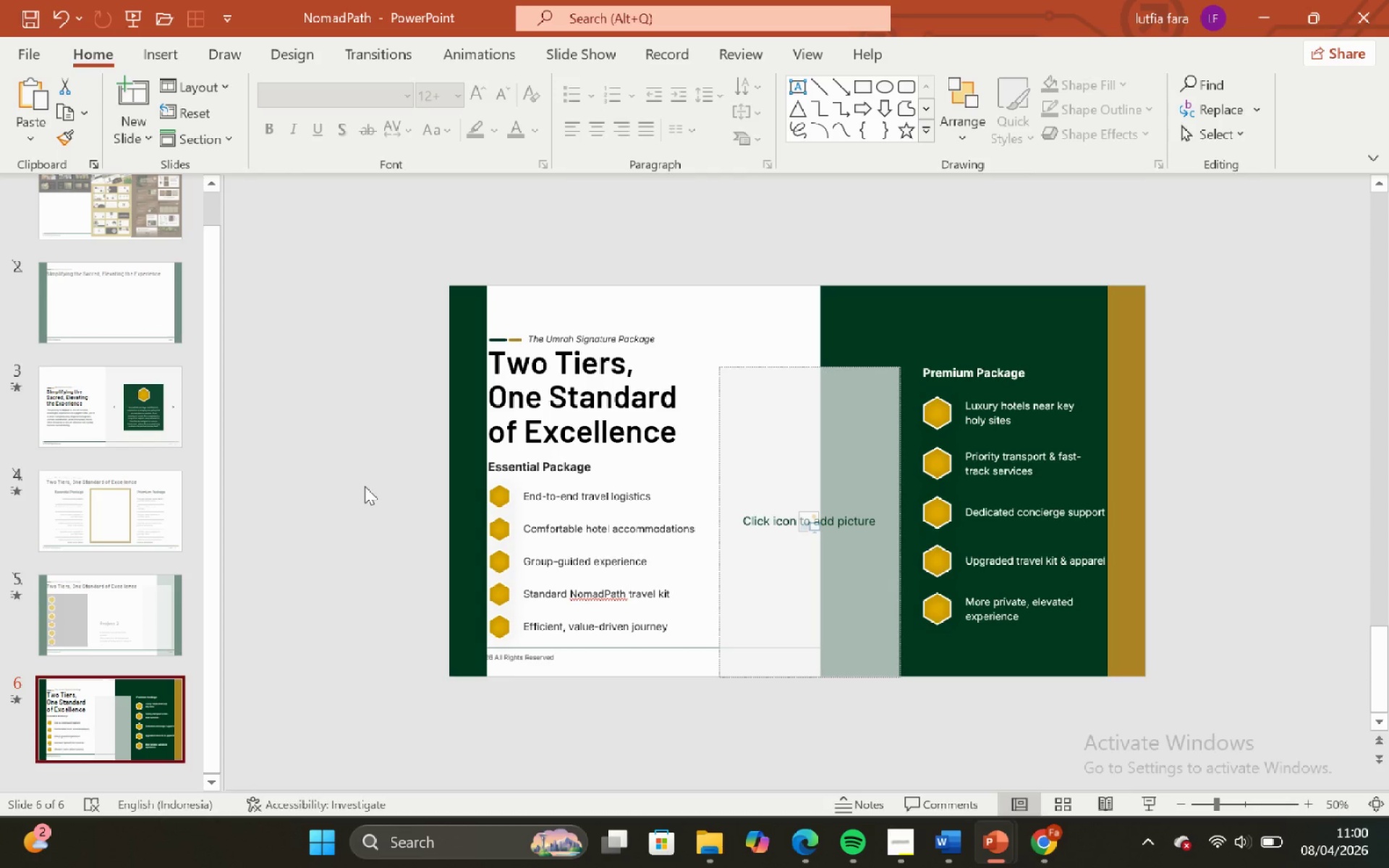 
left_click([368, 377])
 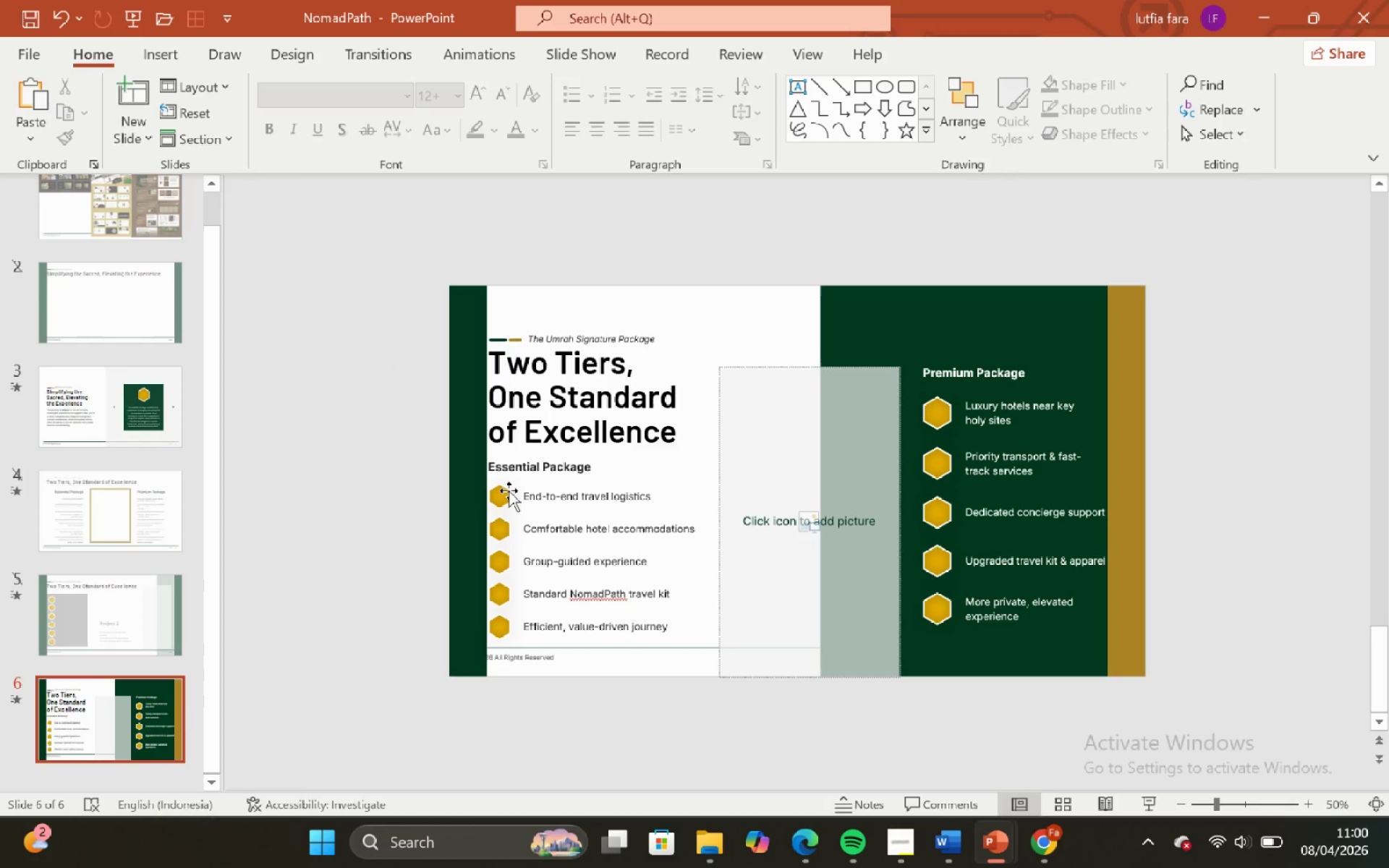 
left_click([510, 493])
 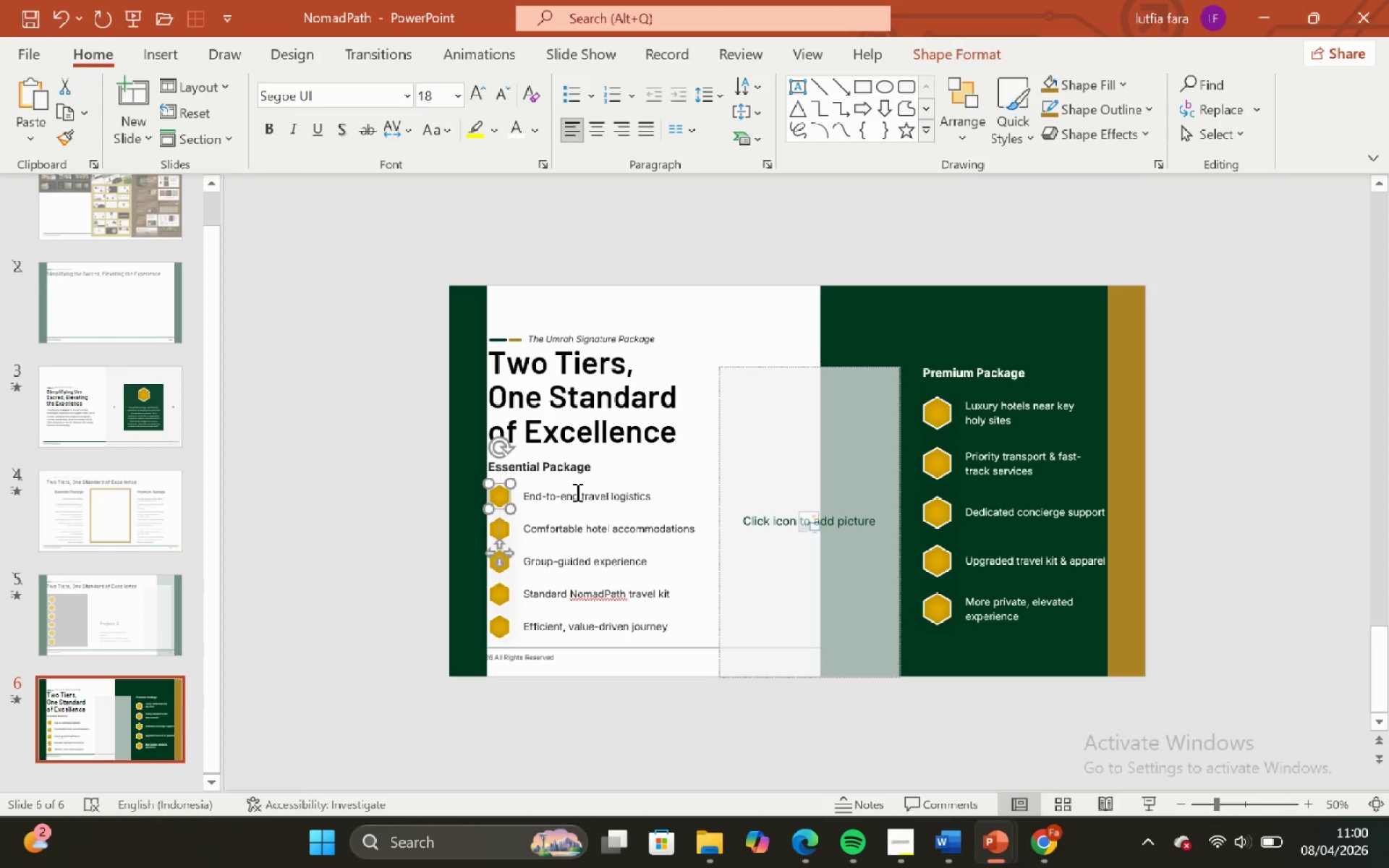 
left_click([576, 492])
 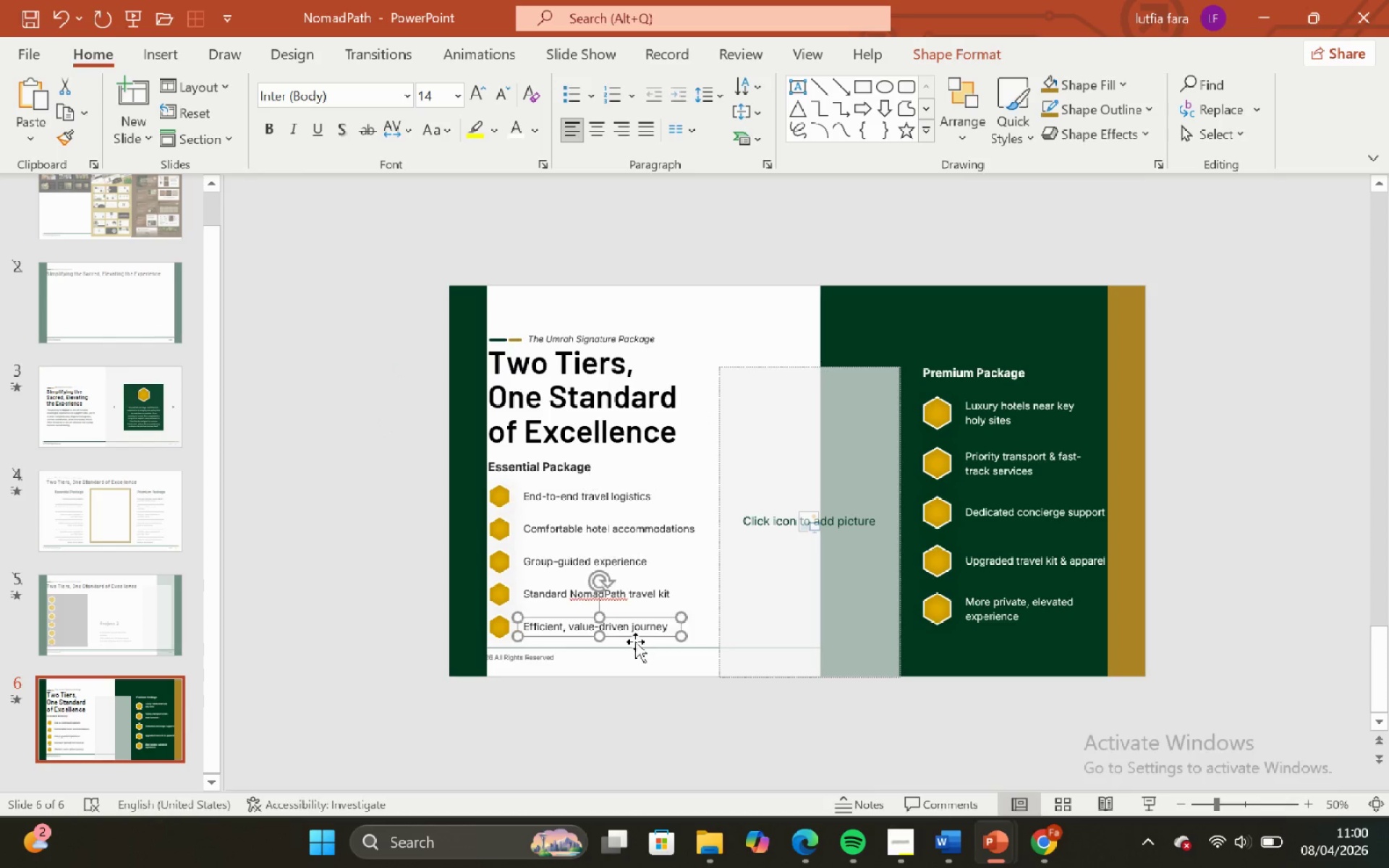 
double_click([647, 662])
 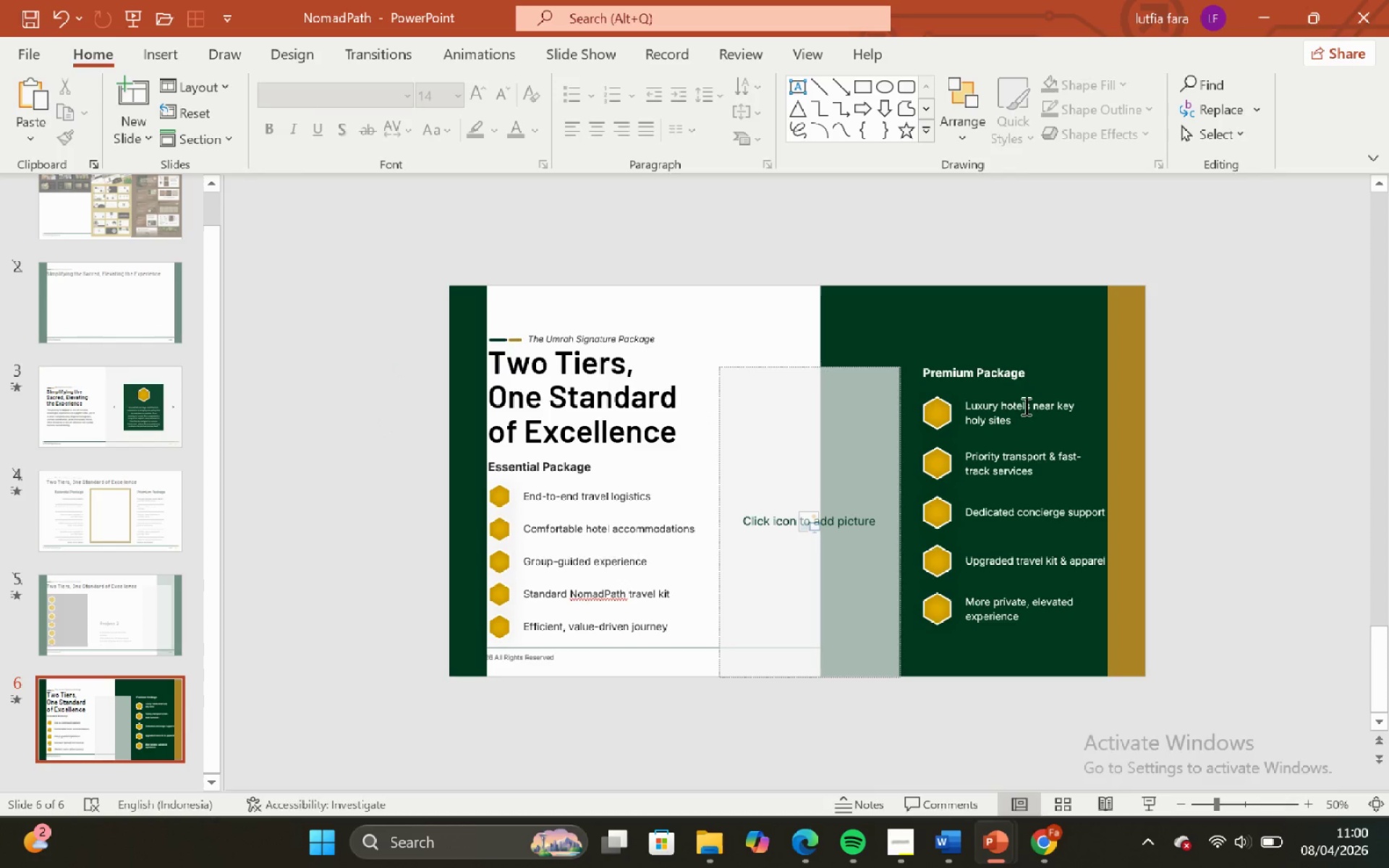 
left_click([1022, 402])
 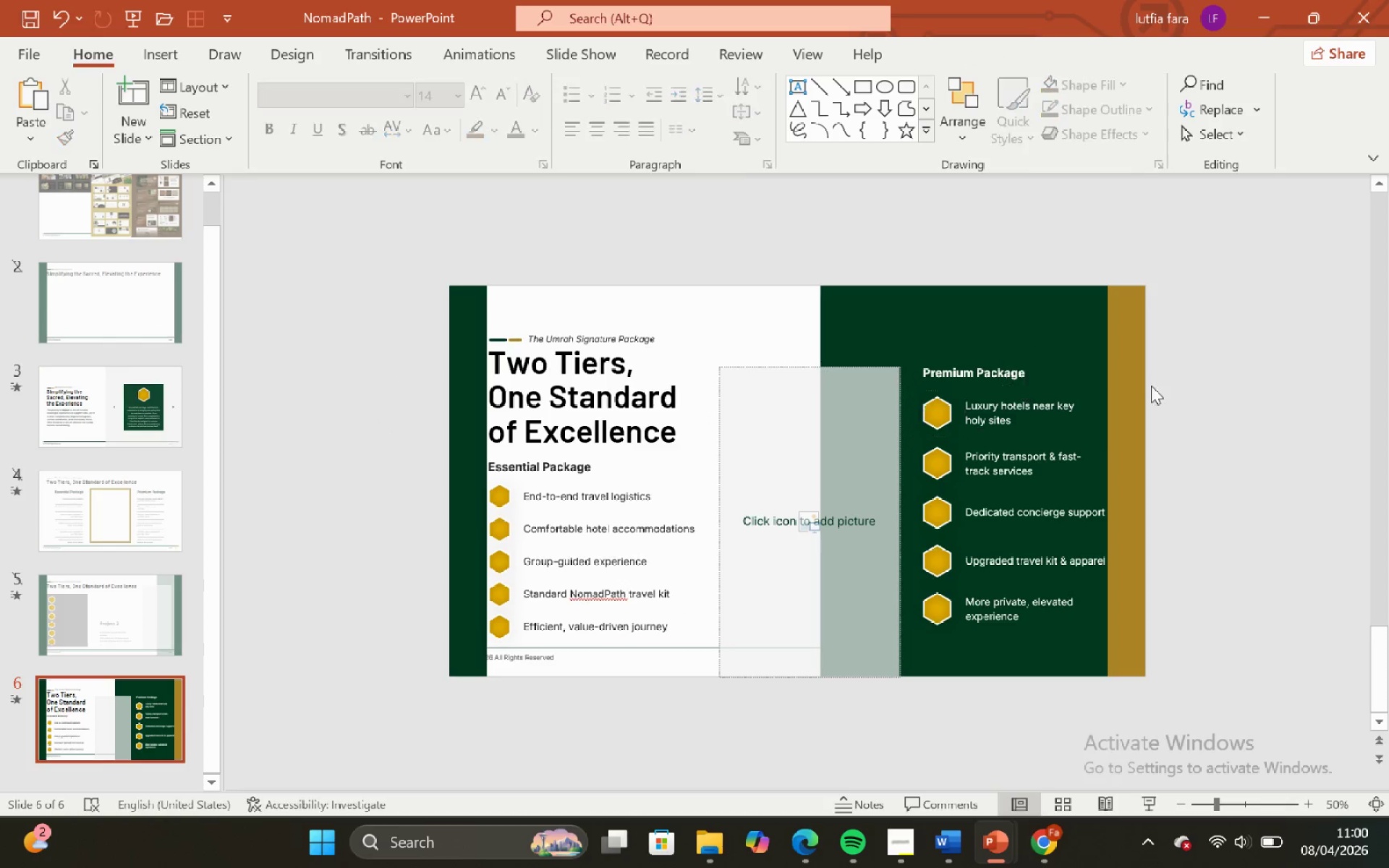 
left_click([1002, 467])
 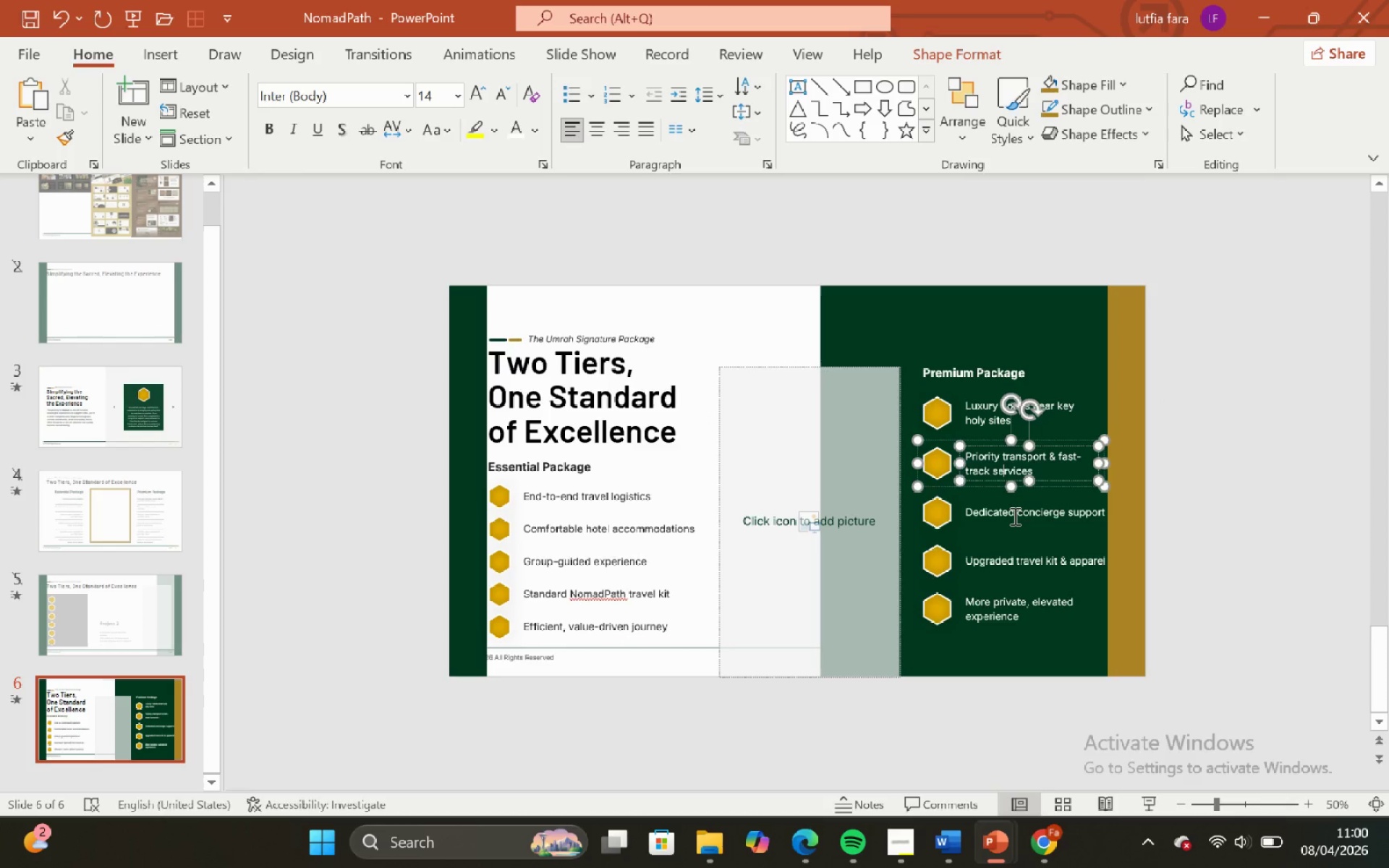 
left_click([1014, 516])
 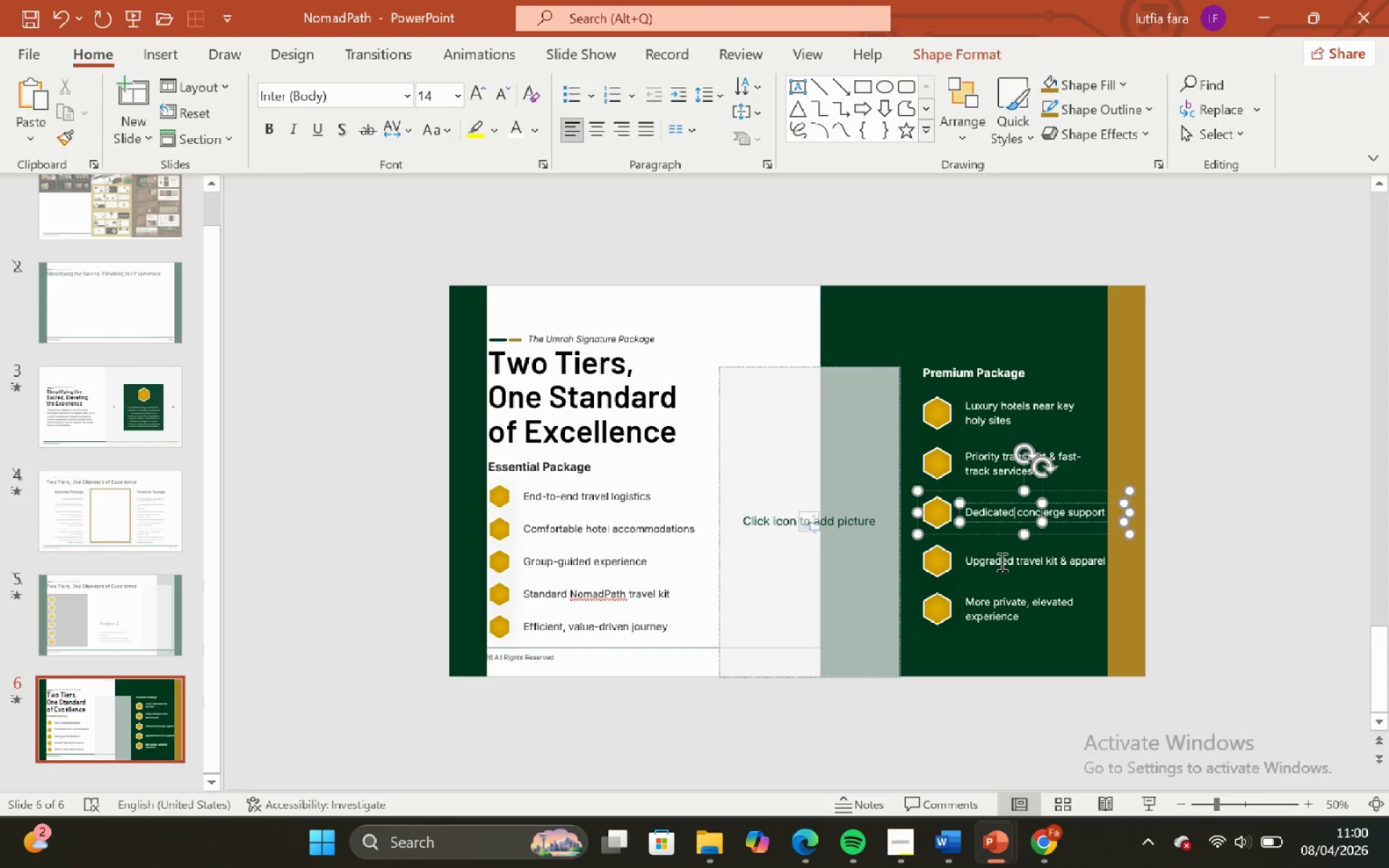 
left_click([1001, 561])
 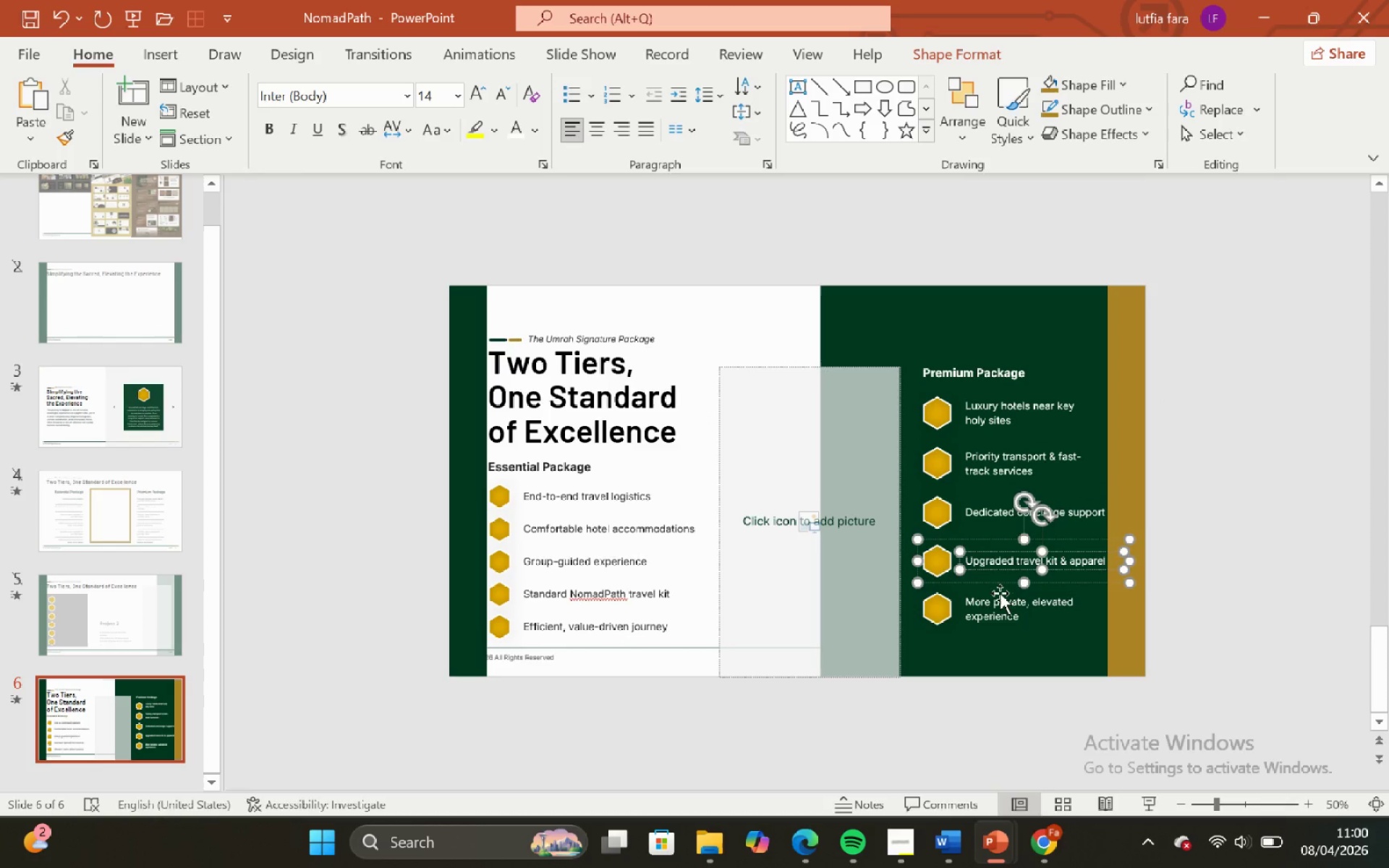 
left_click([1004, 599])
 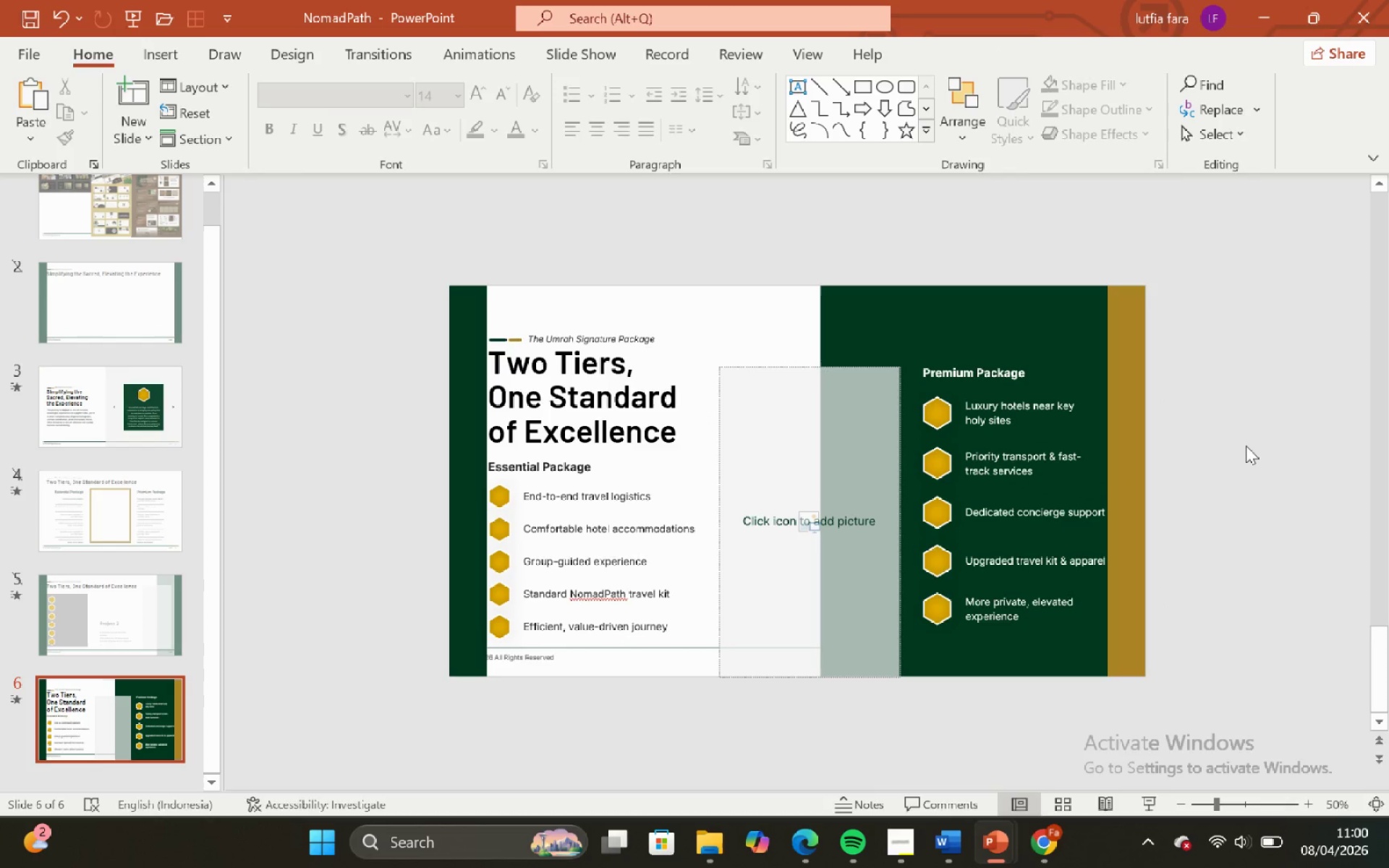 
left_click([1267, 414])
 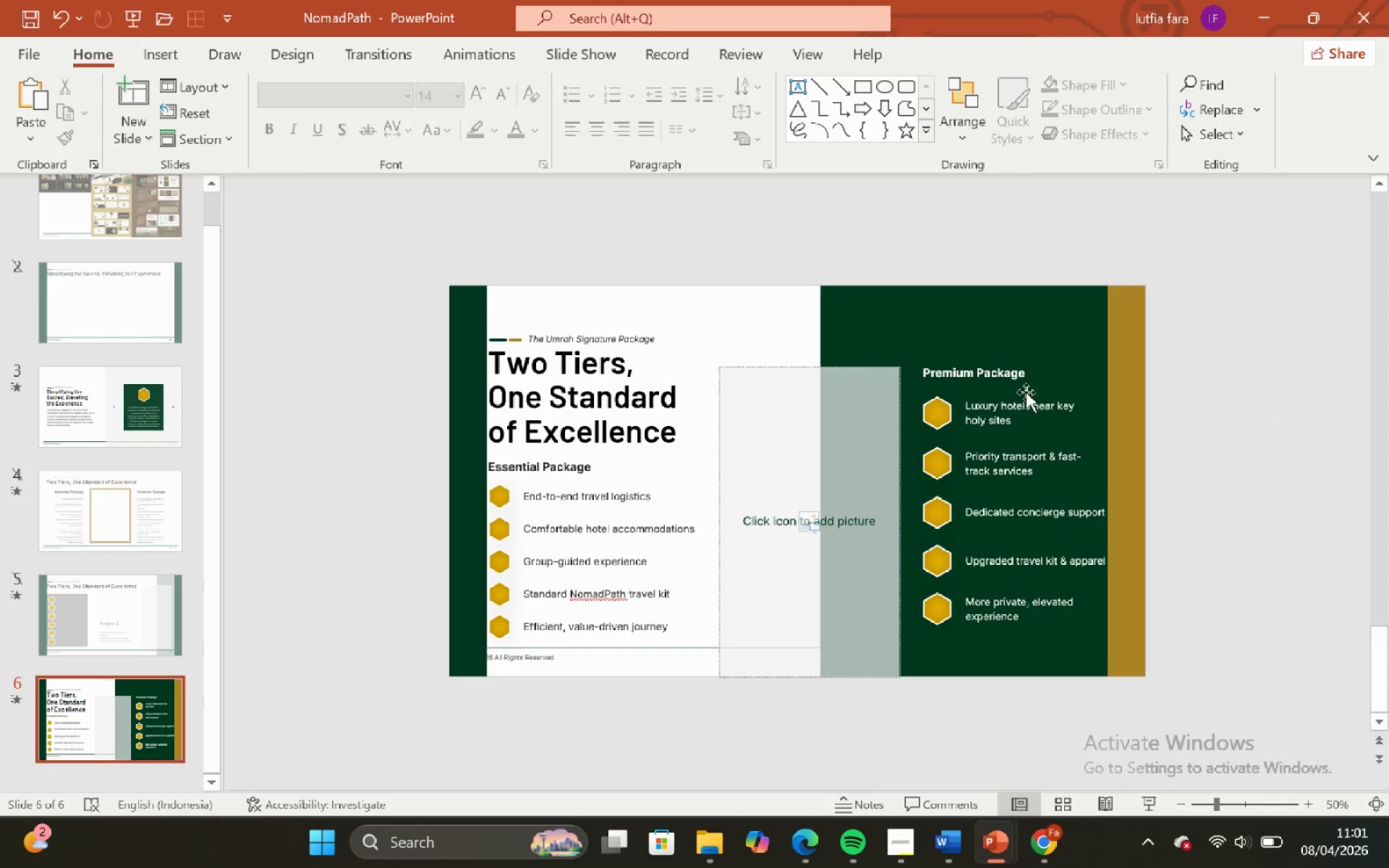 
left_click([1018, 400])
 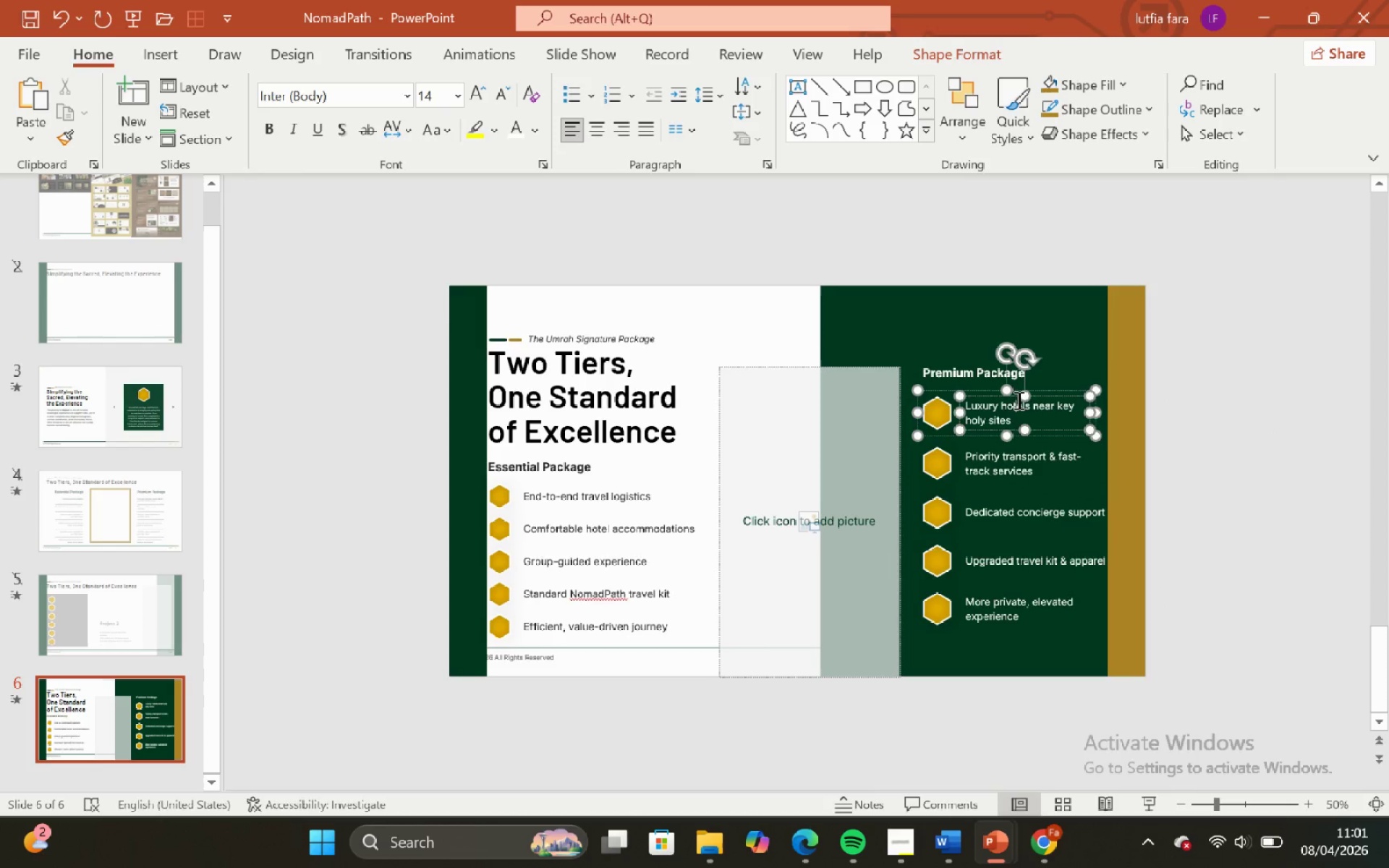 
hold_key(key=ControlLeft, duration=0.52)
hold_key(key=ShiftLeft, duration=0.44)
scroll: coordinate [1014, 400], scroll_direction: up, amount: 2.0
 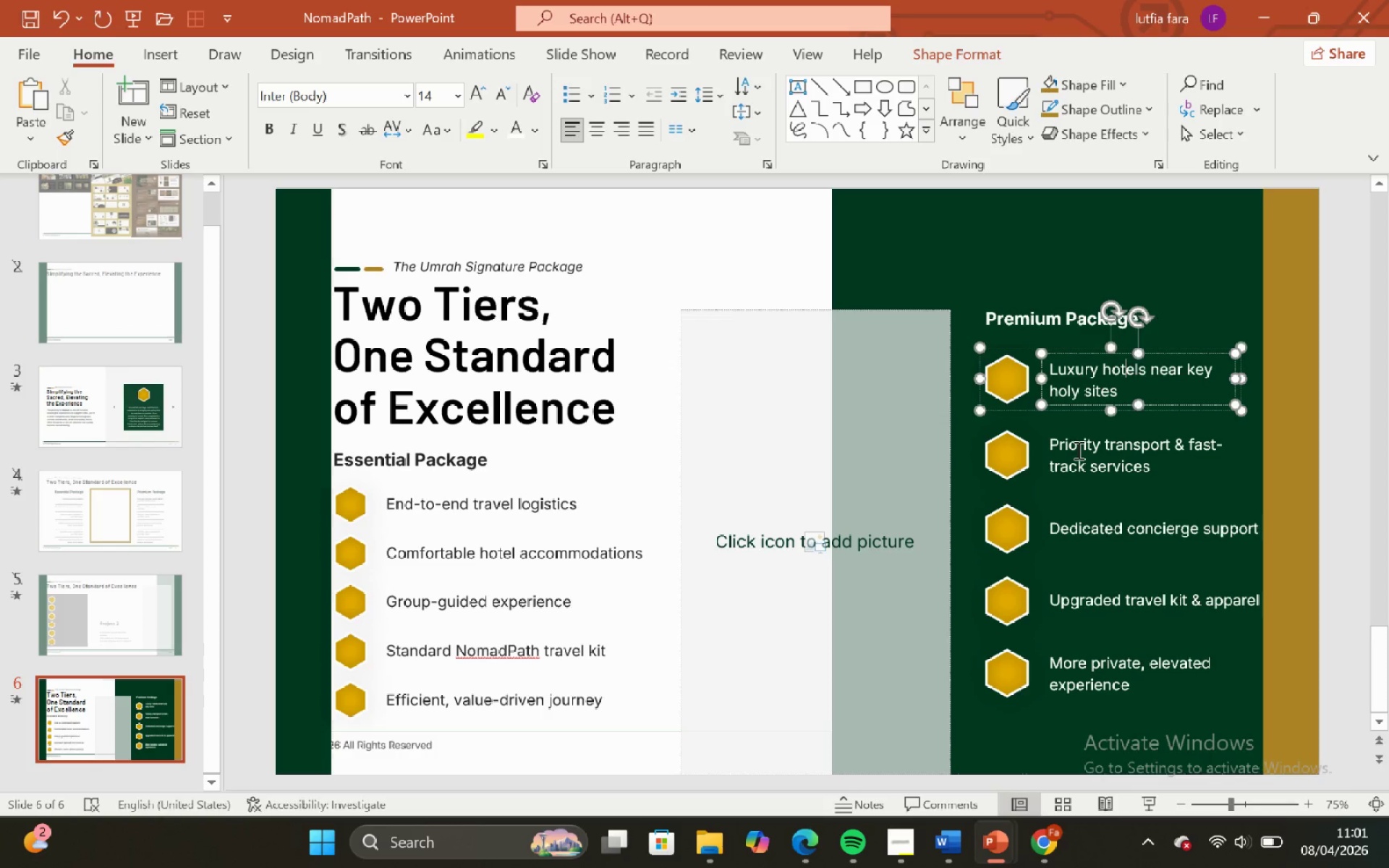 
hold_key(key=ShiftLeft, duration=0.39)
 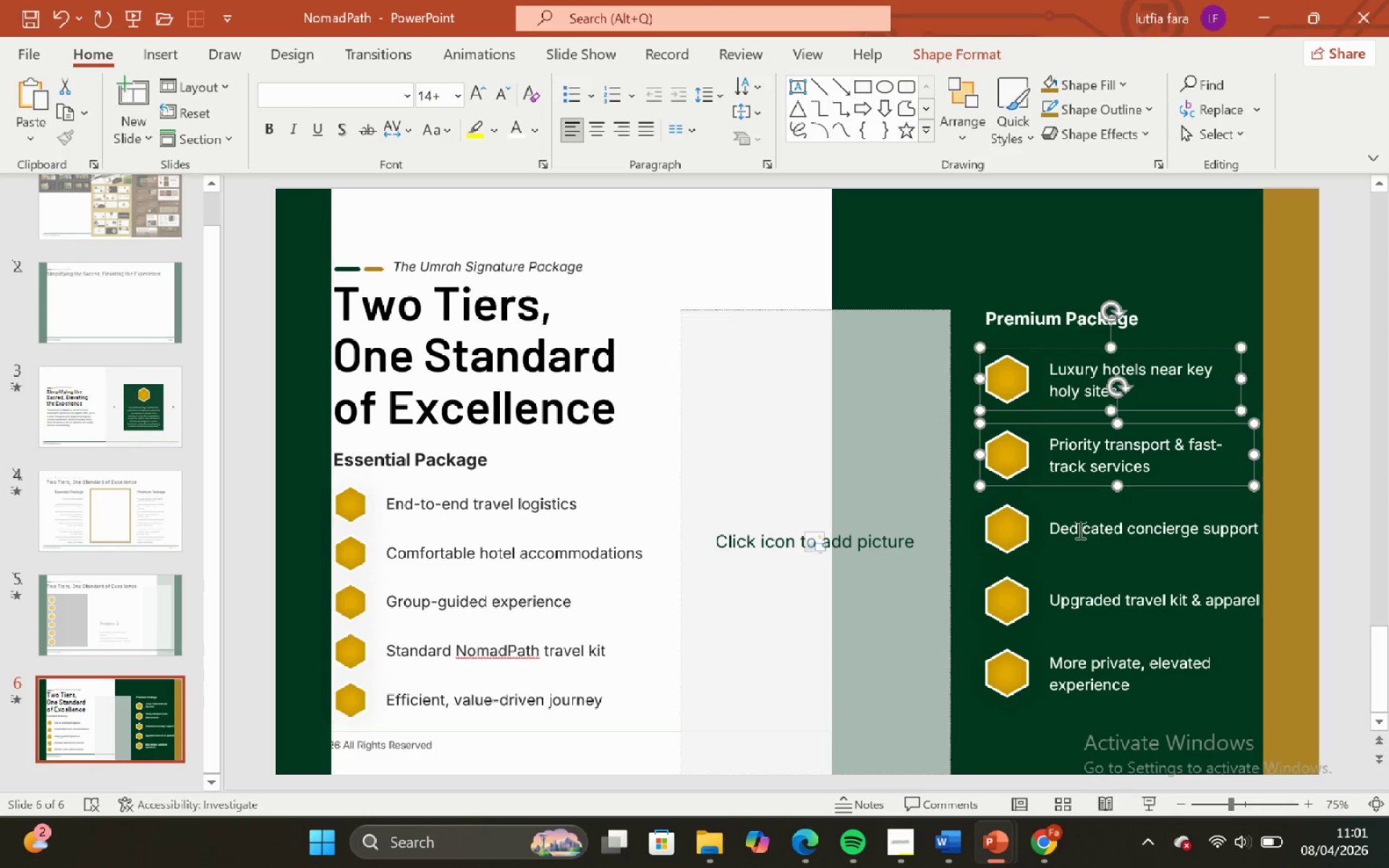 
hold_key(key=ShiftLeft, duration=0.89)
left_click([1079, 535])
 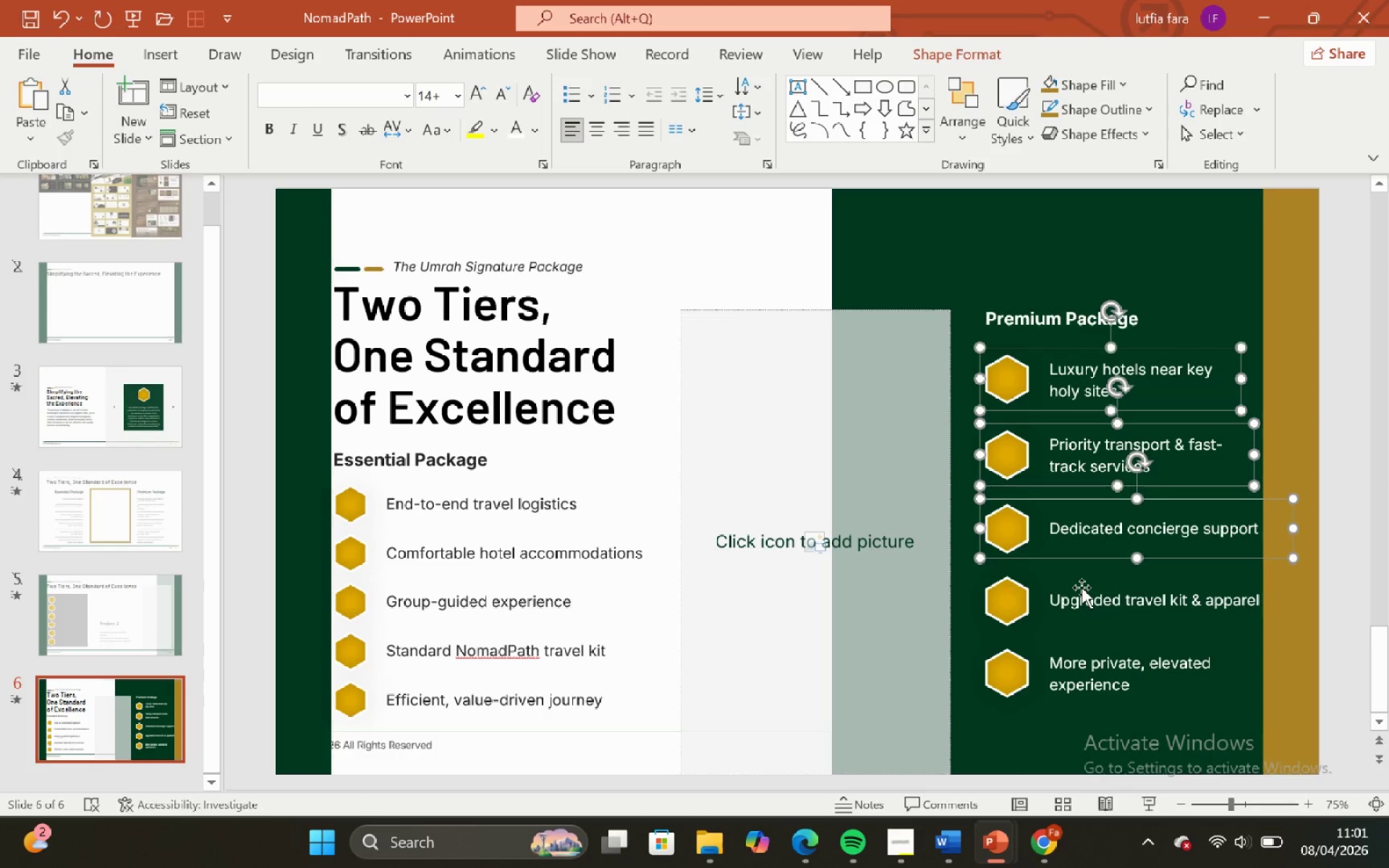 
hold_key(key=ShiftLeft, duration=0.66)
left_click([1089, 600])
 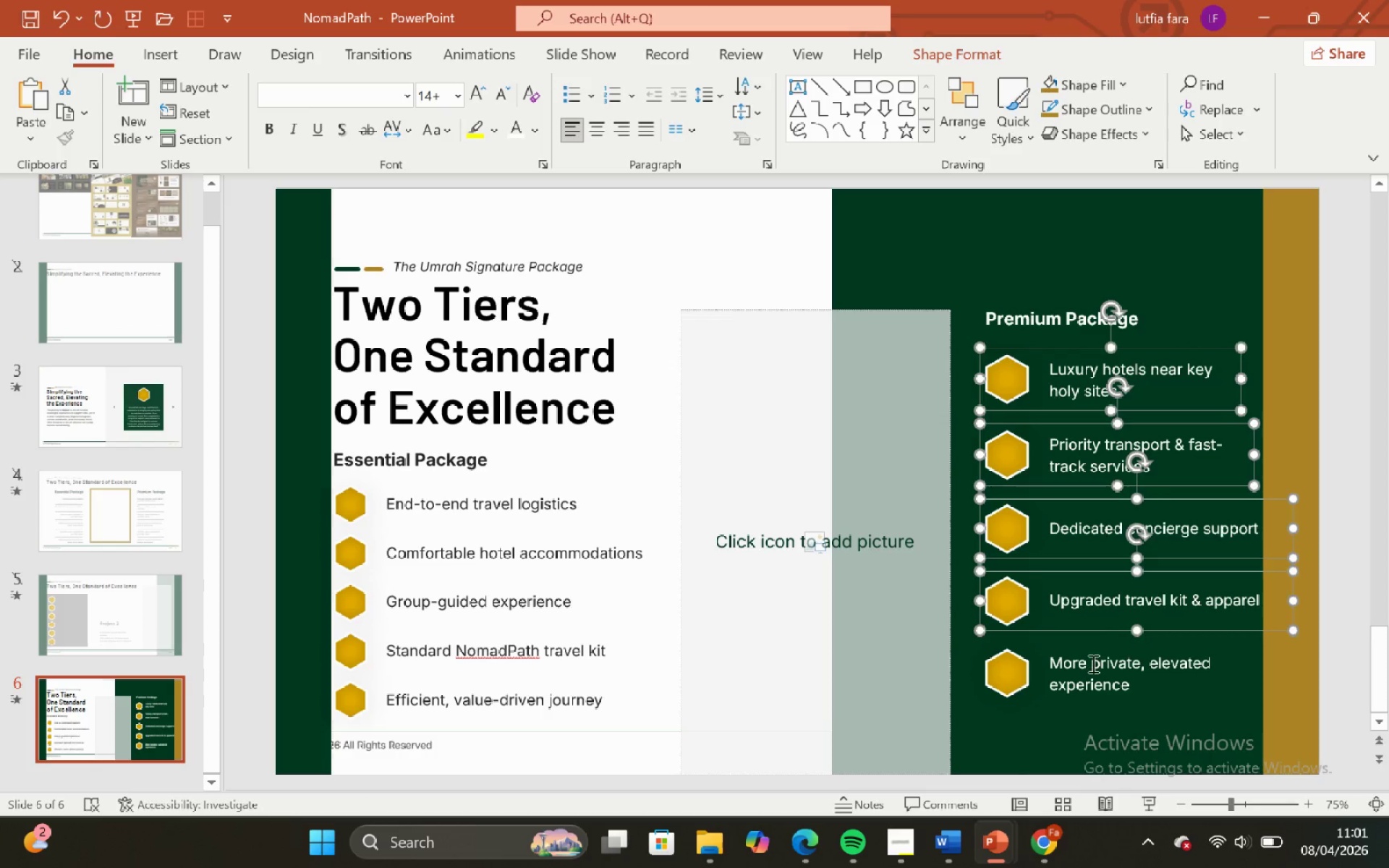 
hold_key(key=ShiftLeft, duration=0.45)
left_click([1092, 663])
 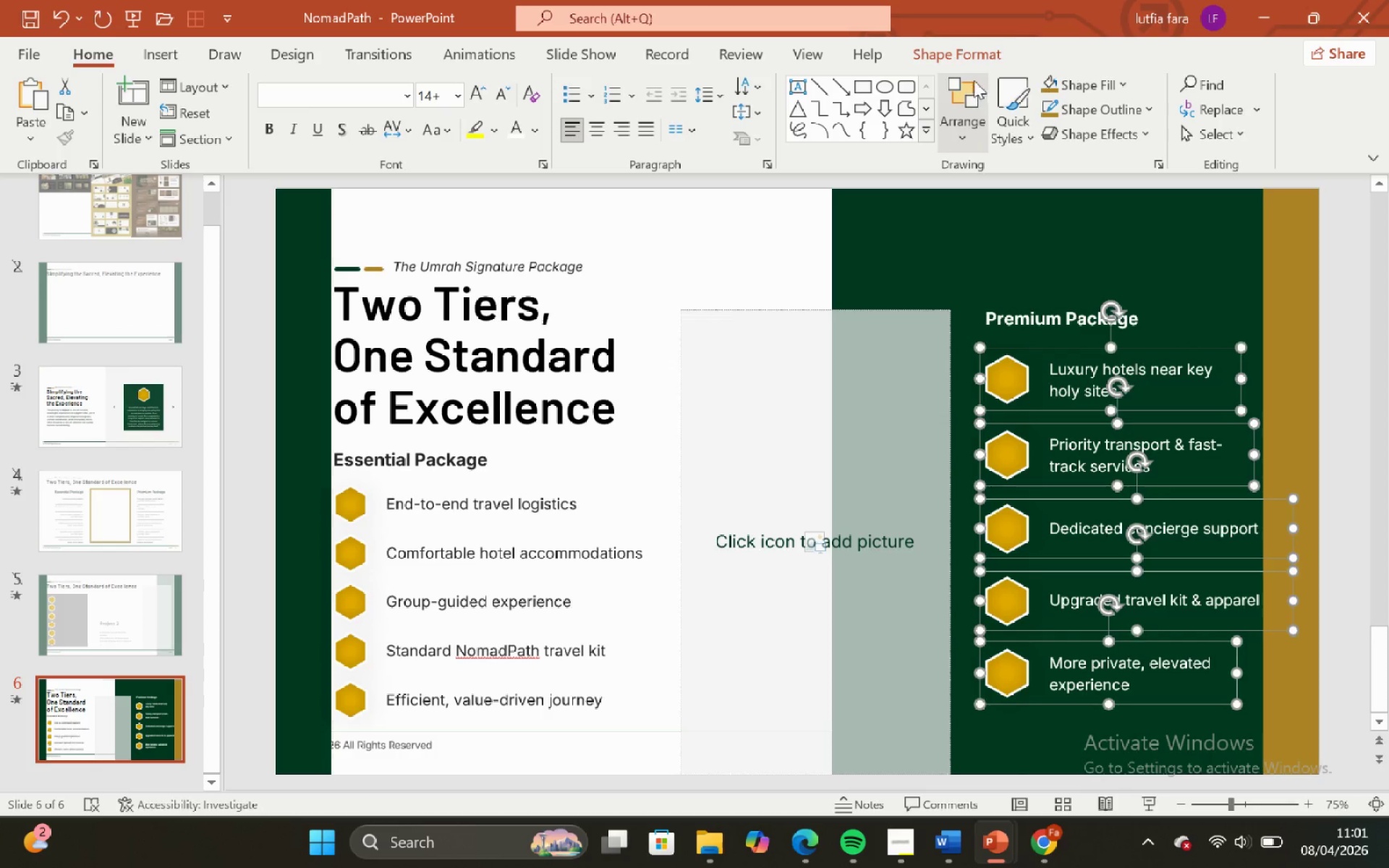 
left_click([973, 51])
 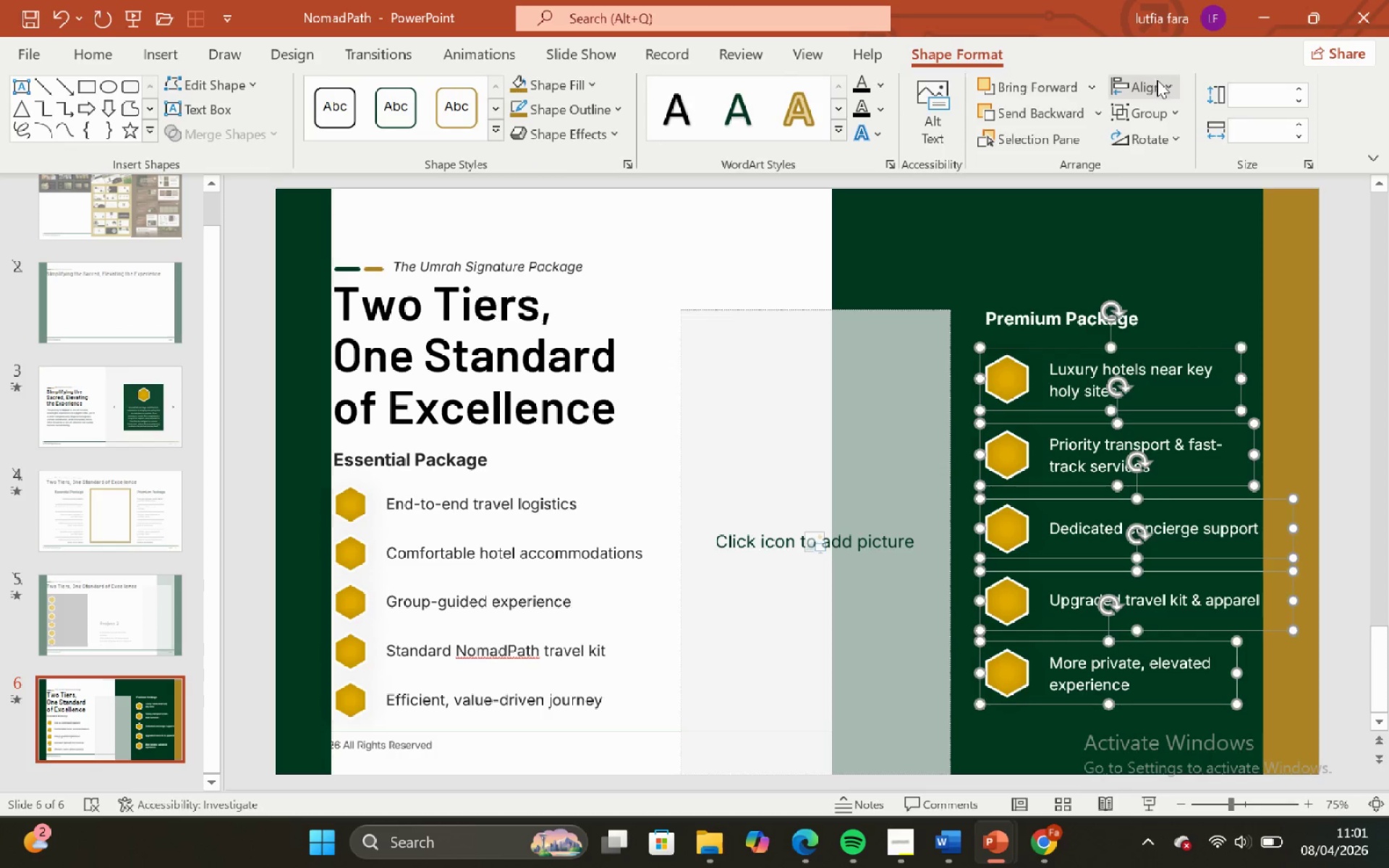 
left_click([1157, 80])
 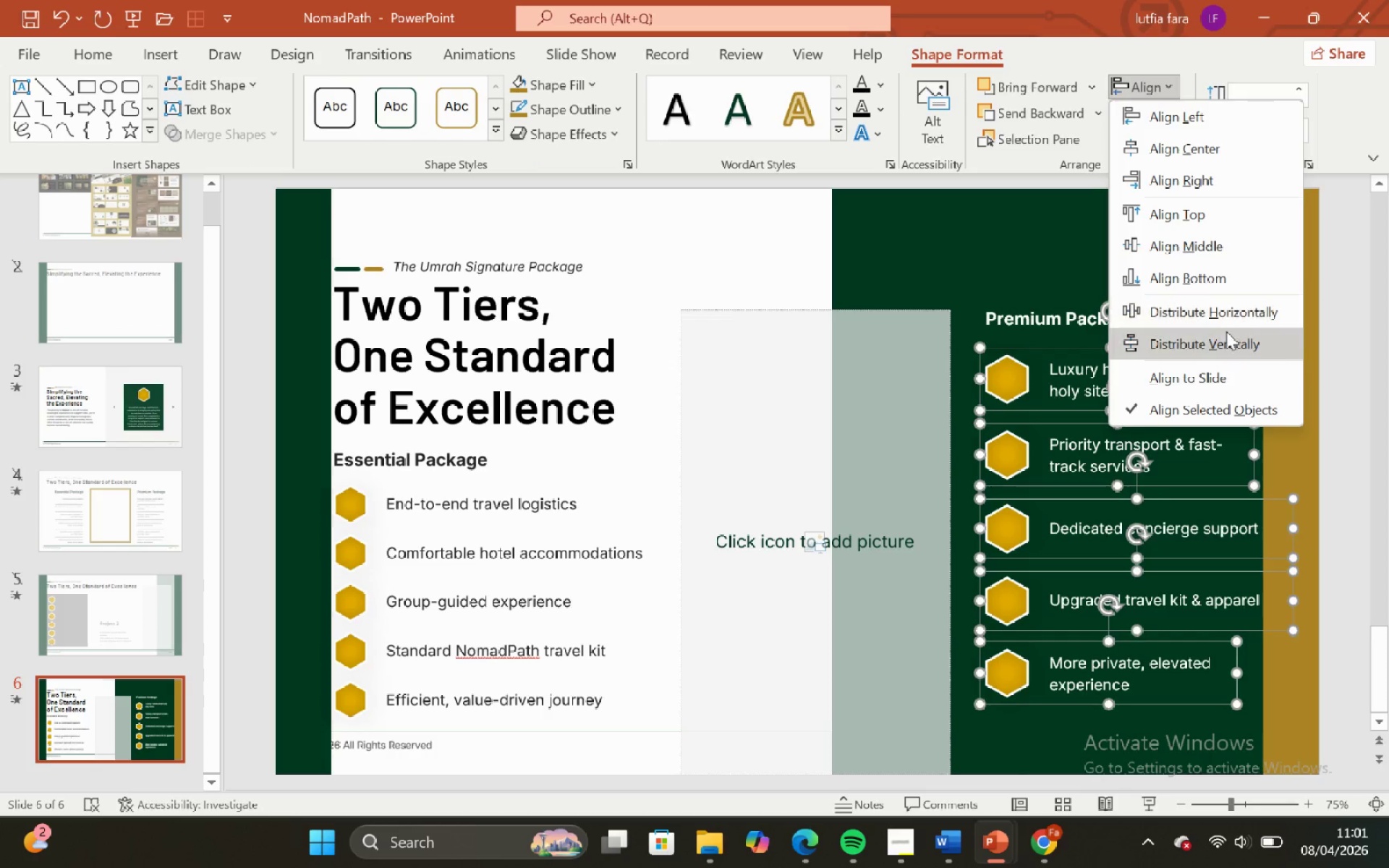 
left_click([1226, 335])
 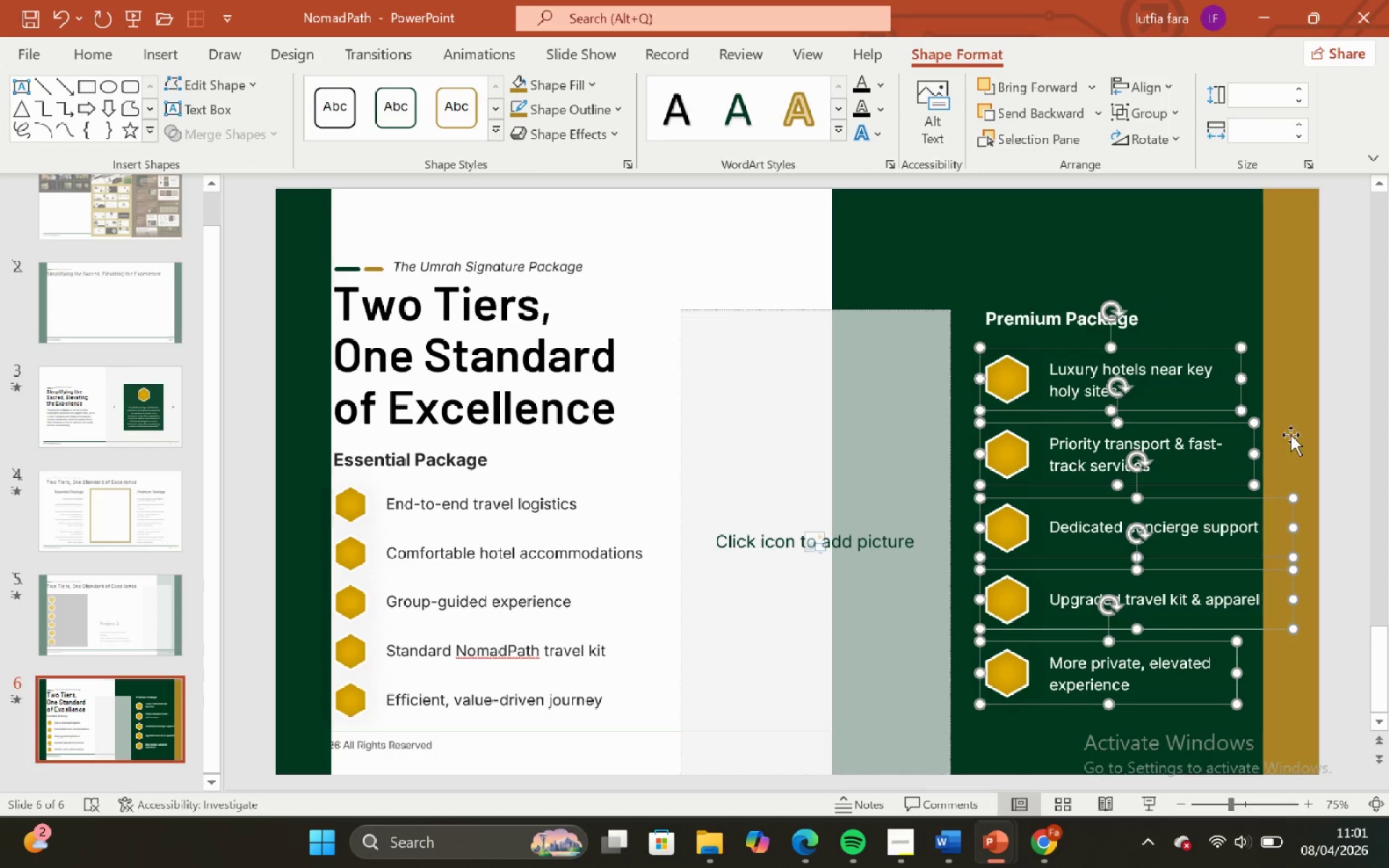 
hold_key(key=ShiftLeft, duration=0.48)
hold_key(key=ControlLeft, duration=0.42)
scroll: coordinate [1294, 437], scroll_direction: down, amount: 1.0
 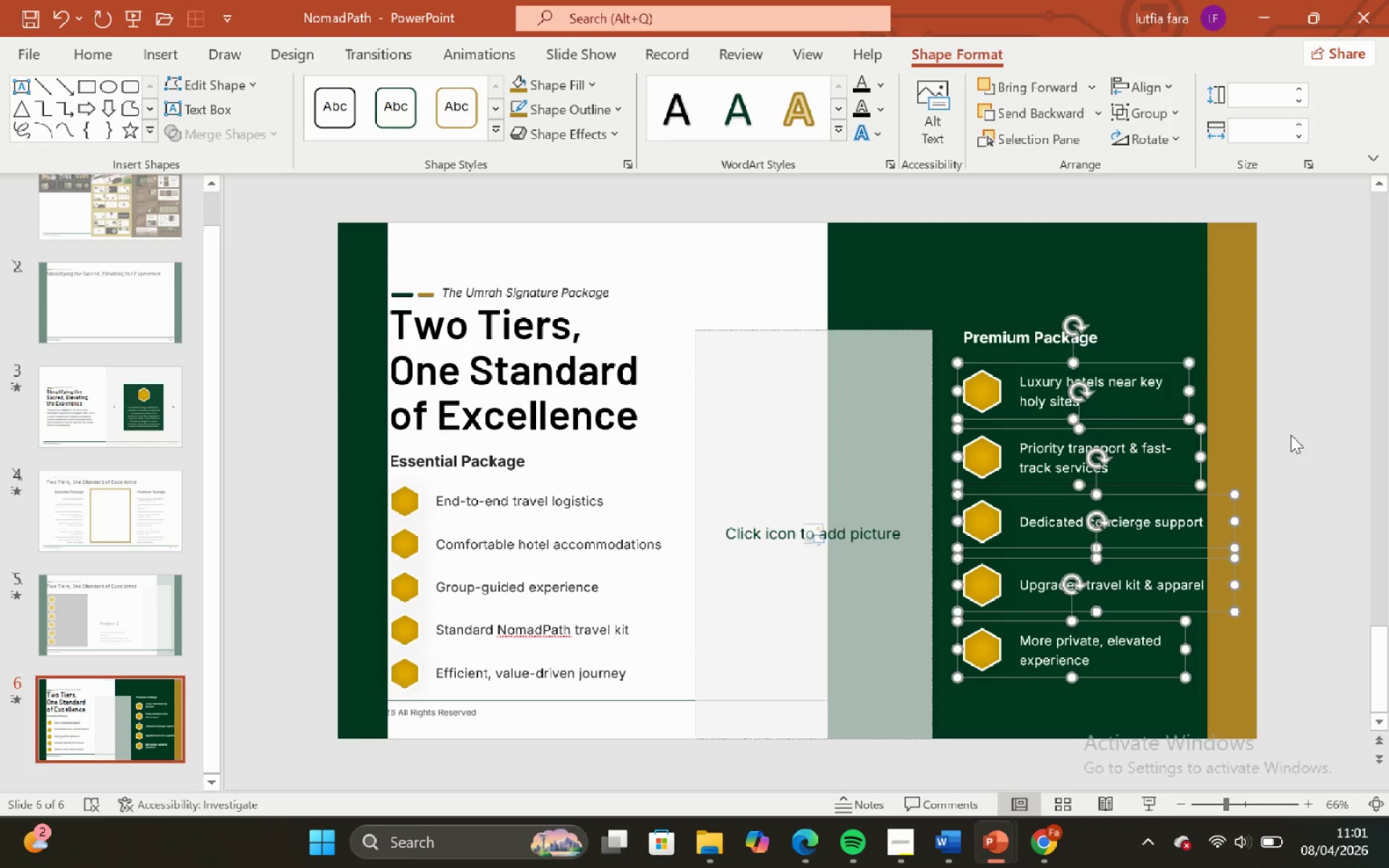 
left_click([1291, 435])
 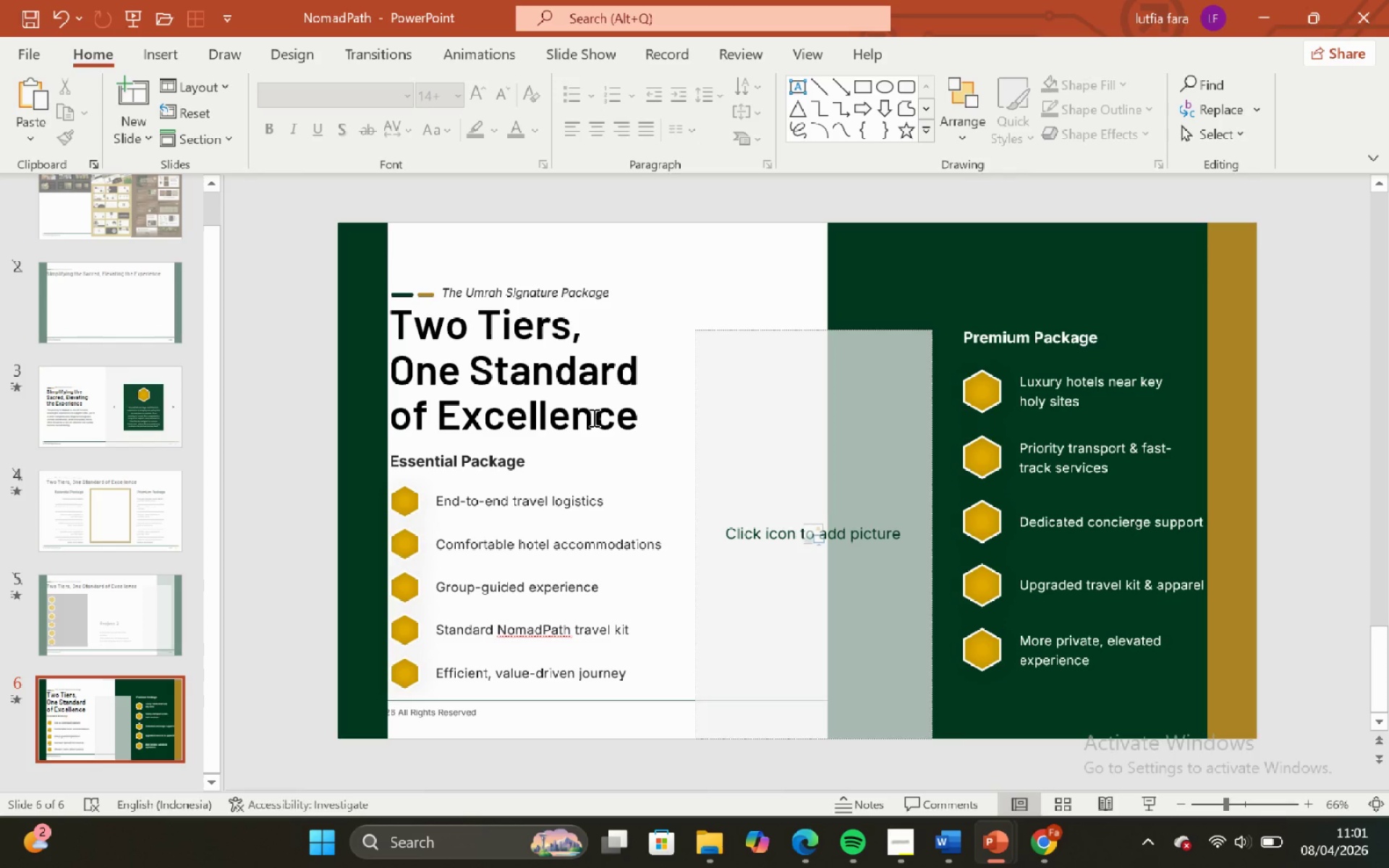 
double_click([768, 246])
 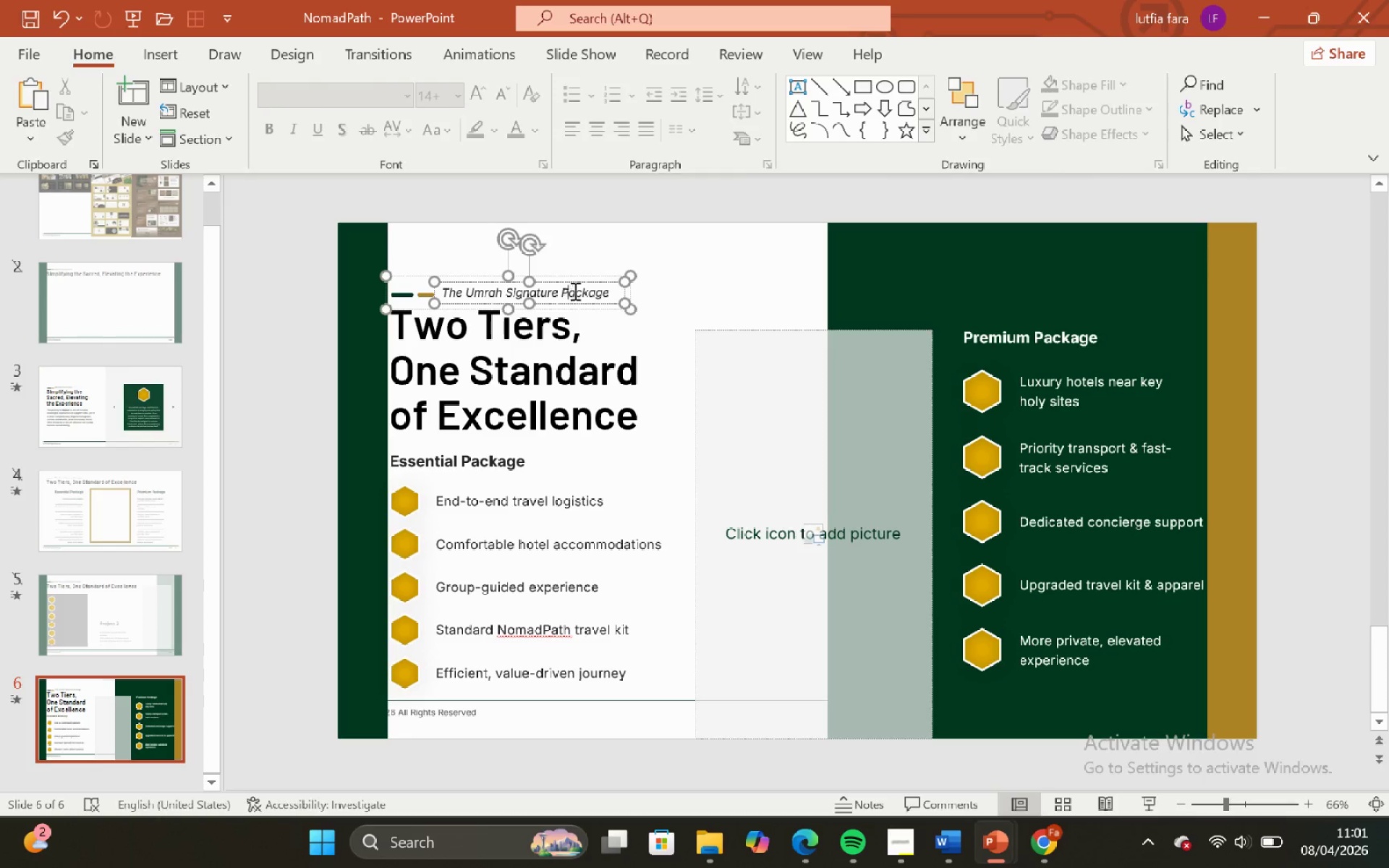 
double_click([710, 255])
 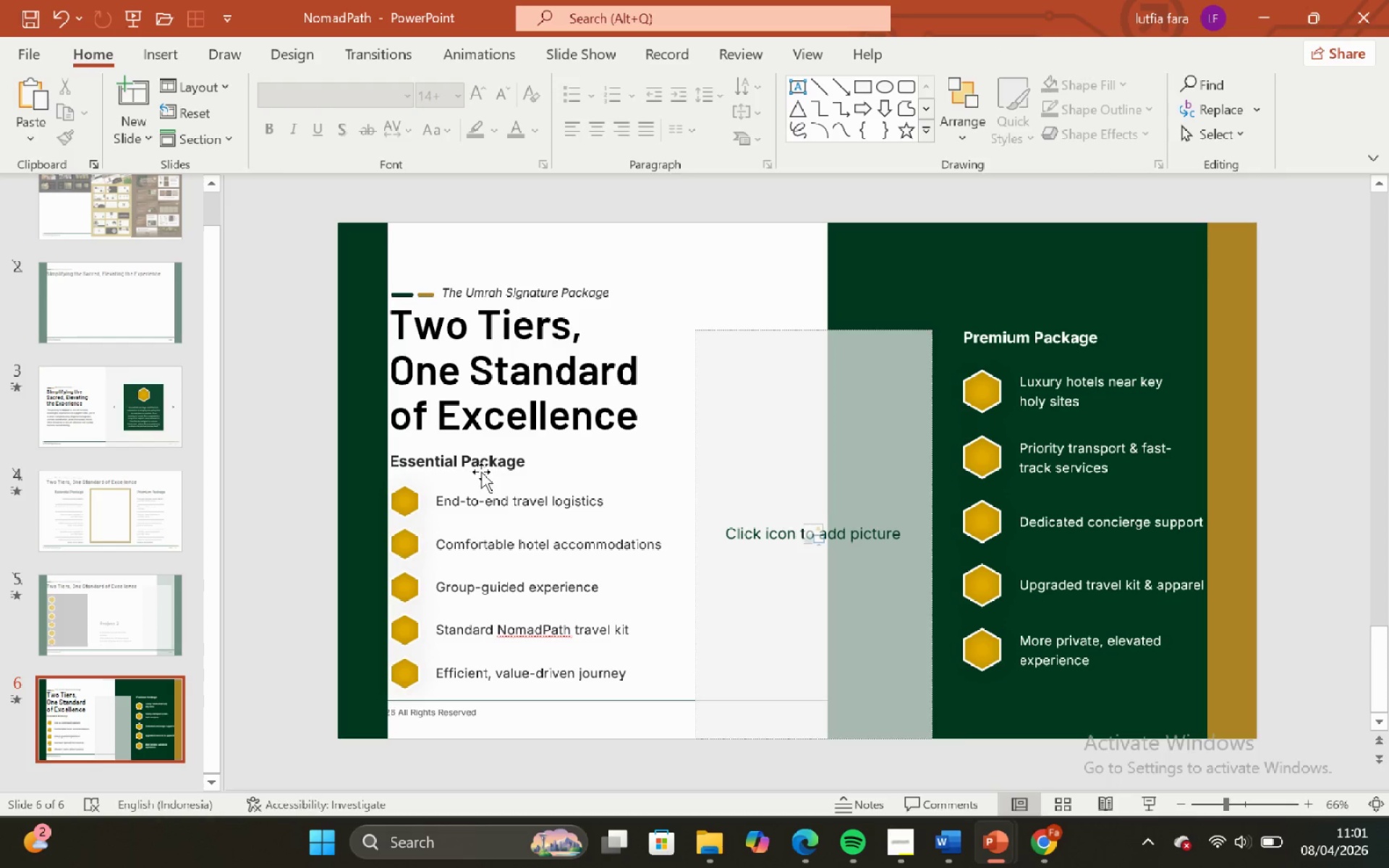 
left_click_drag(start_coordinate=[487, 461], to_coordinate=[723, 230])
 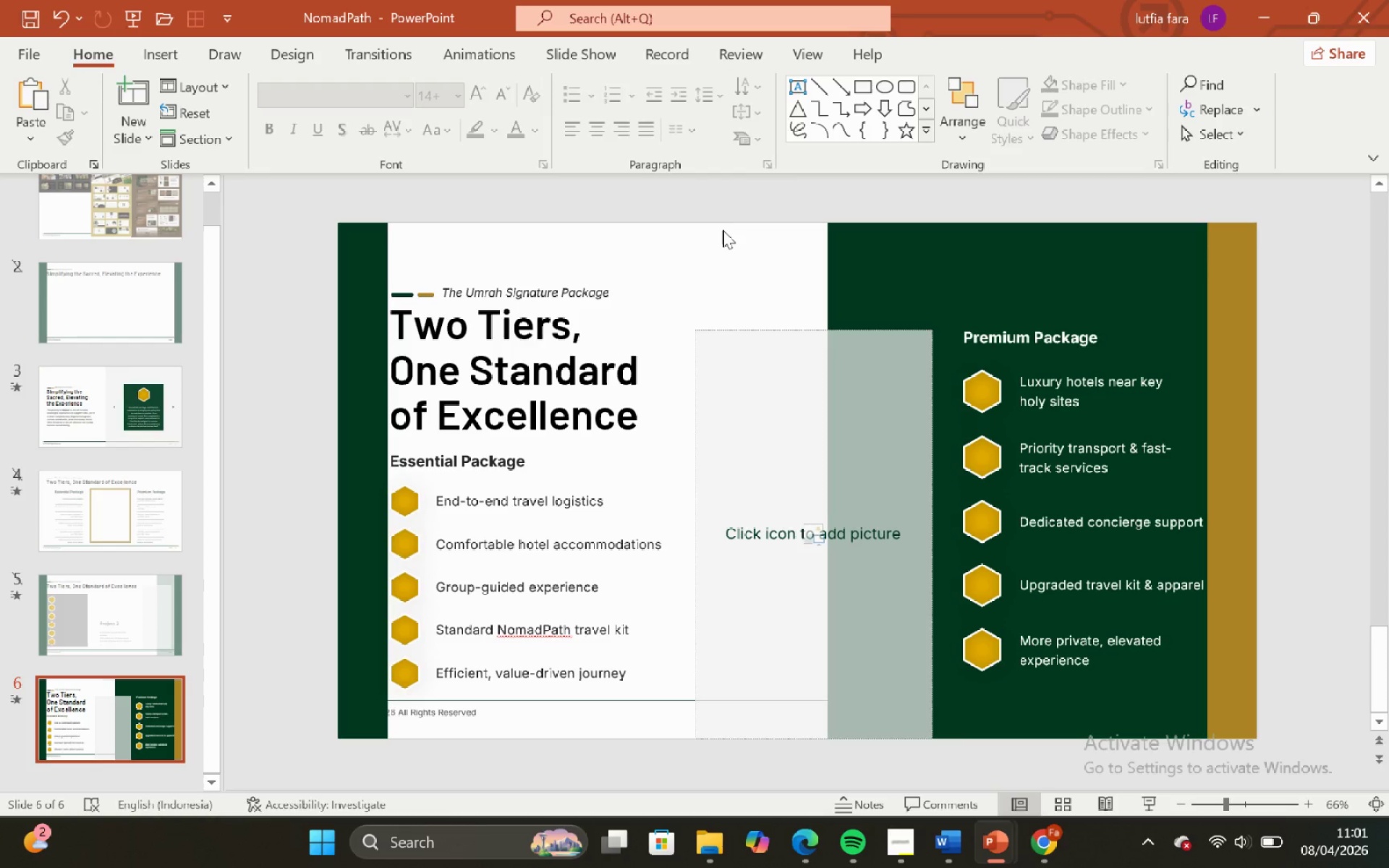 
left_click([723, 230])
 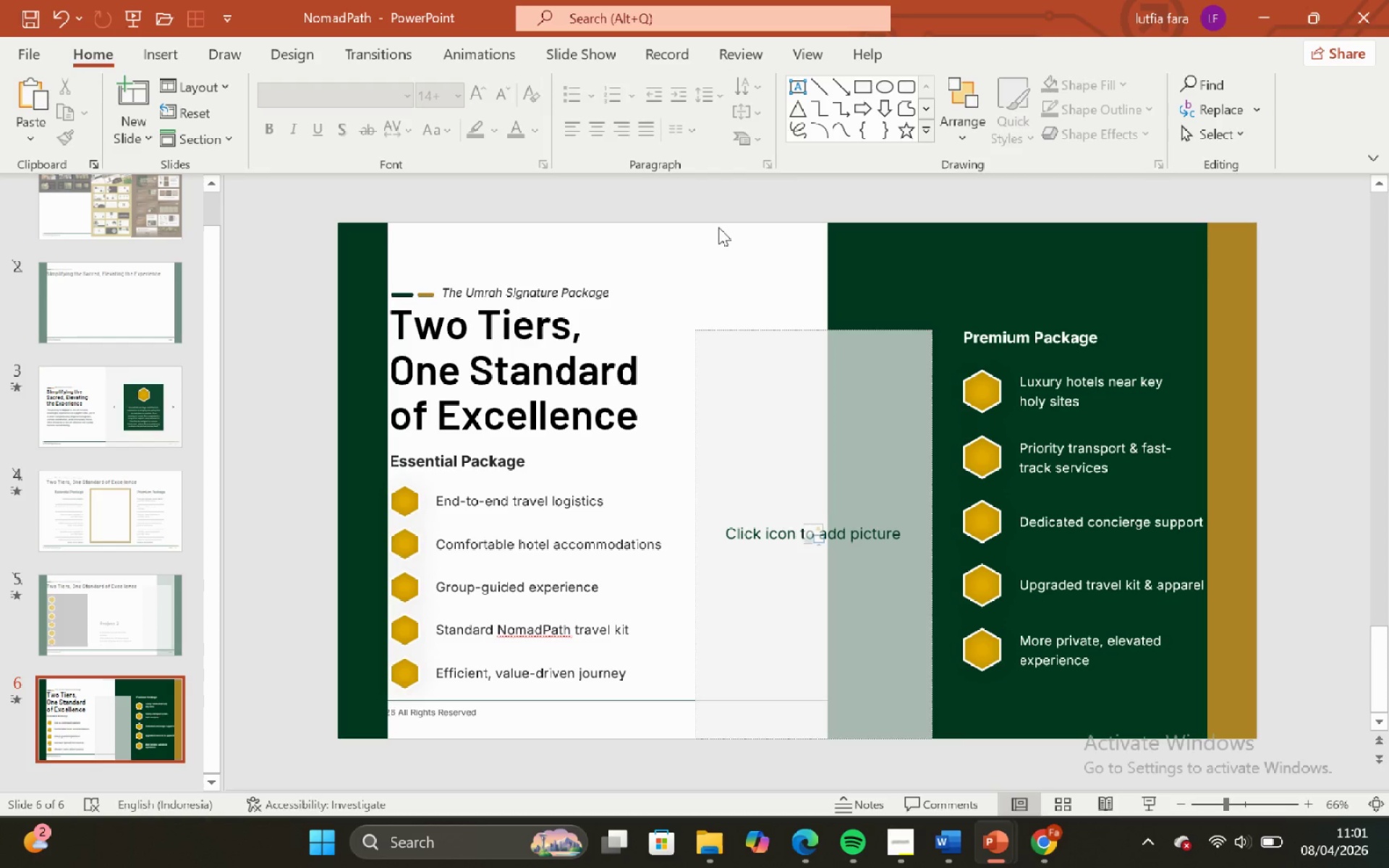 
left_click_drag(start_coordinate=[715, 324], to_coordinate=[729, 260])
 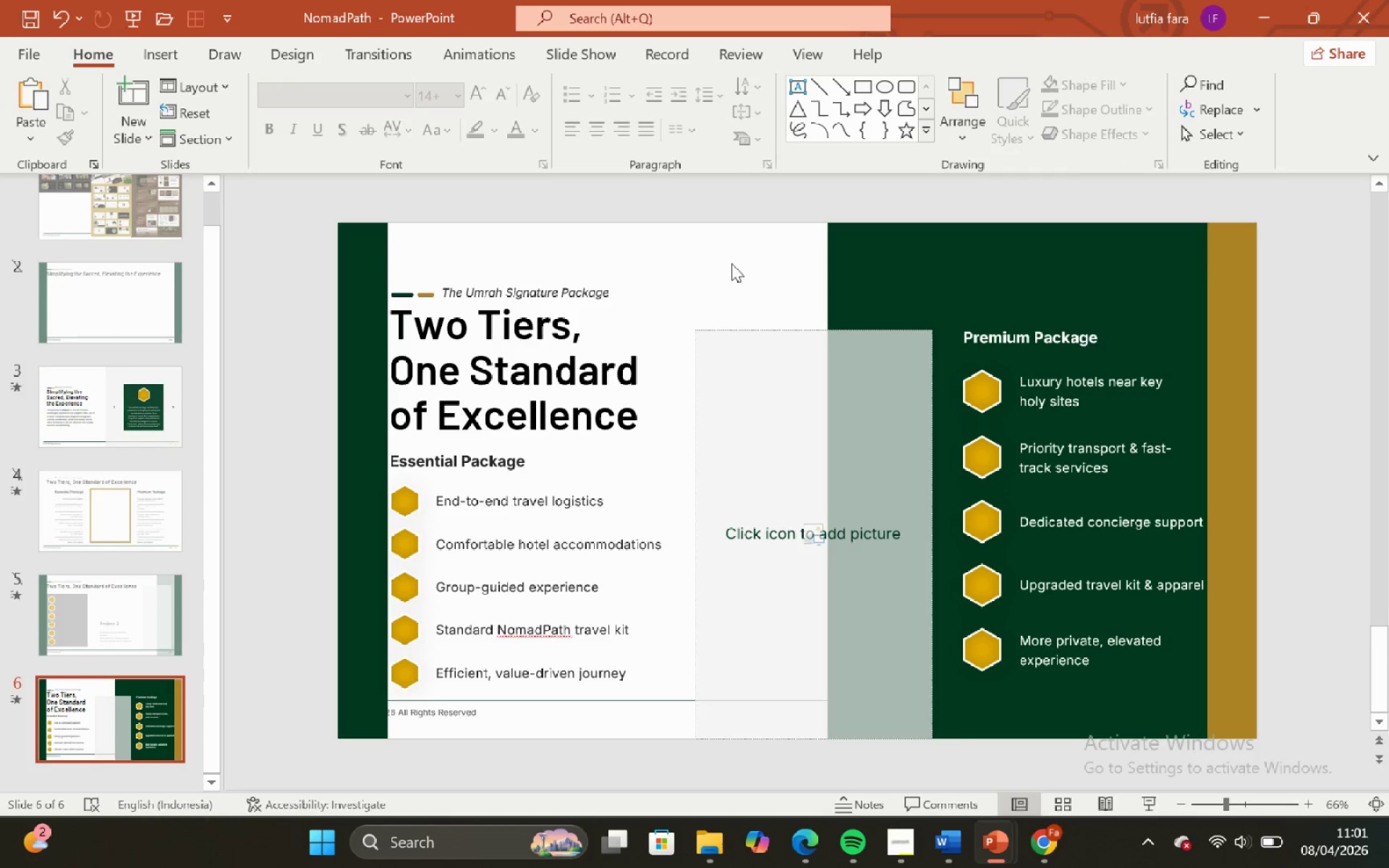 
double_click([729, 260])
 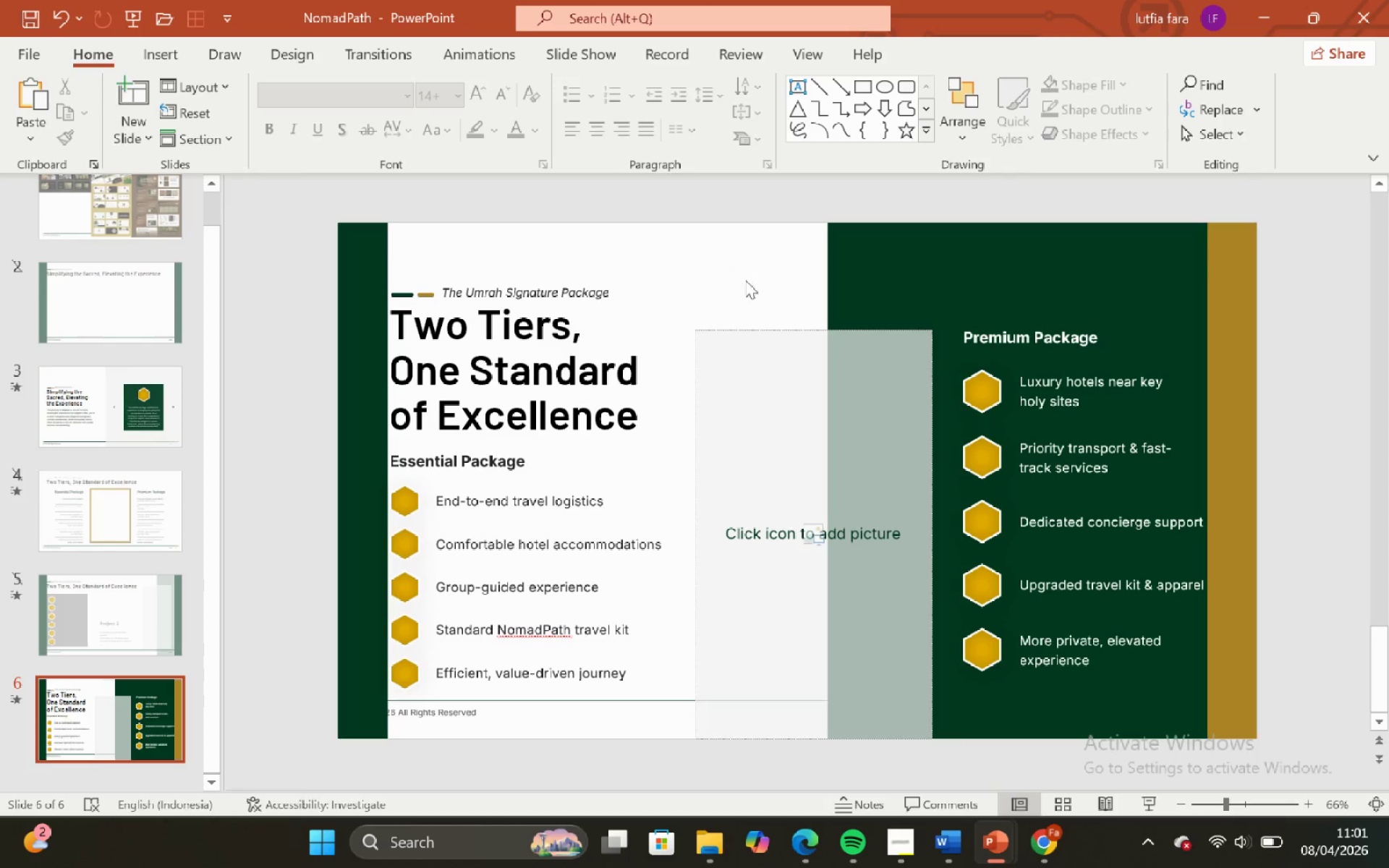 
left_click([766, 328])
 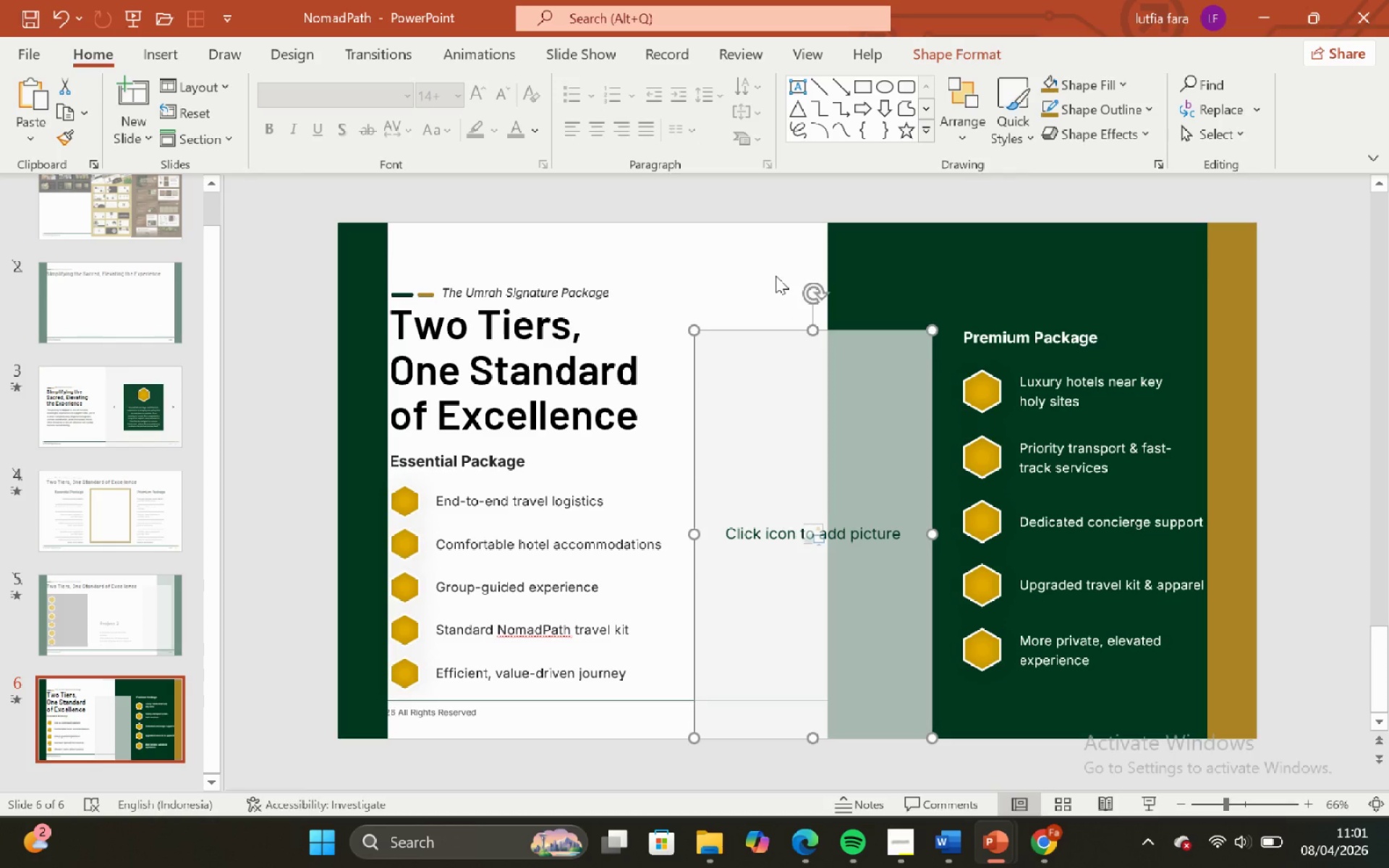 
left_click([776, 276])
 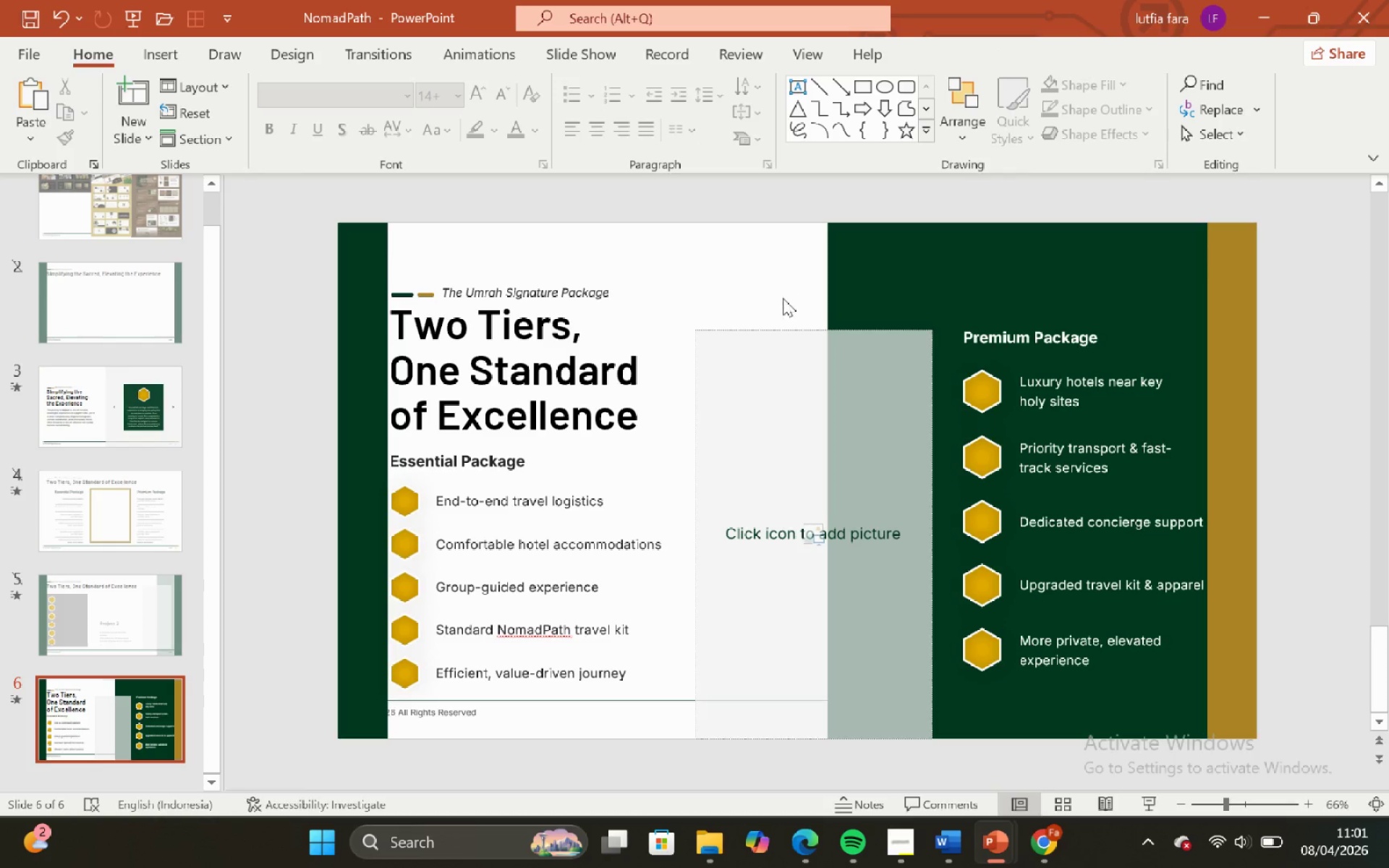 
left_click([793, 320])
 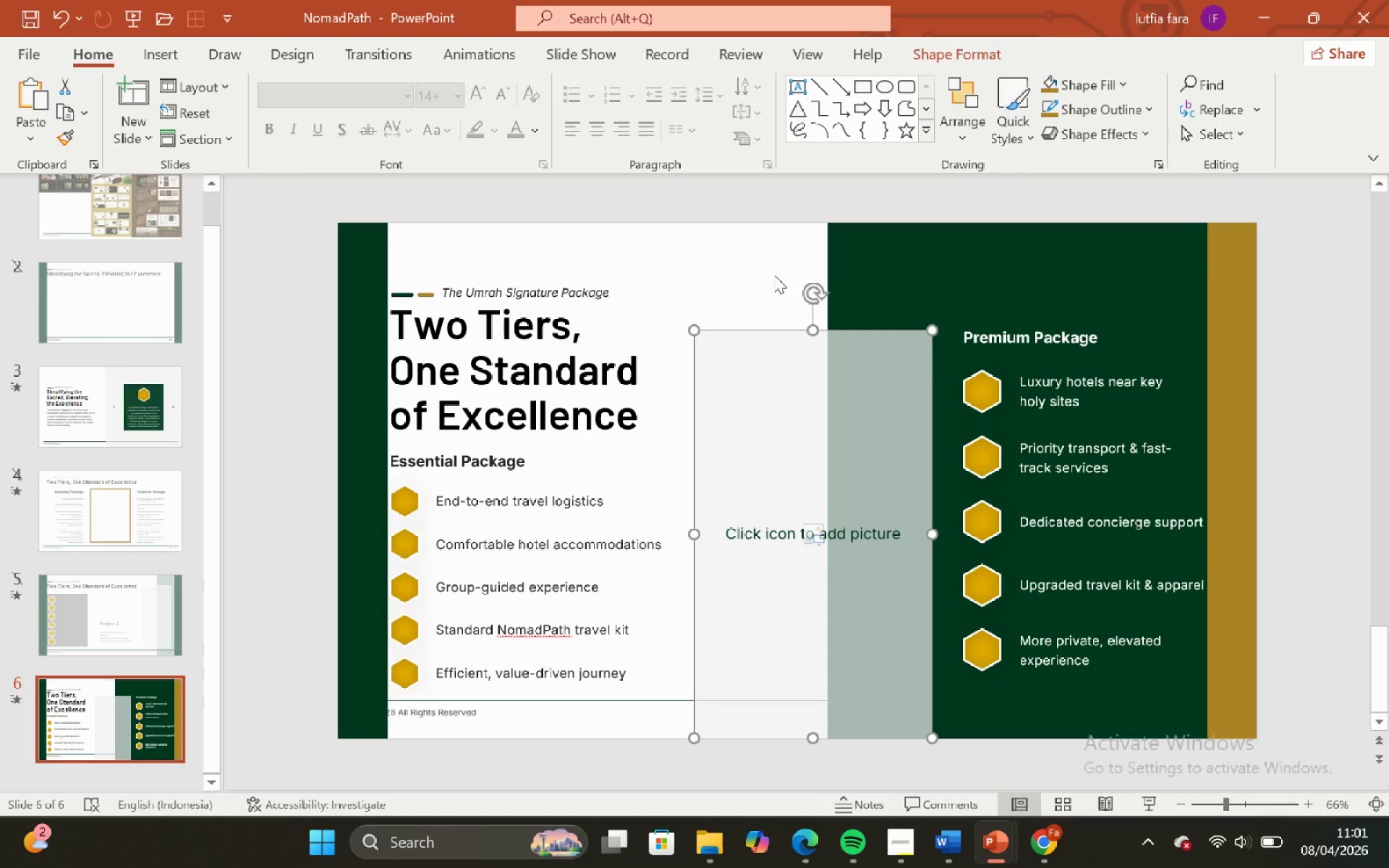 
left_click([772, 271])
 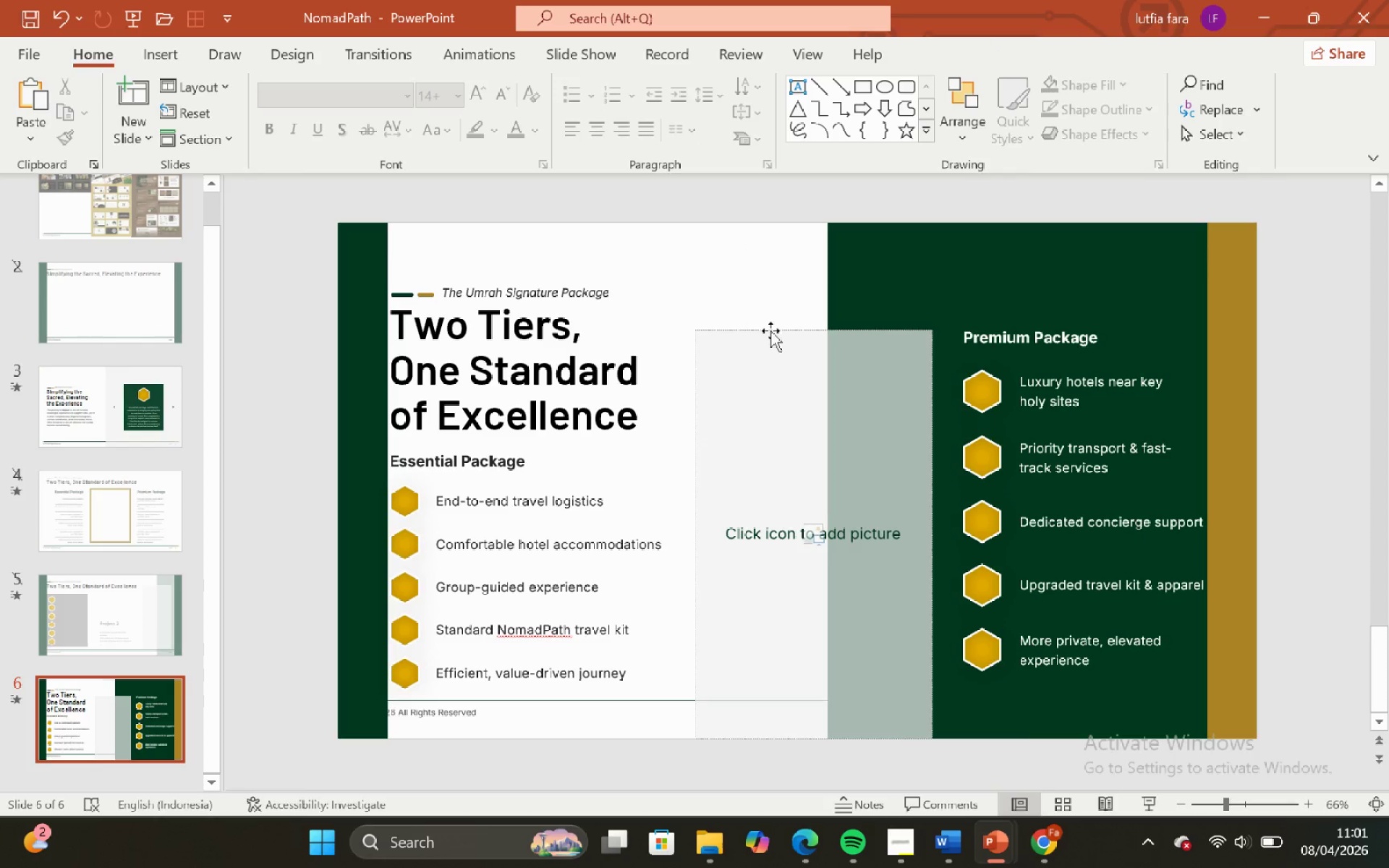 
double_click([759, 286])
 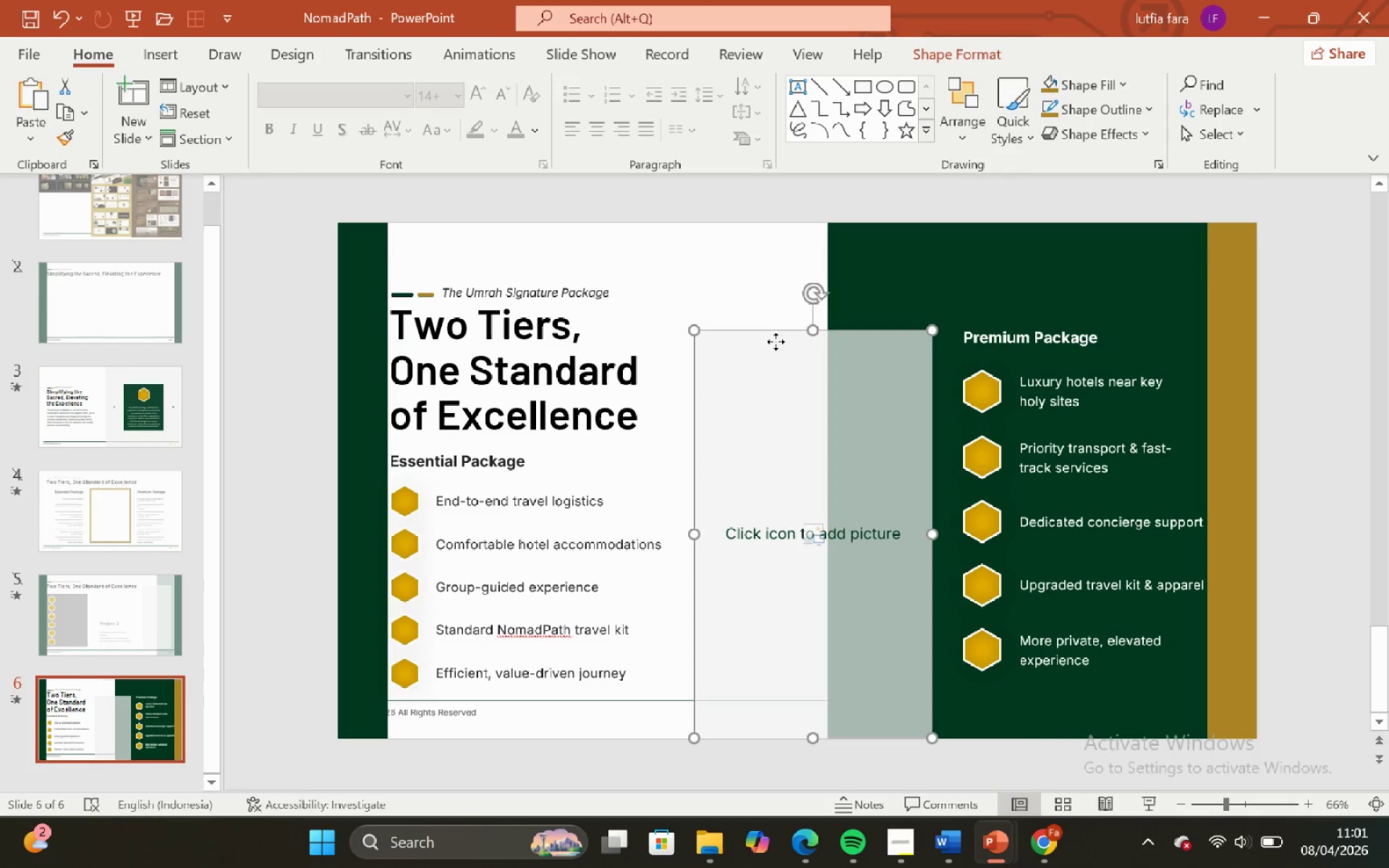 
double_click([739, 286])
 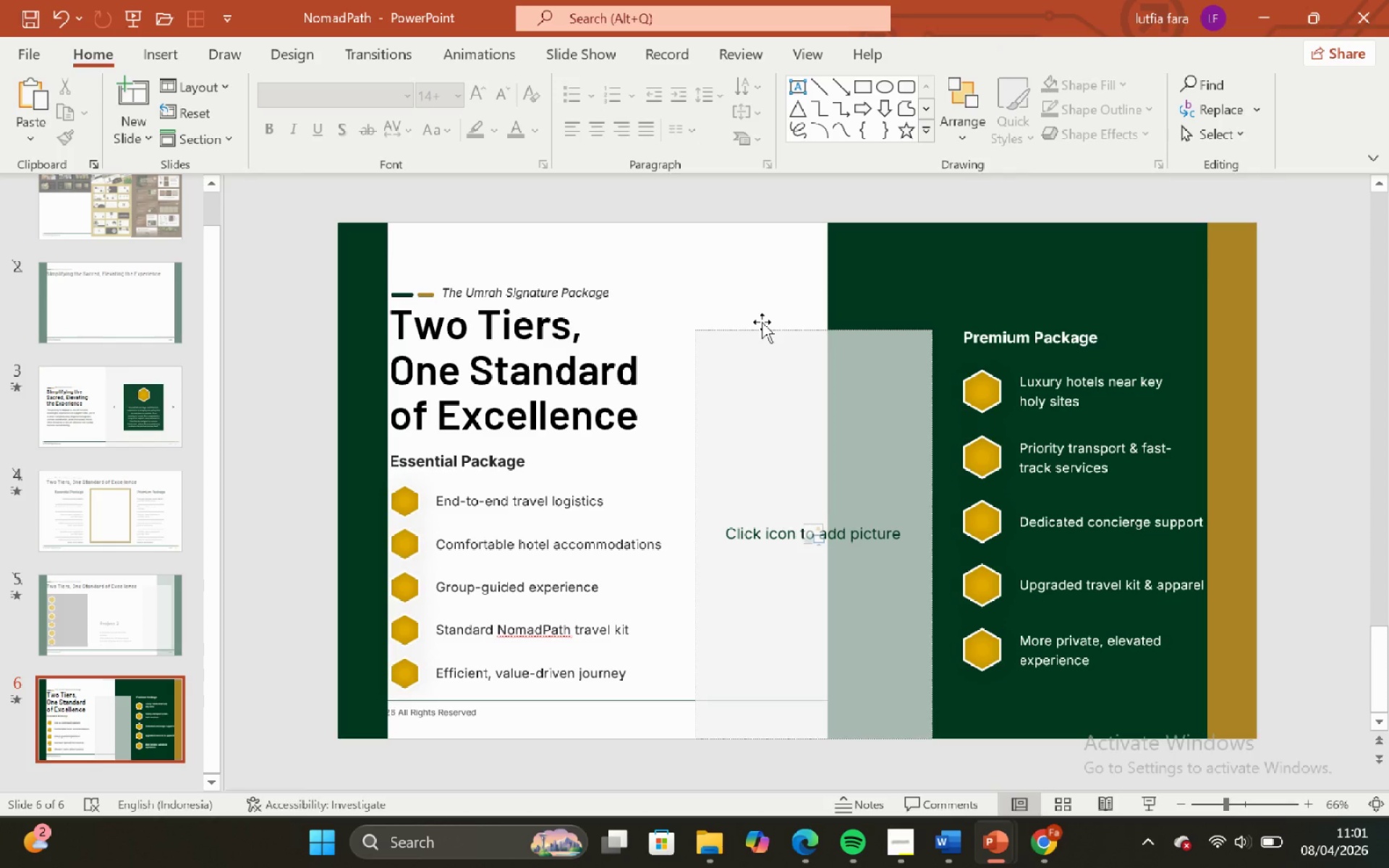 
left_click([762, 322])
 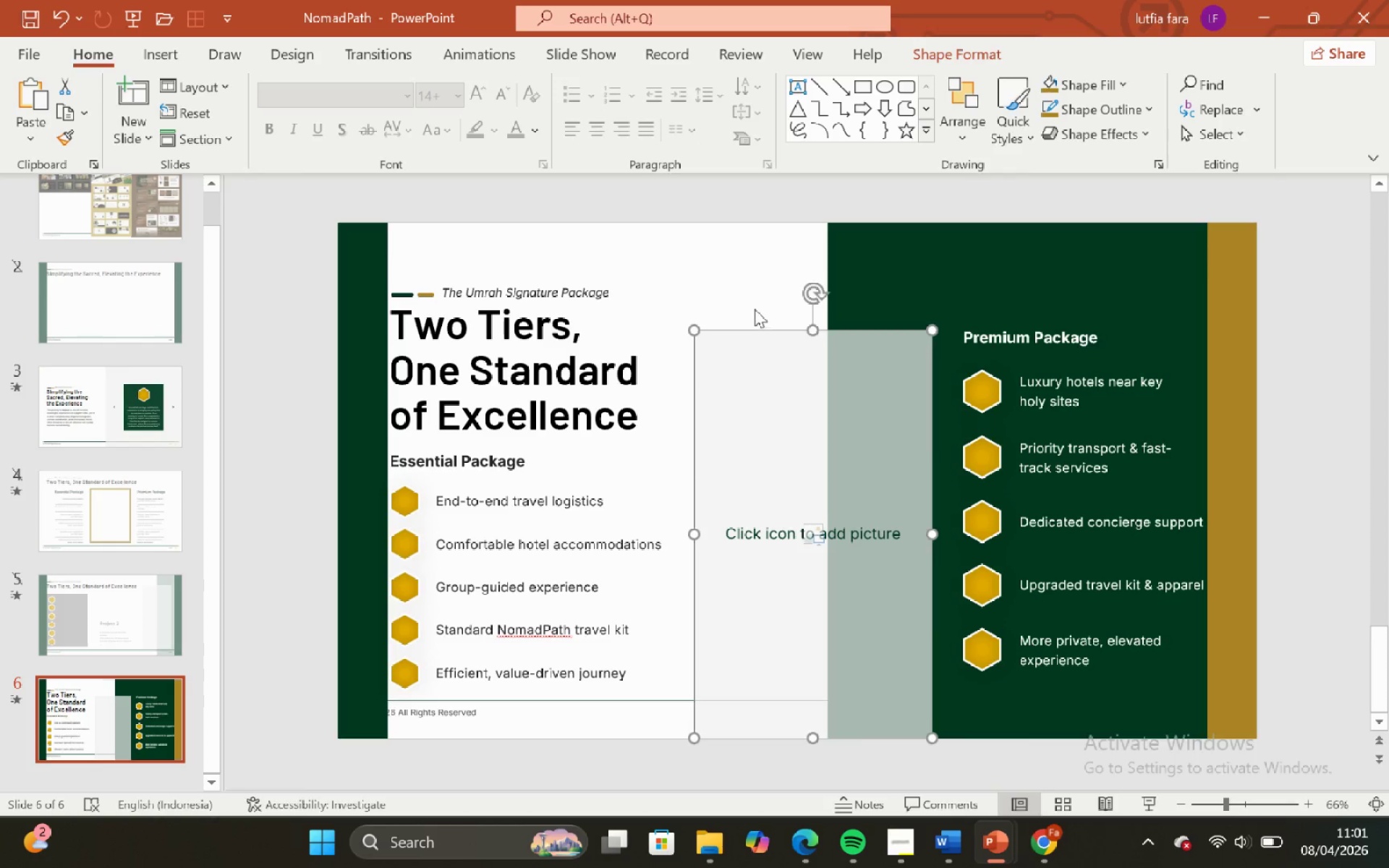 
left_click([754, 307])
 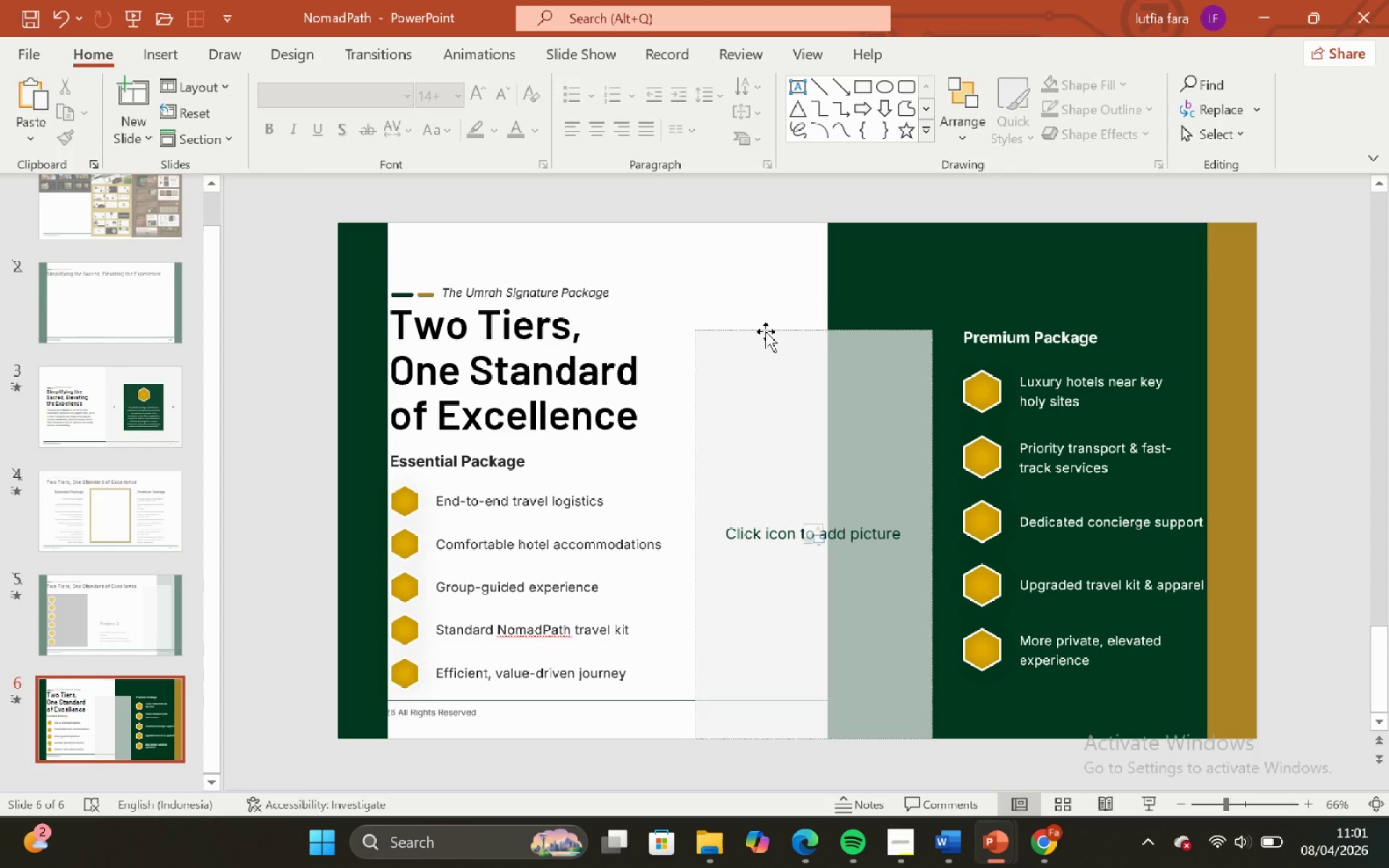 
left_click([765, 331])
 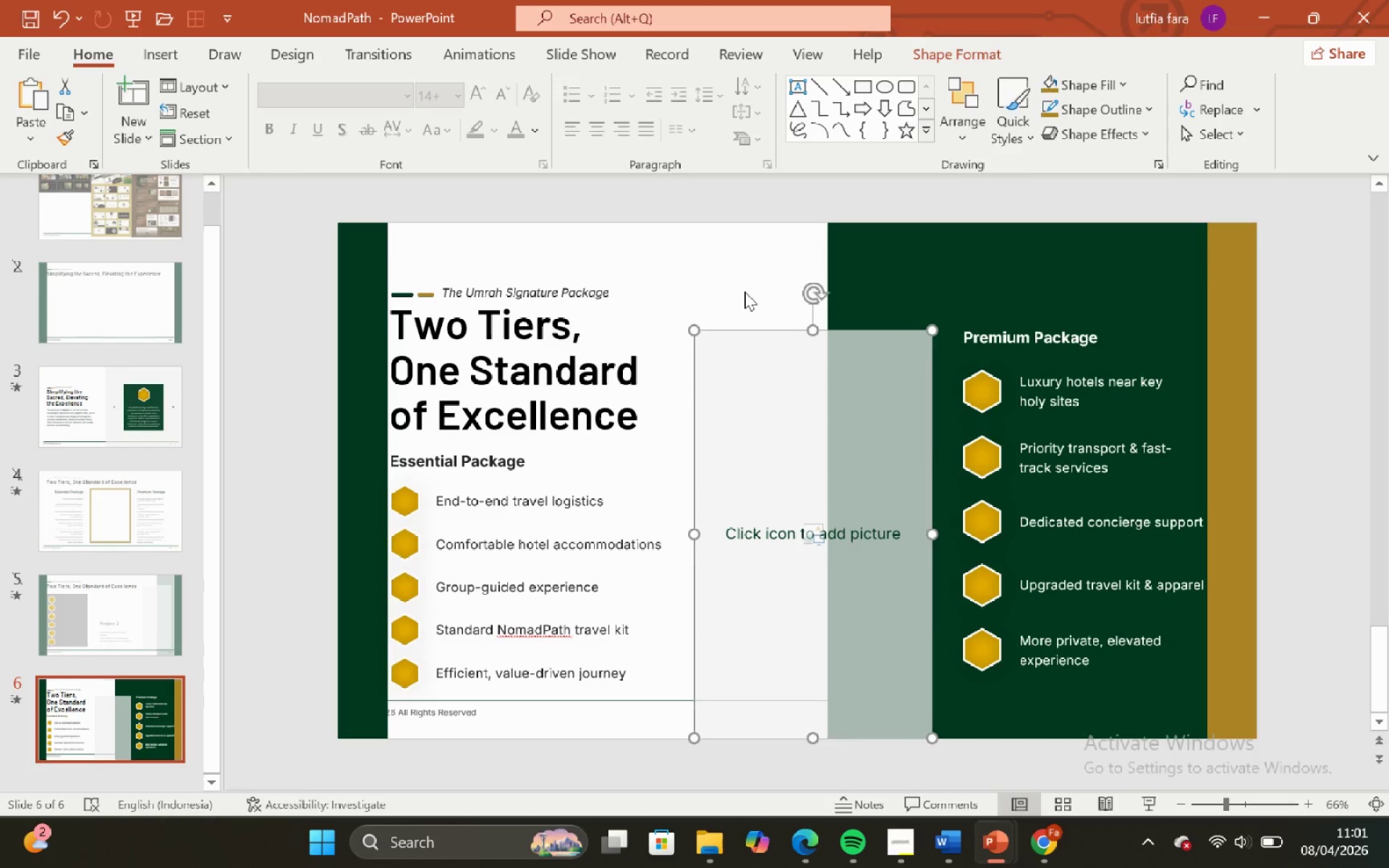 
left_click([744, 292])
 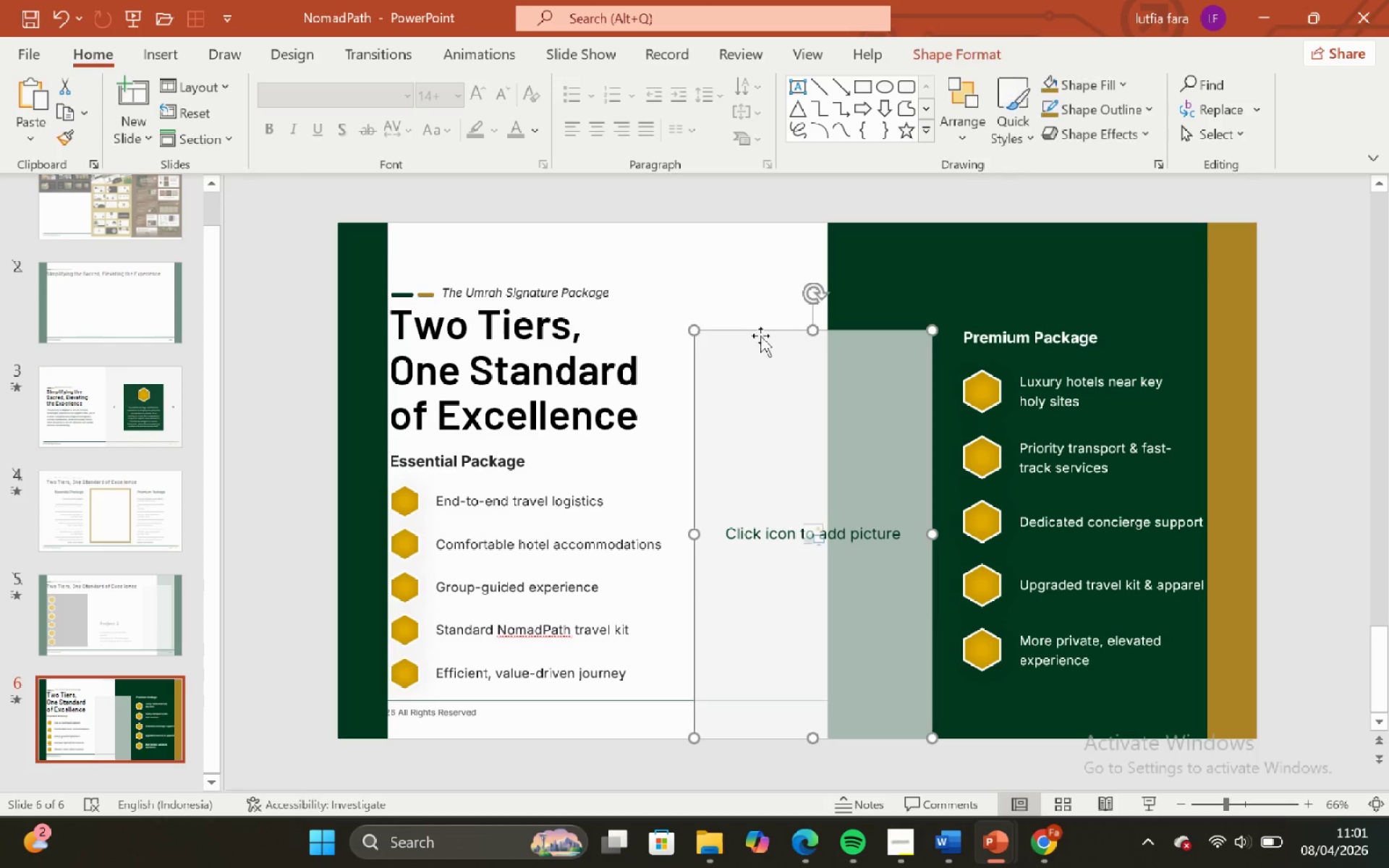 
double_click([751, 295])
 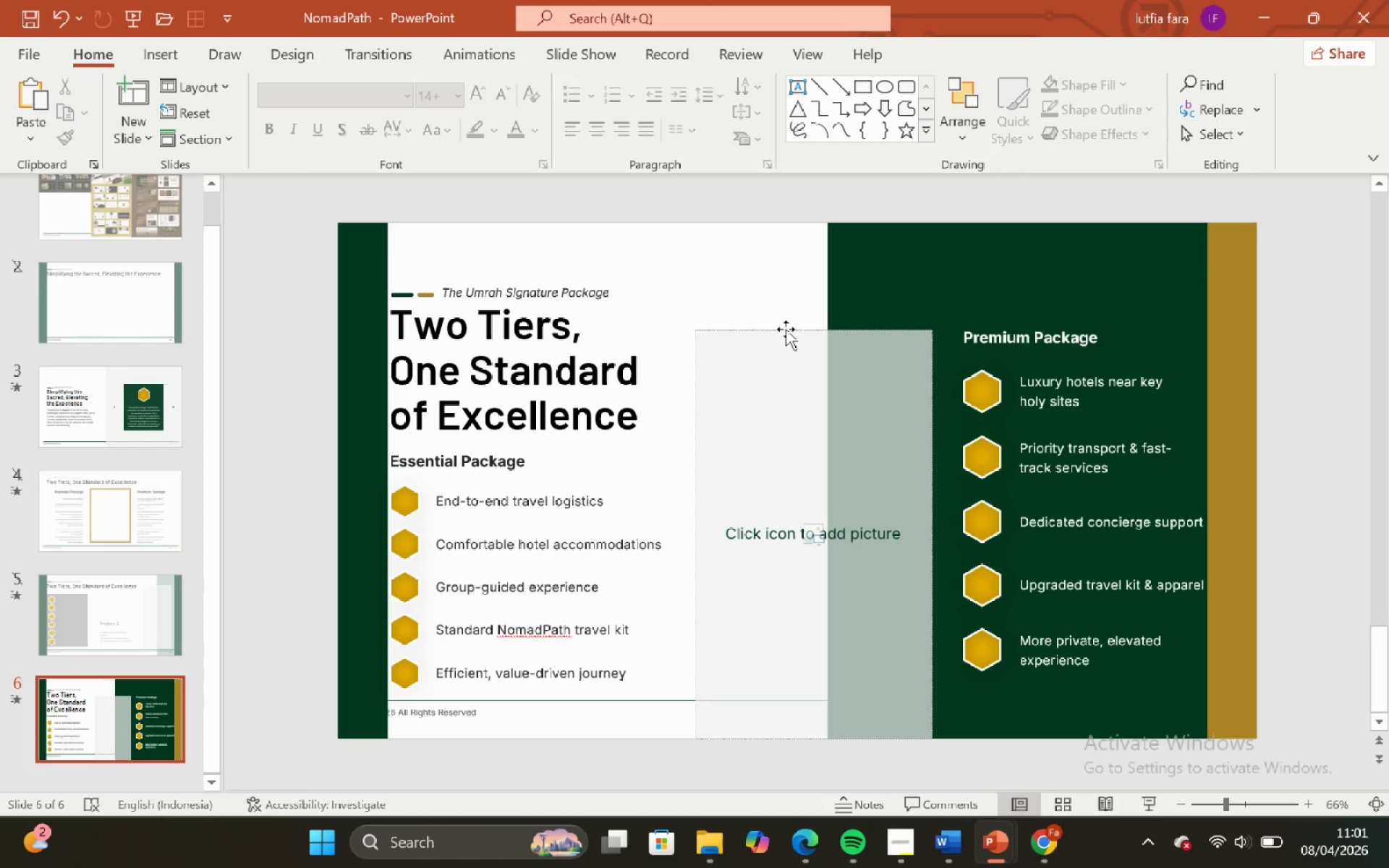 
left_click([786, 329])
 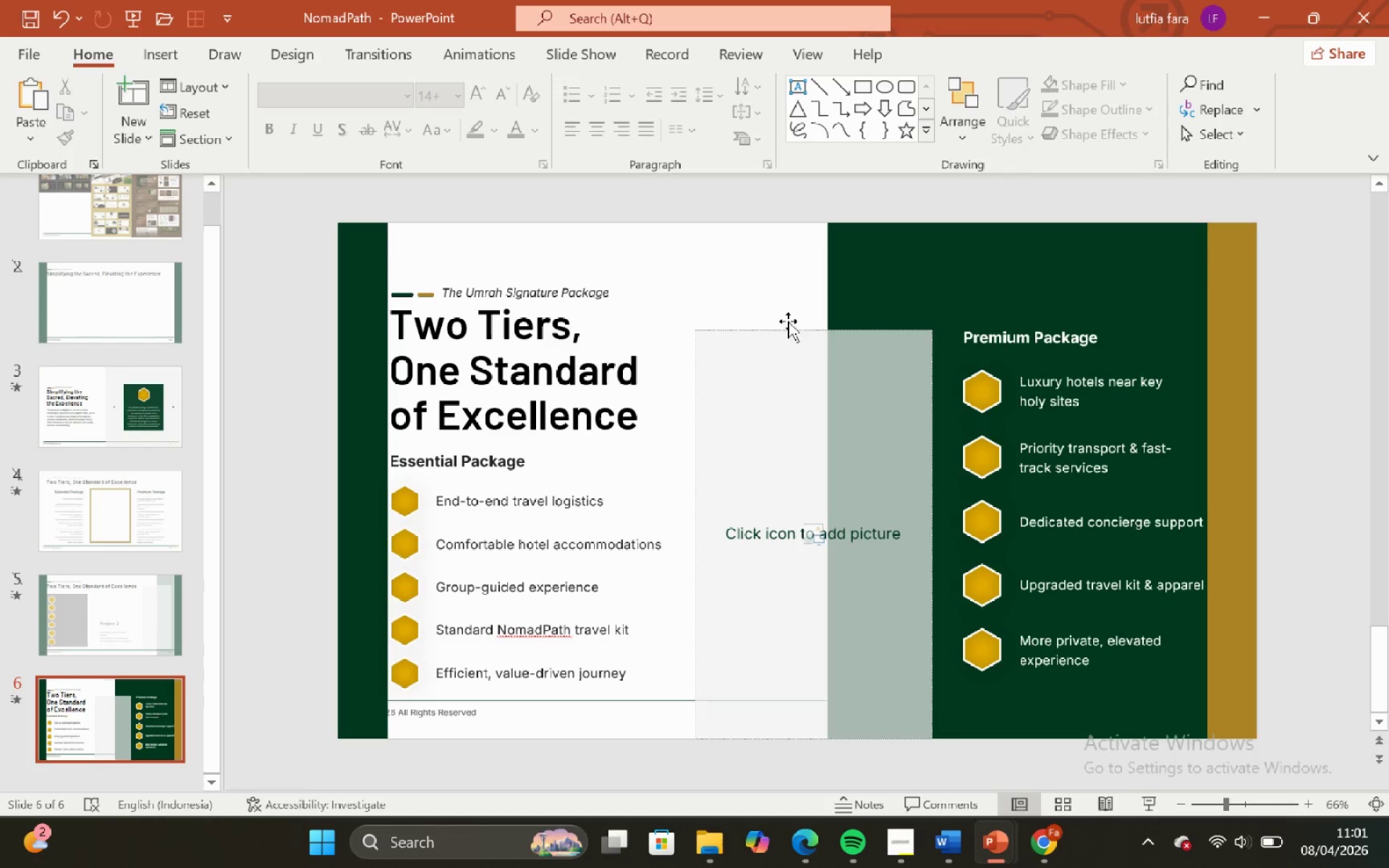 
double_click([797, 337])
 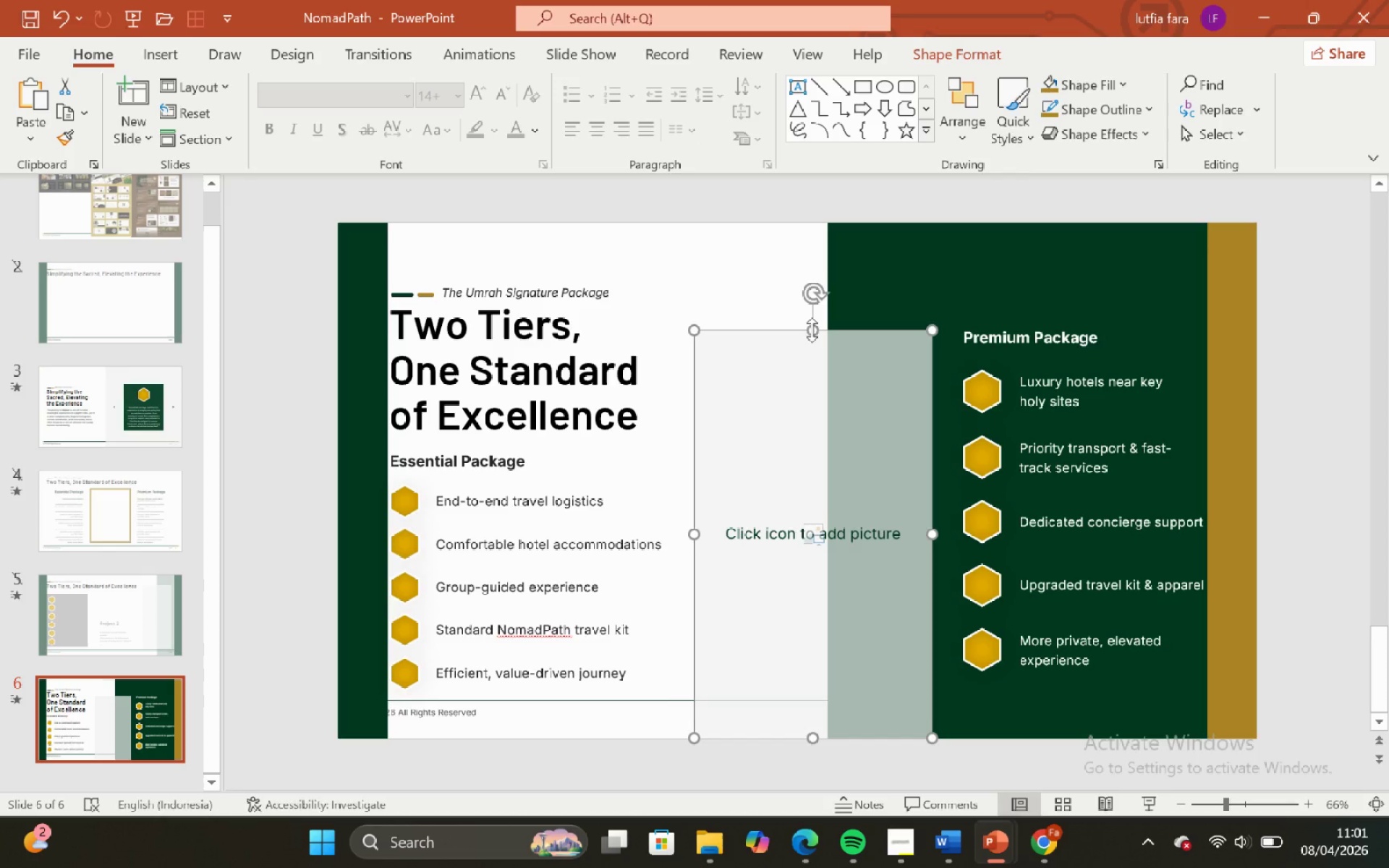 
left_click_drag(start_coordinate=[812, 330], to_coordinate=[810, 281])
 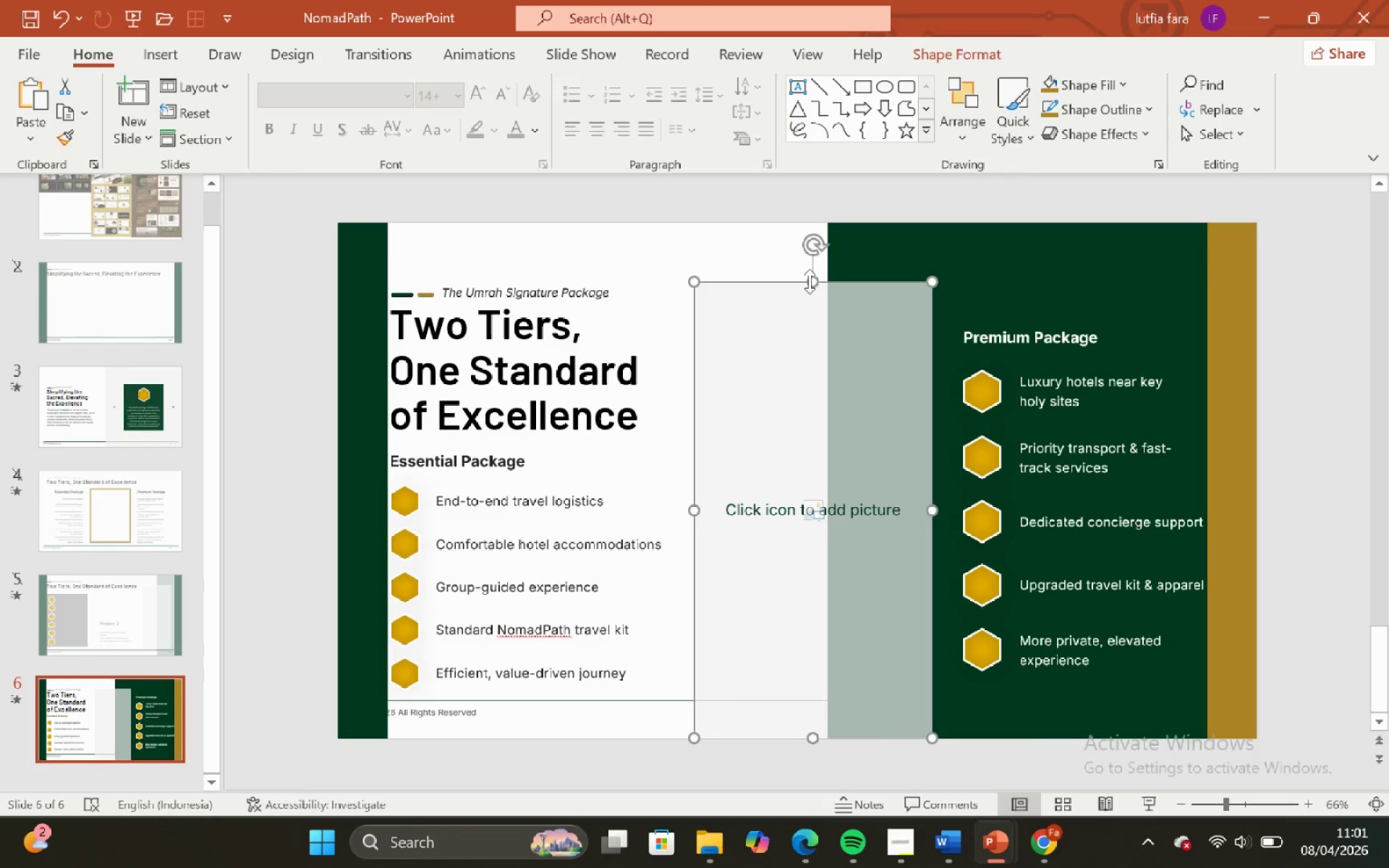 
key(Control+Z)
 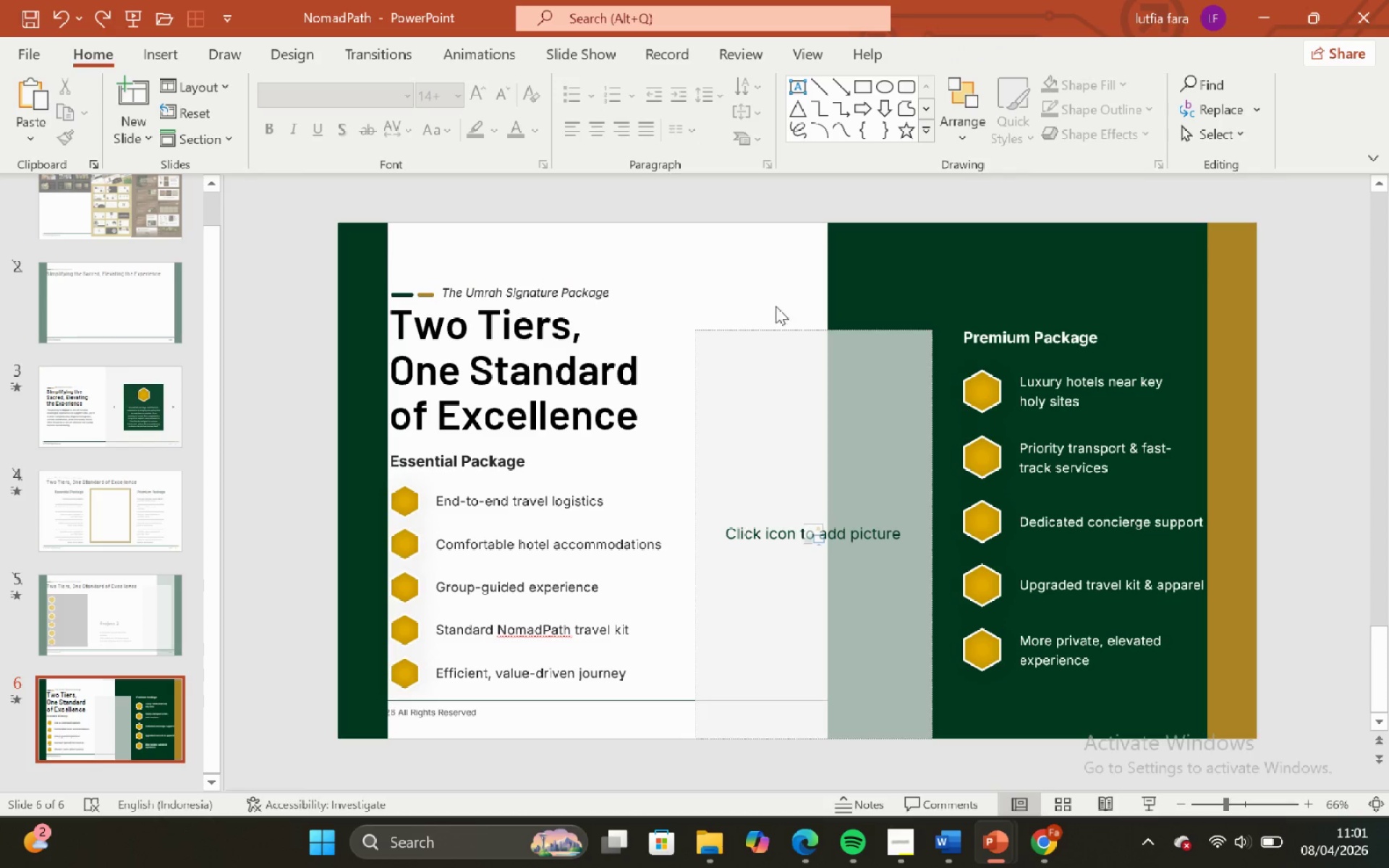 
left_click([781, 323])
 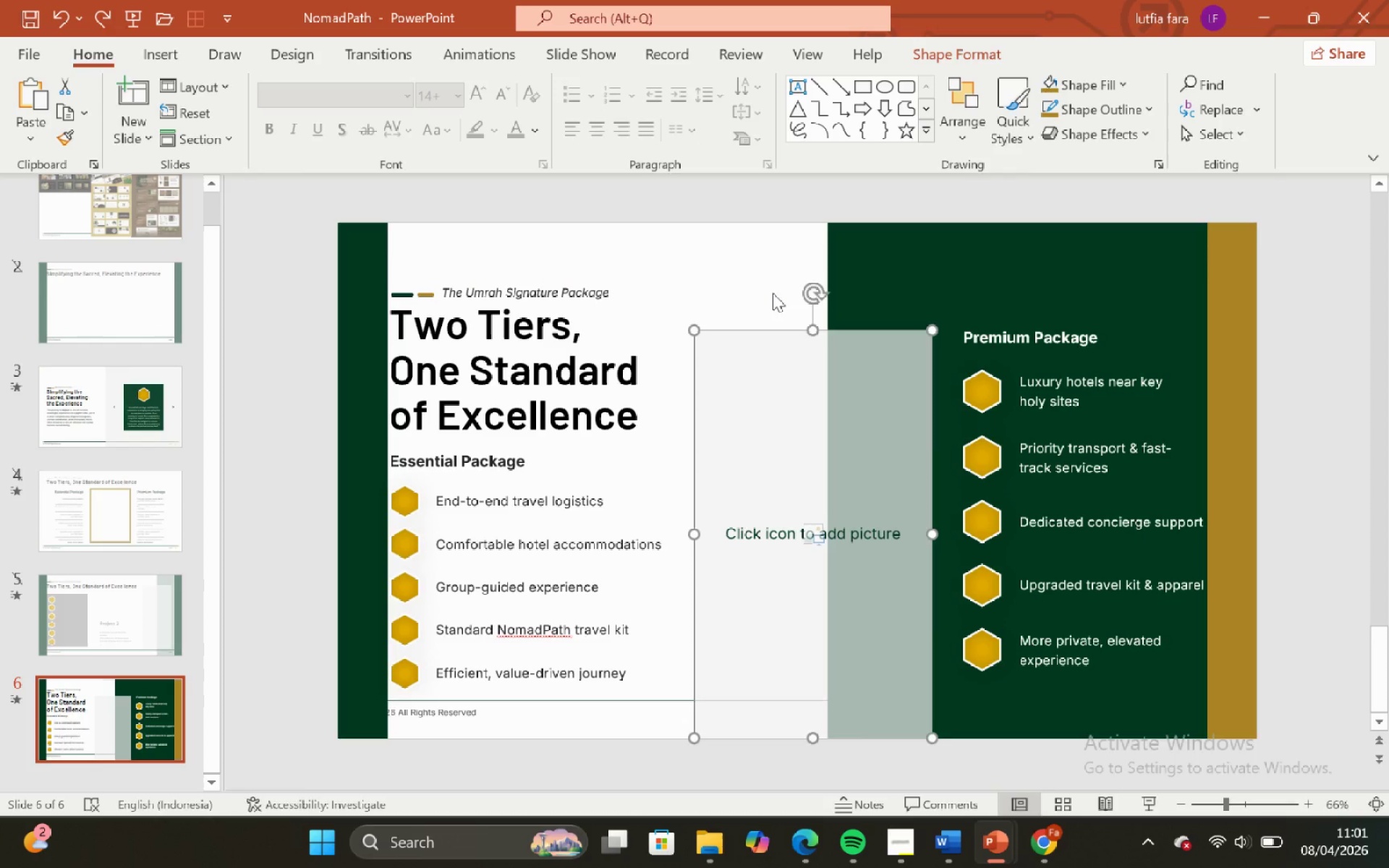 
left_click([773, 293])
 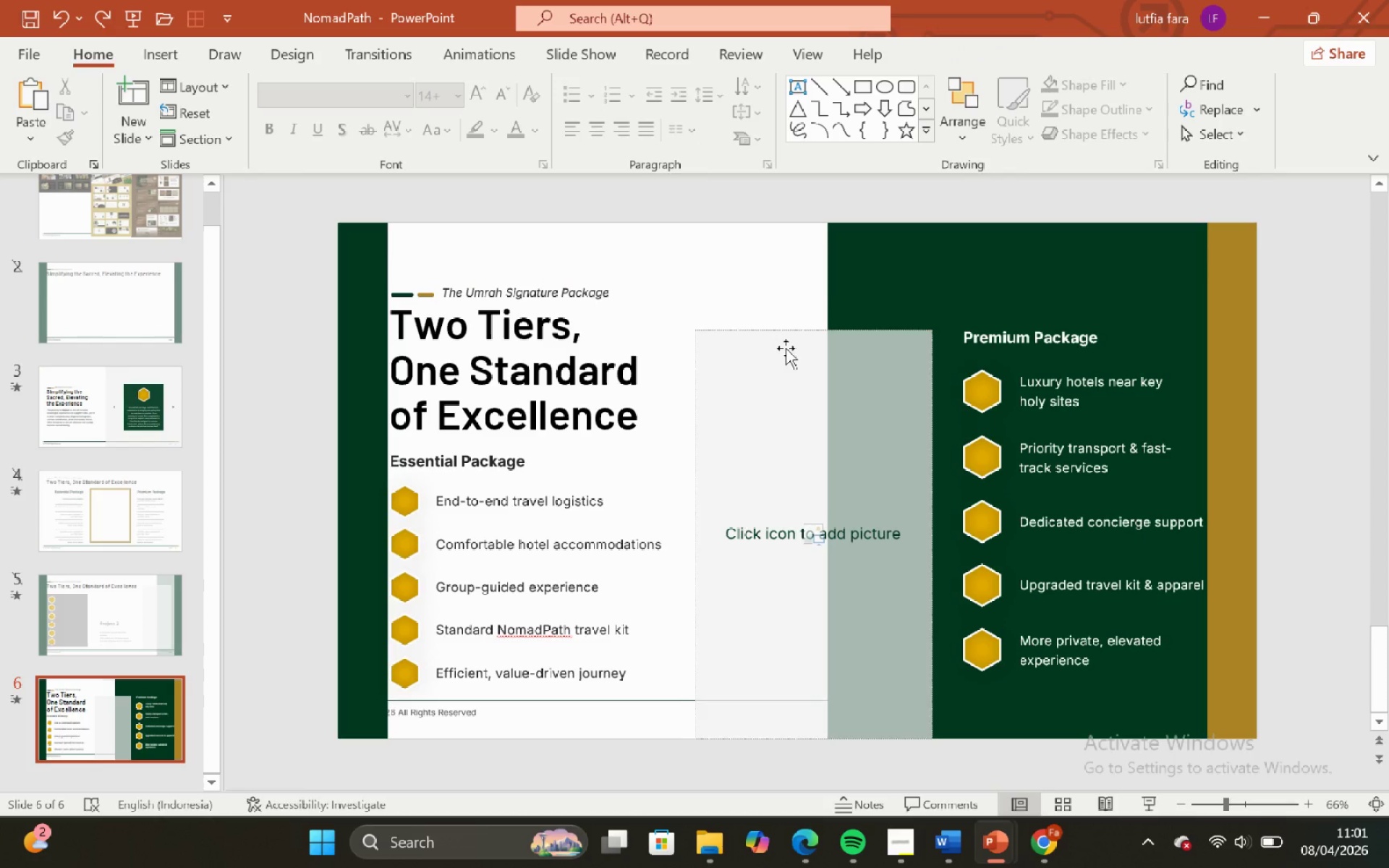 
left_click([786, 348])
 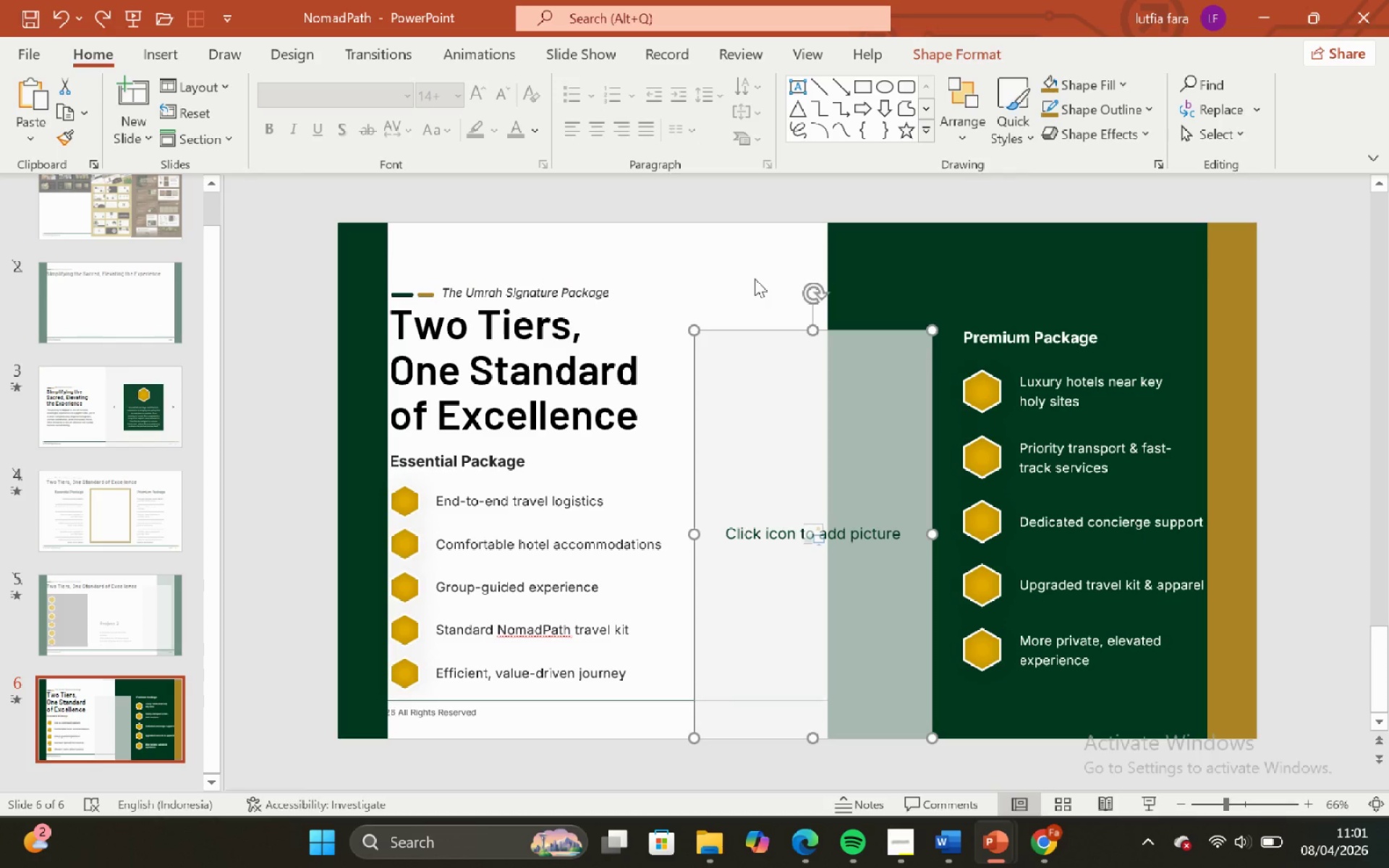 
left_click([755, 278])
 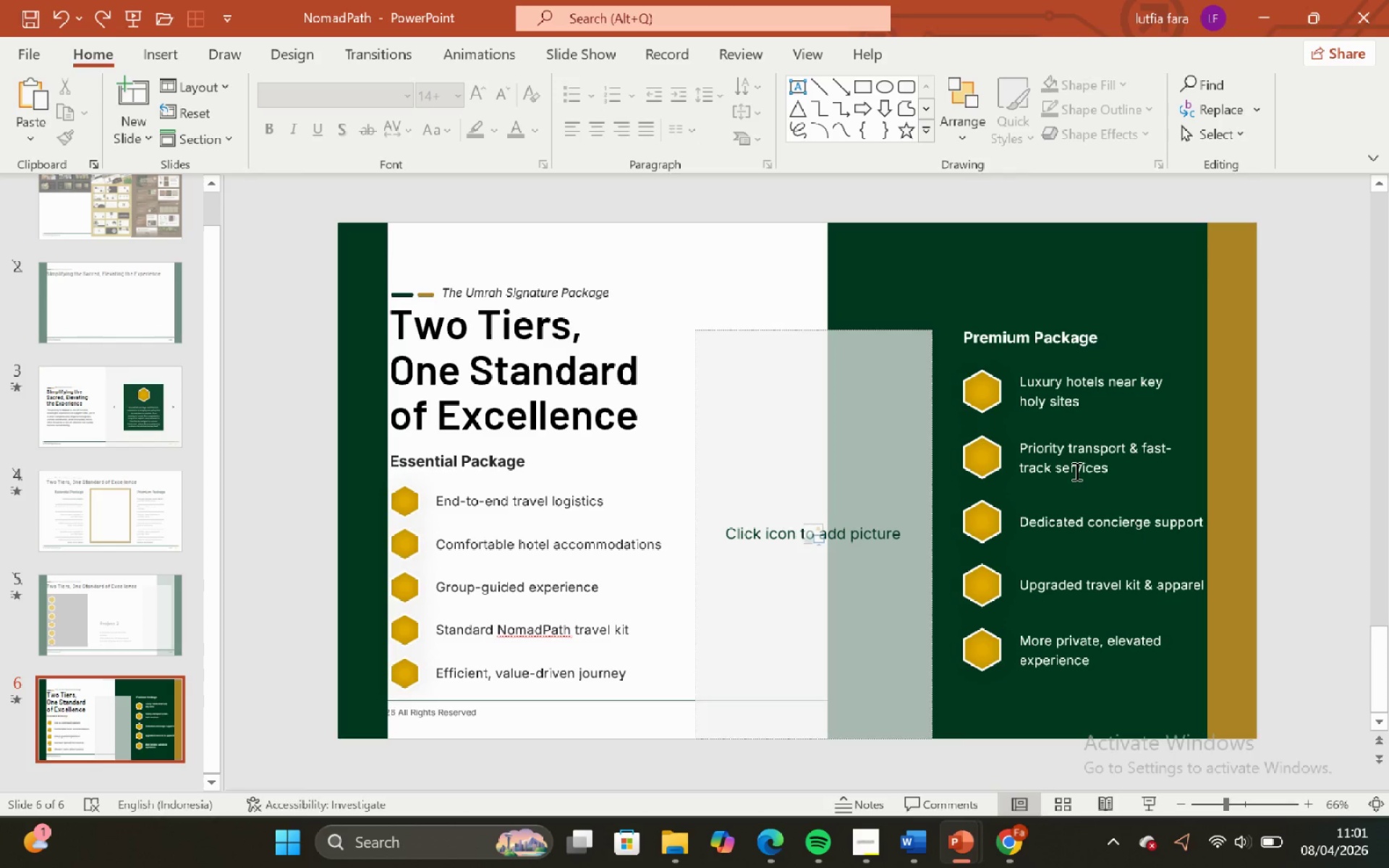 
left_click([1000, 404])
 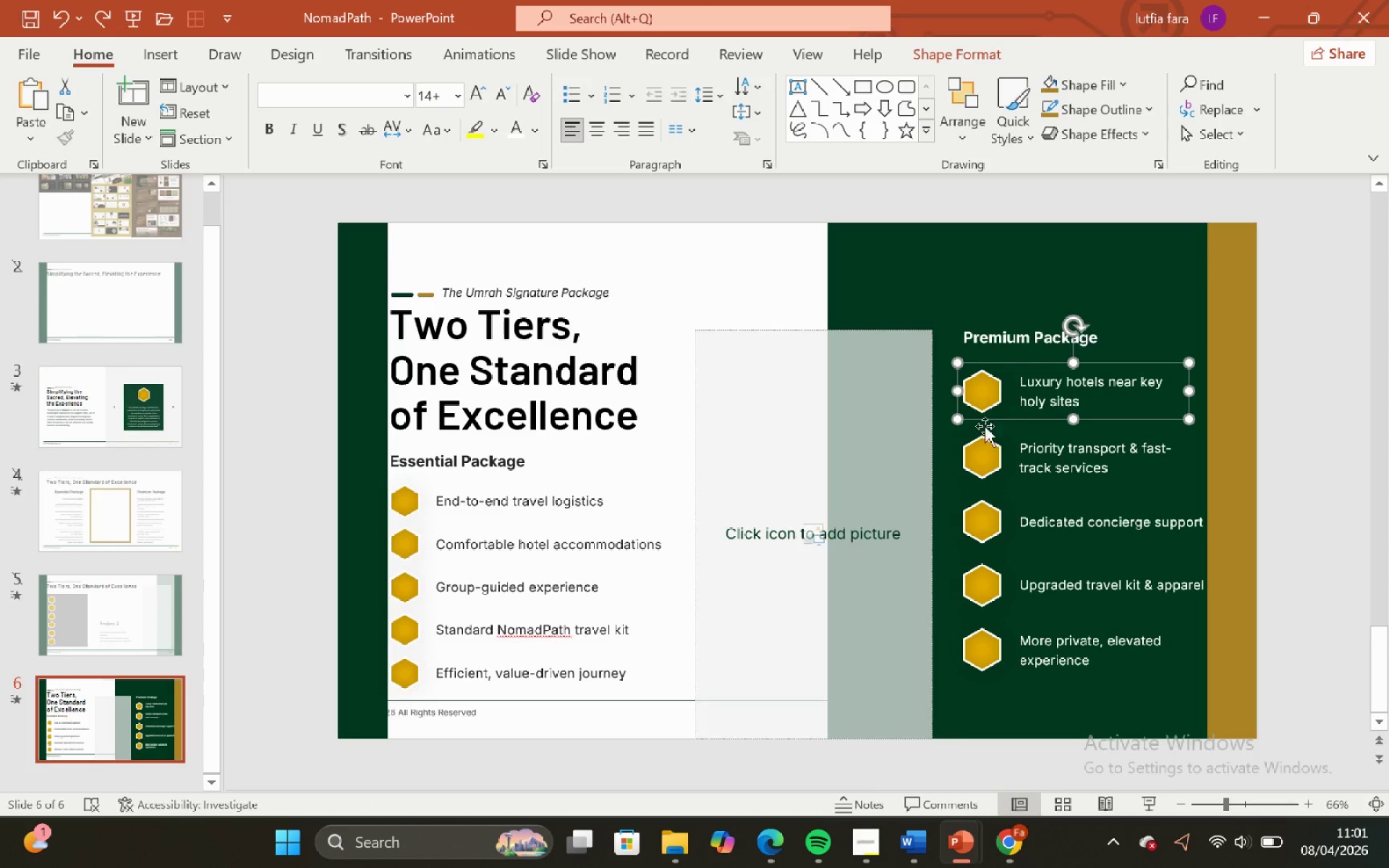 
hold_key(key=ShiftLeft, duration=2.64)
left_click([985, 458])
 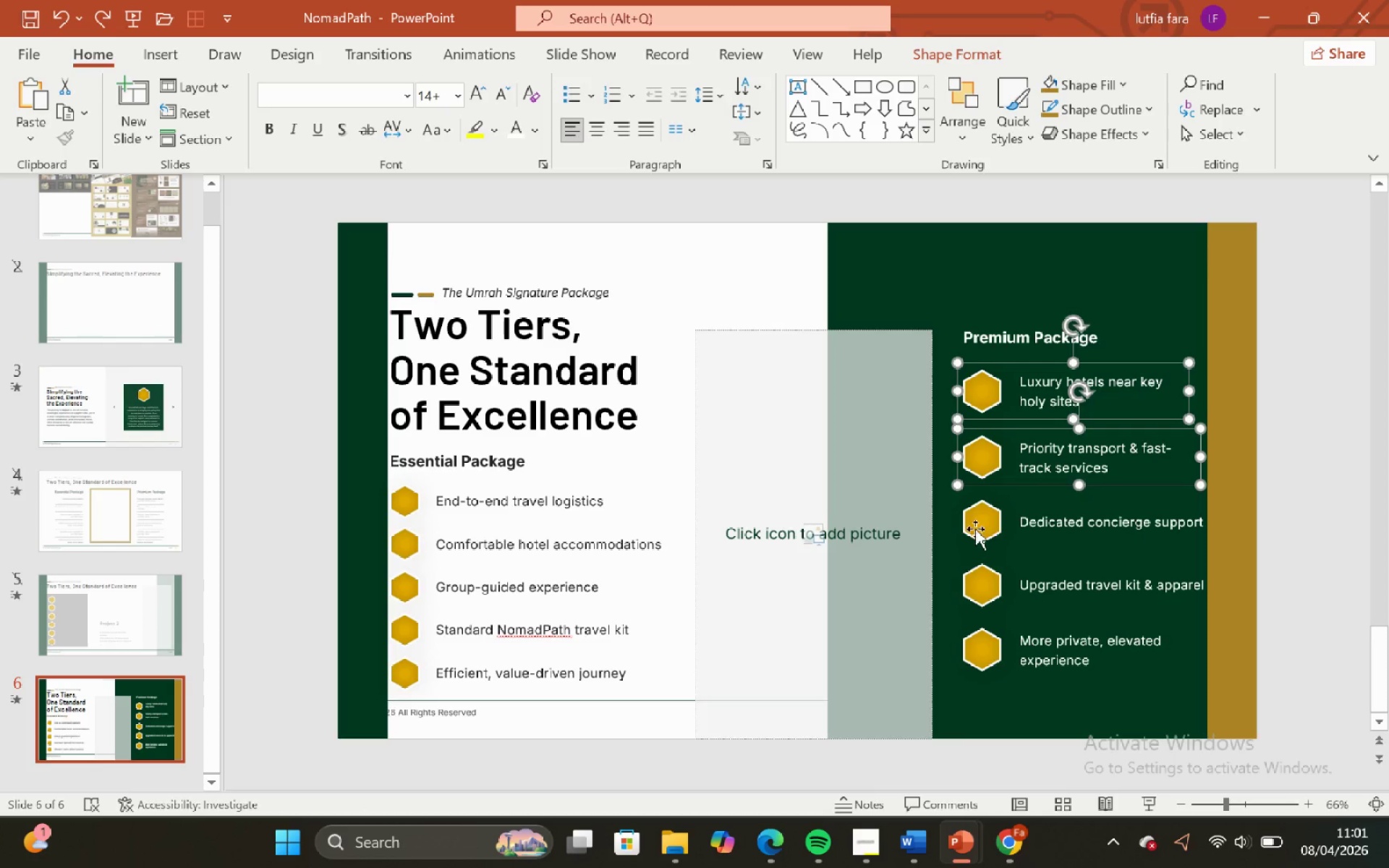 
left_click([977, 528])
 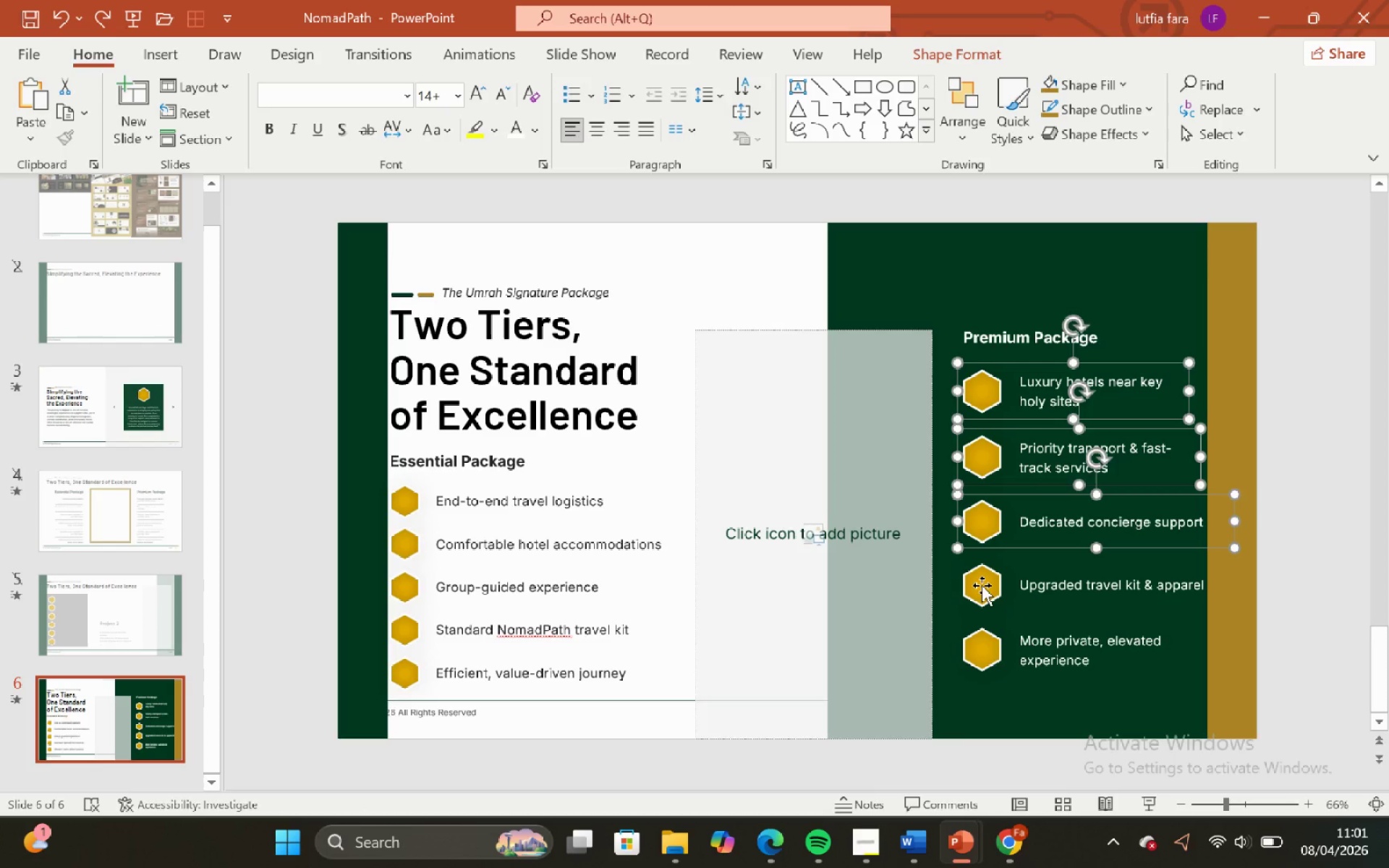 
left_click([982, 585])
 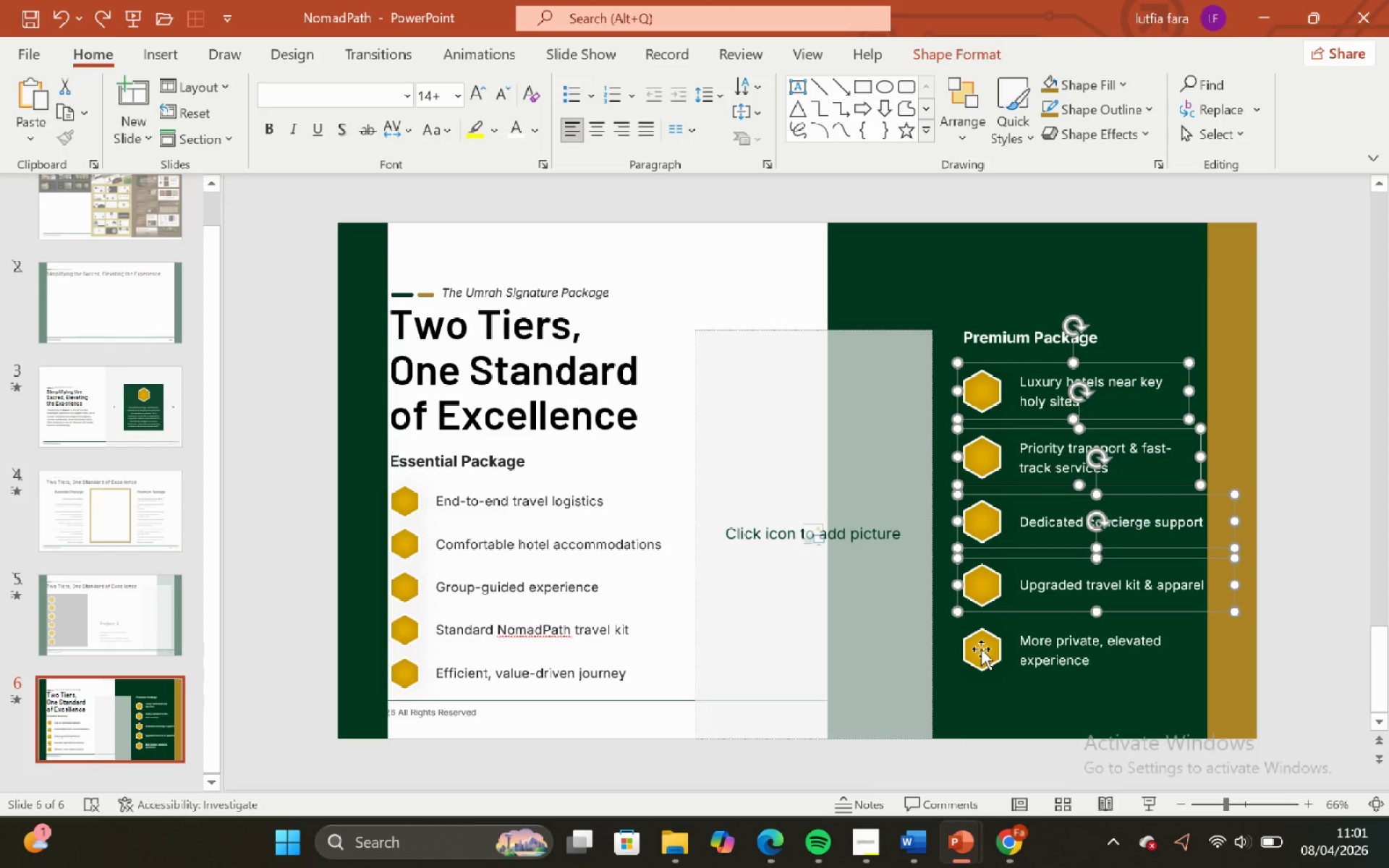 
left_click([981, 649])
 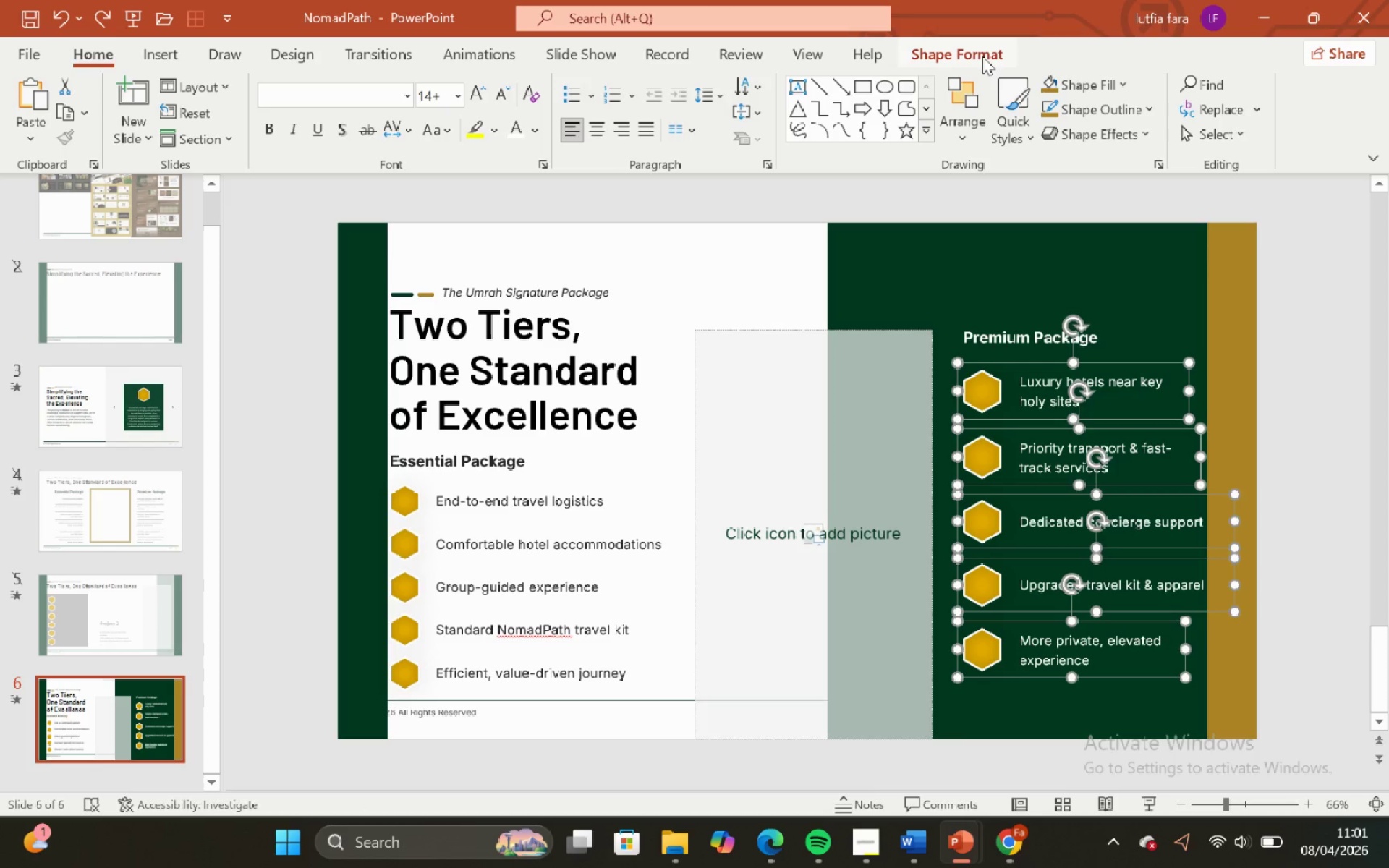 
left_click([975, 51])
 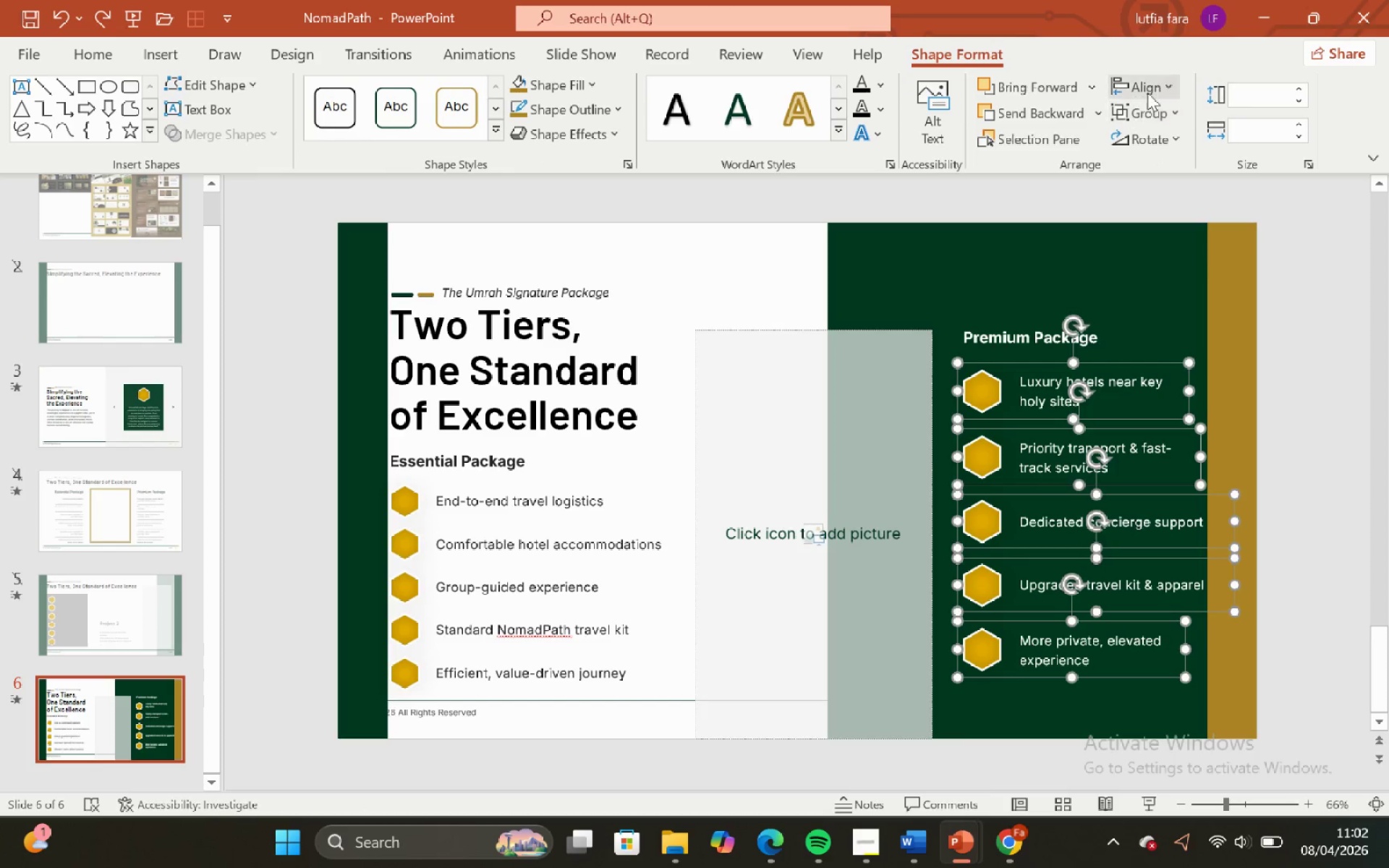 
left_click([1147, 92])
 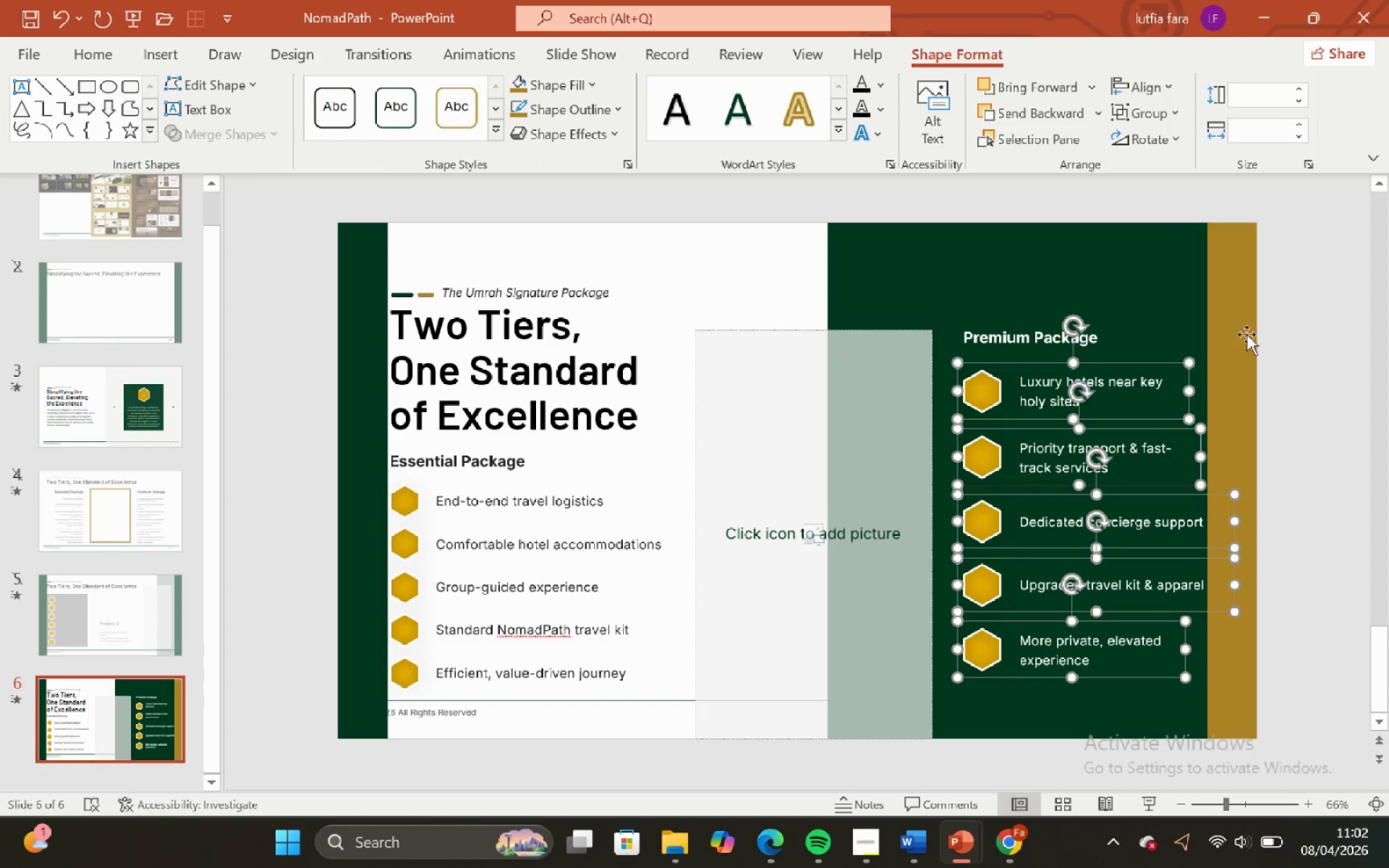 
left_click([1290, 350])
 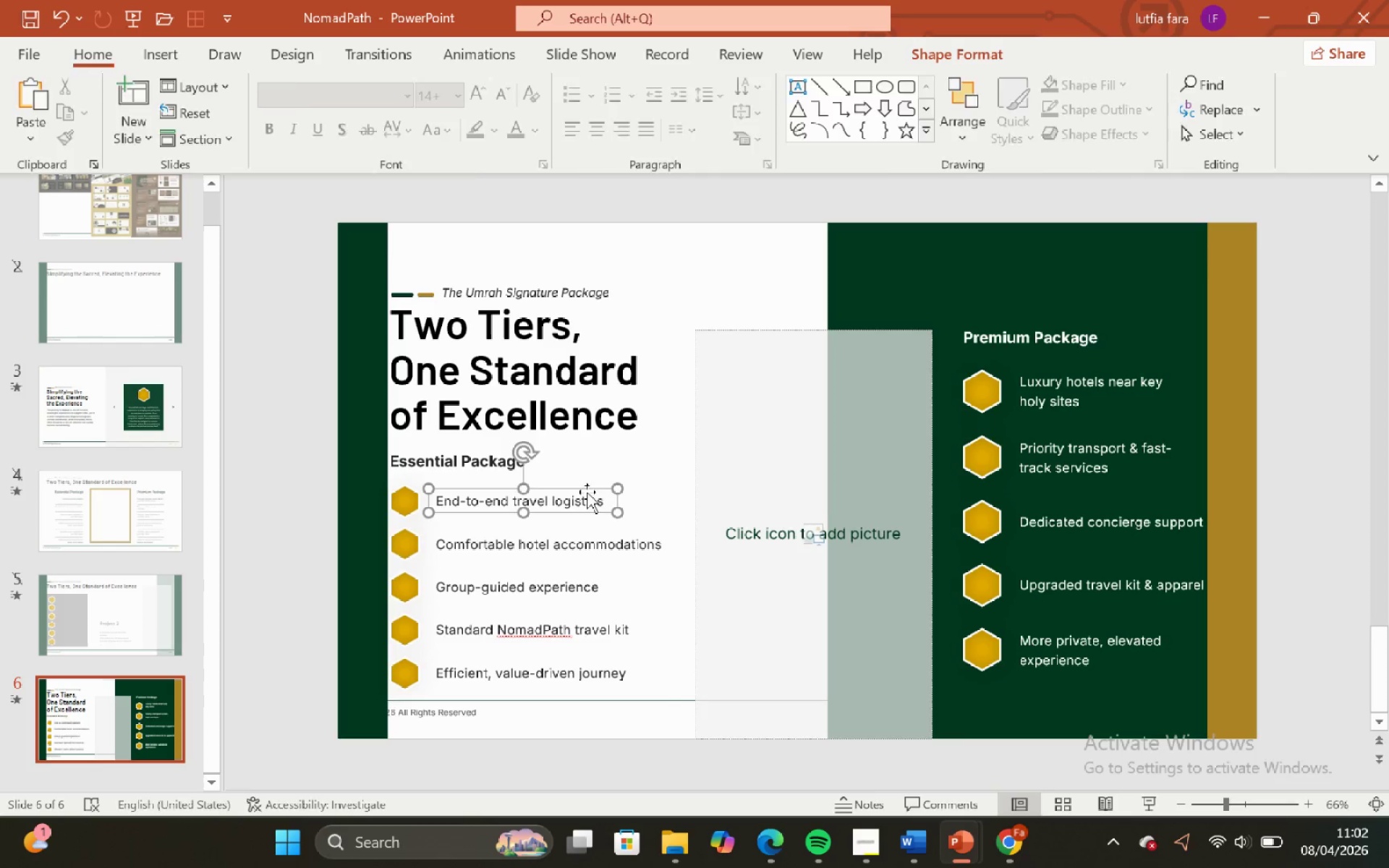 
double_click([588, 462])
 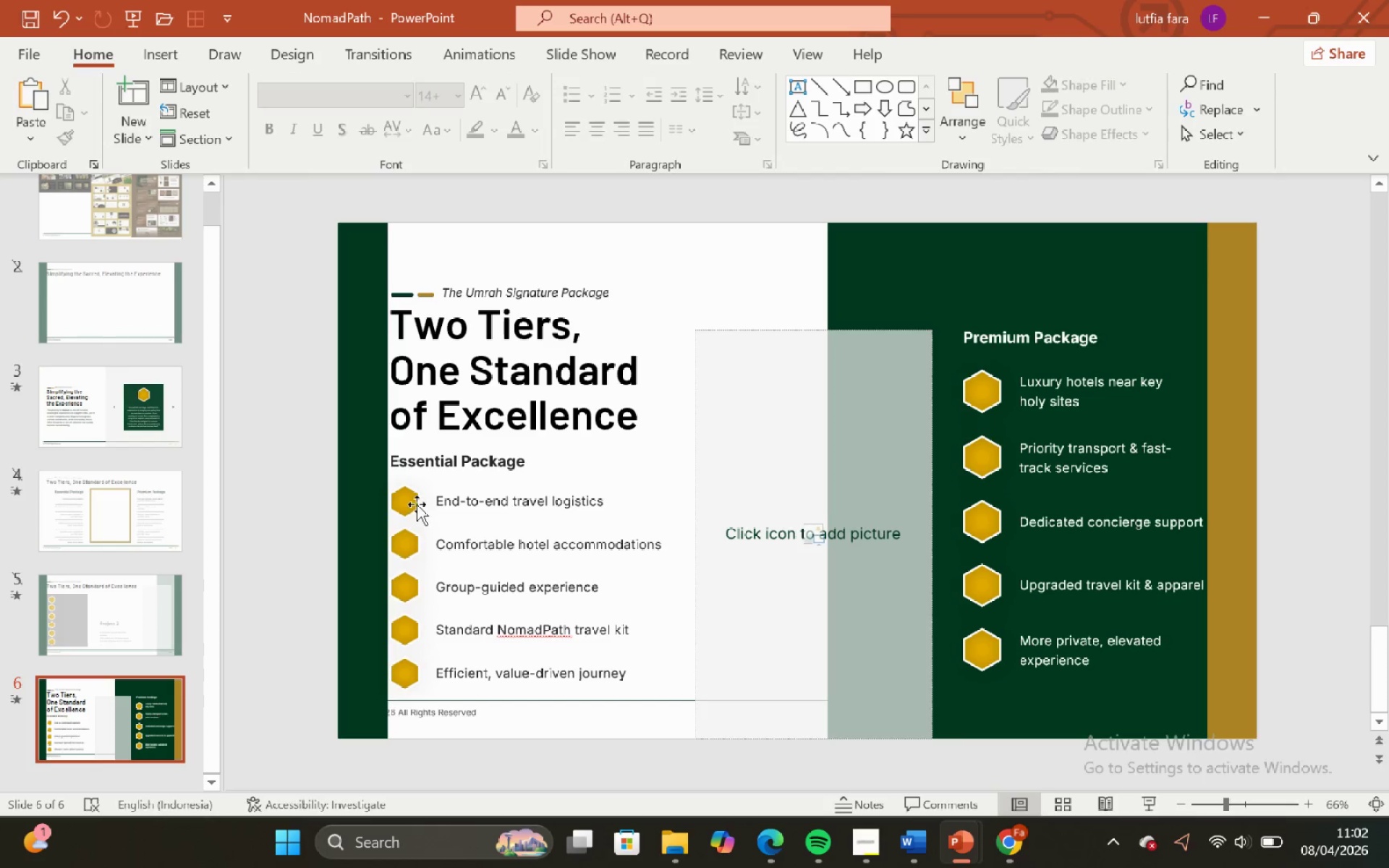 
left_click([415, 504])
 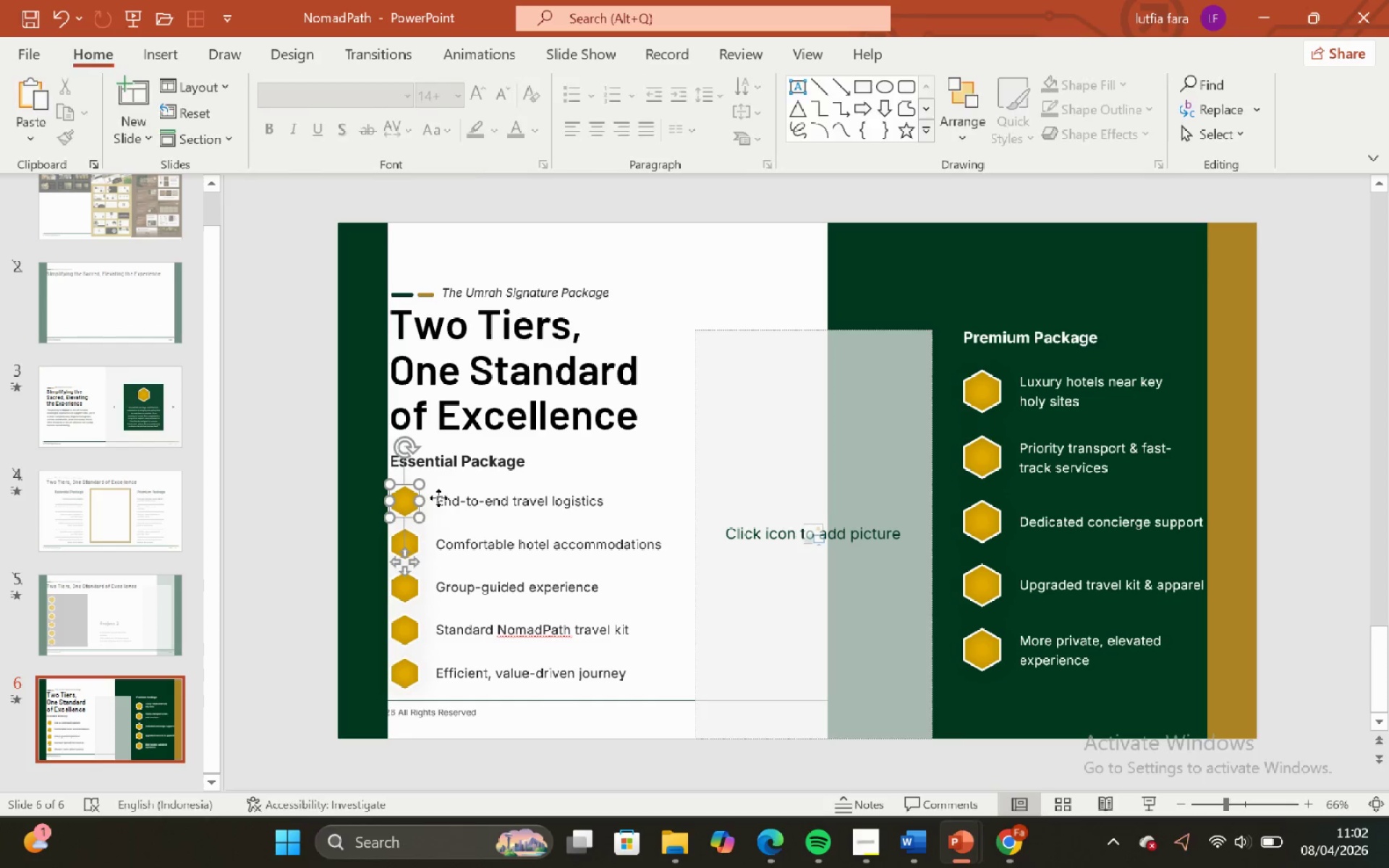 
hold_key(key=ShiftLeft, duration=0.45)
double_click([465, 491])
 